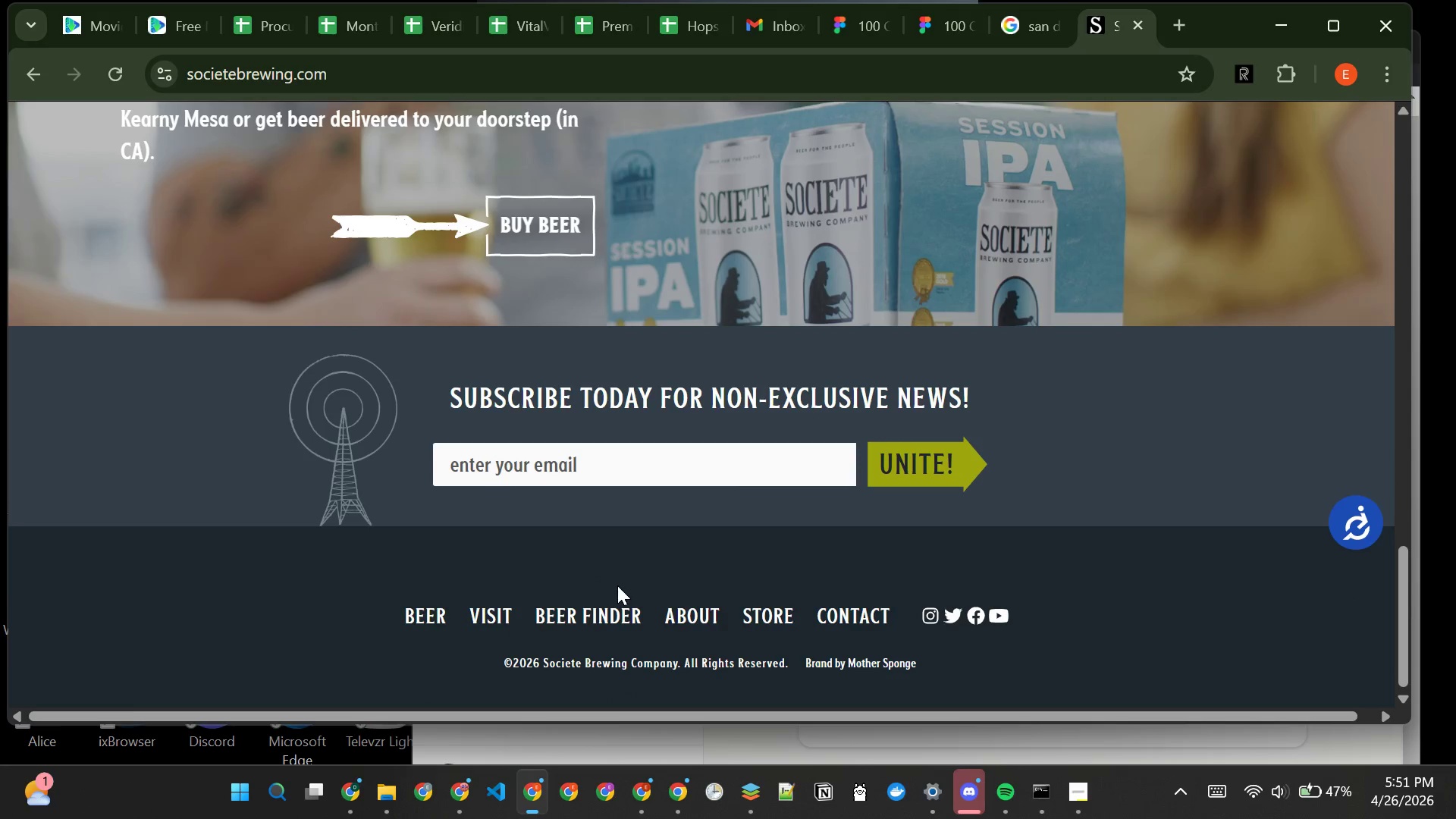 
wait(20.91)
 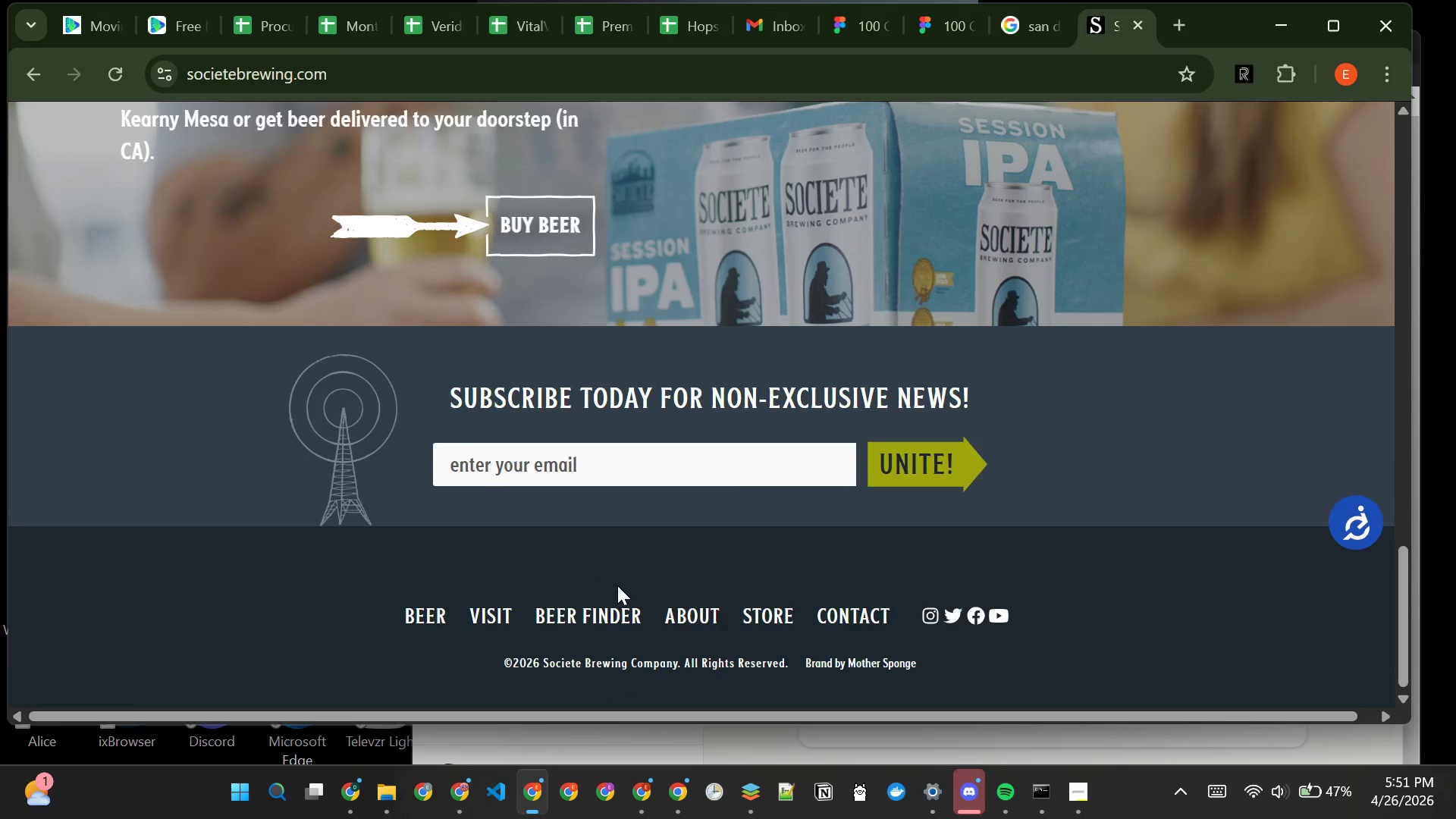 
left_click([358, 75])
 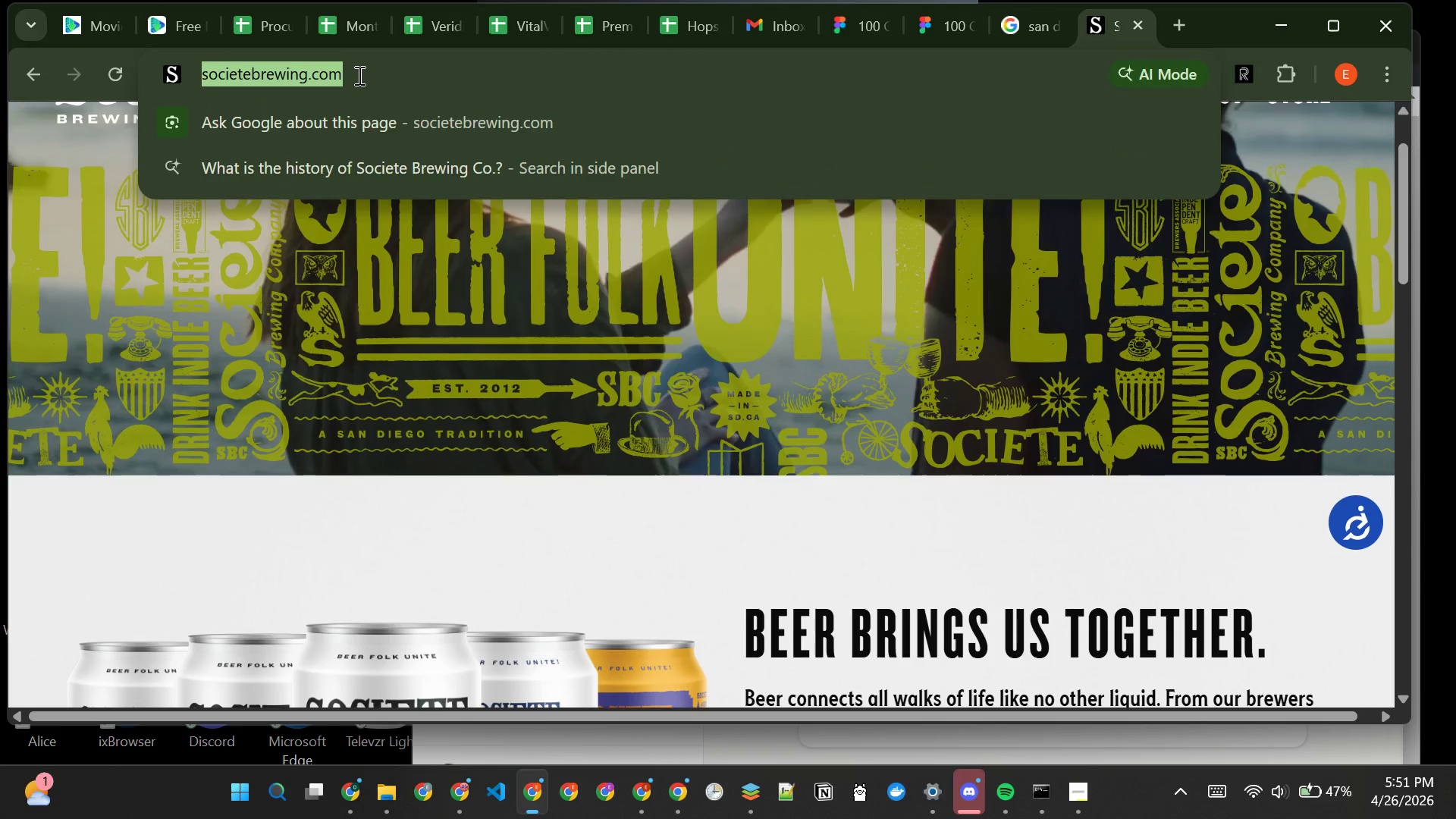 
left_click([358, 75])
 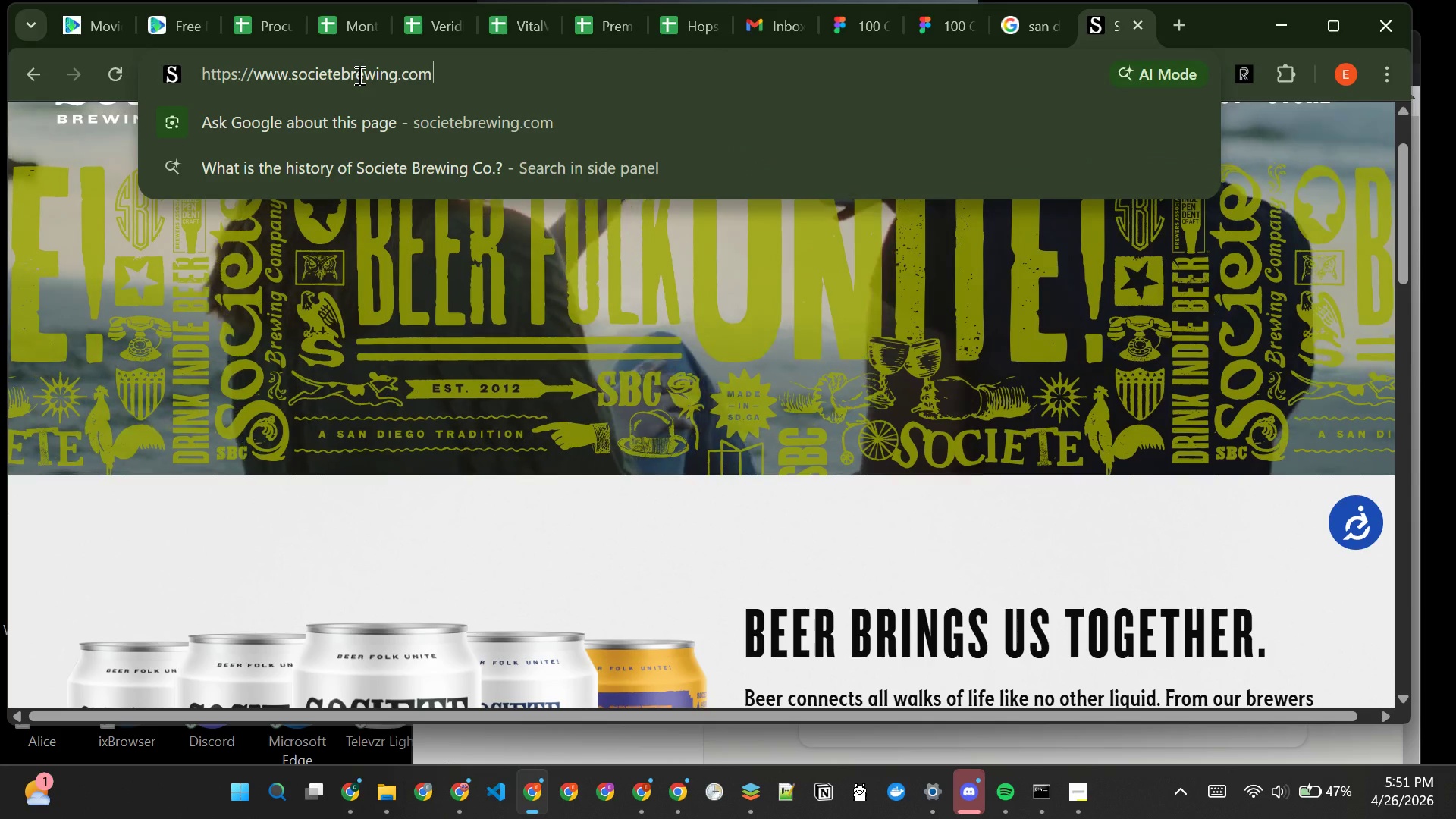 
type(/careers)
 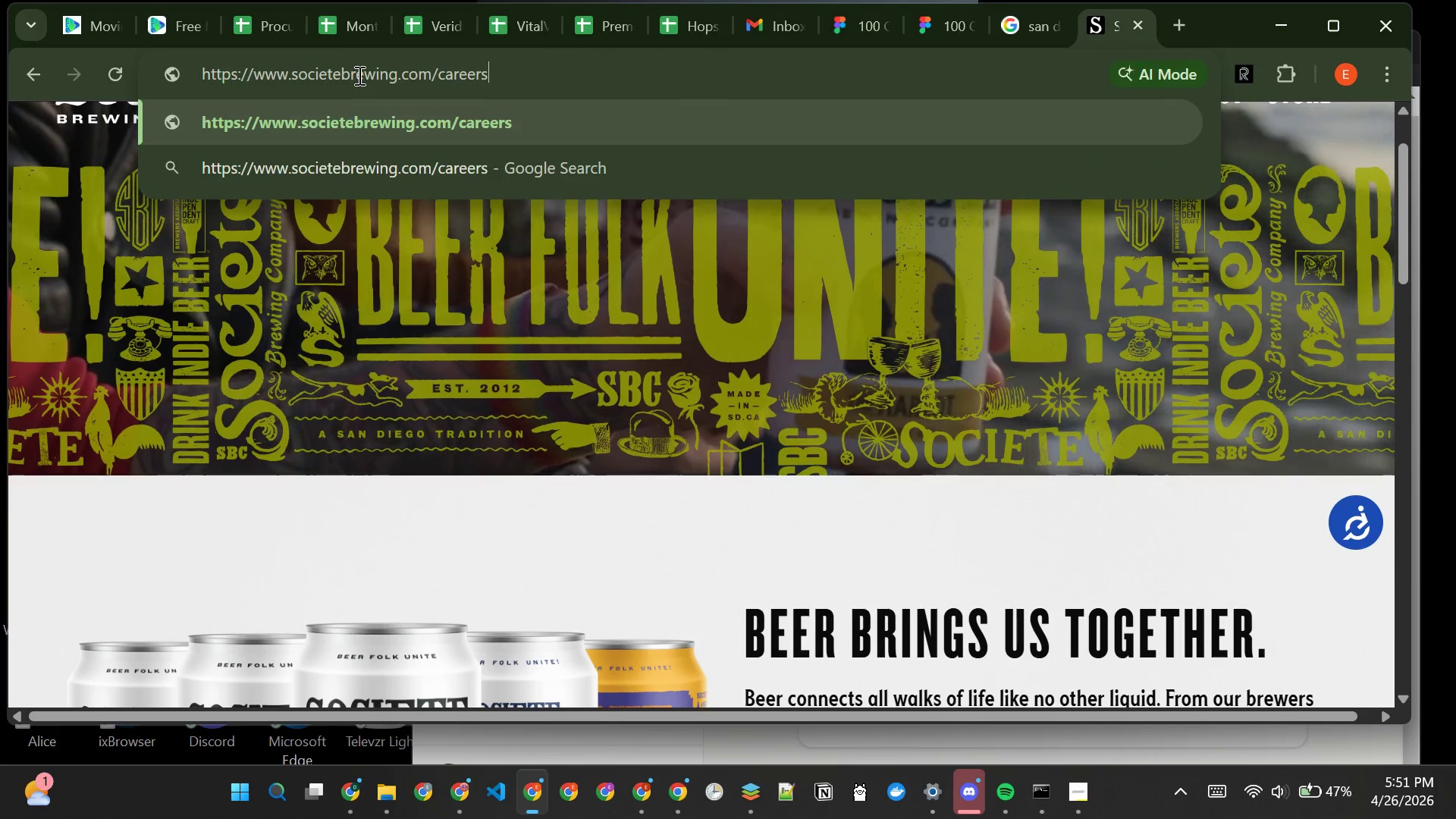 
key(Enter)
 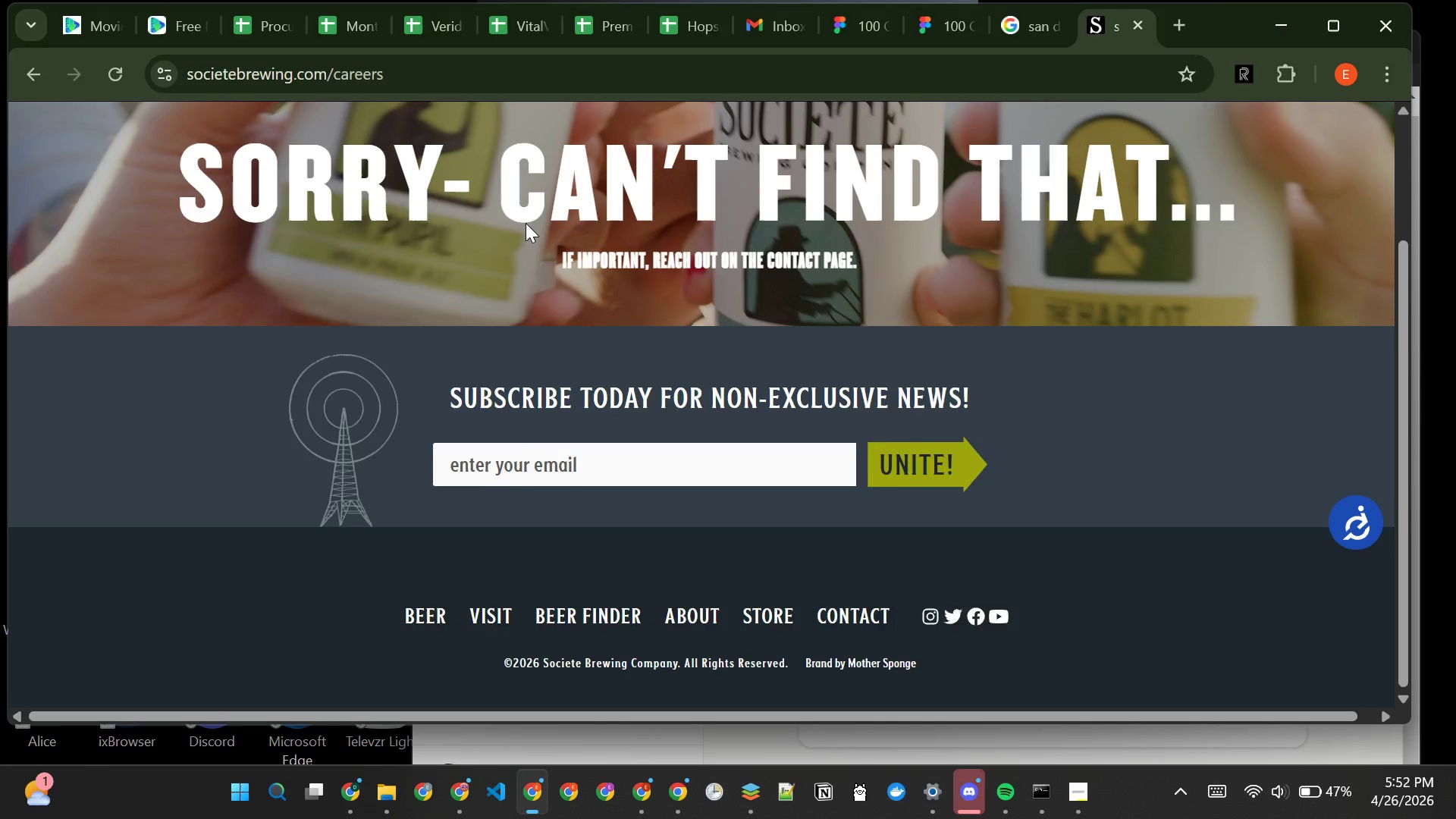 
wait(13.95)
 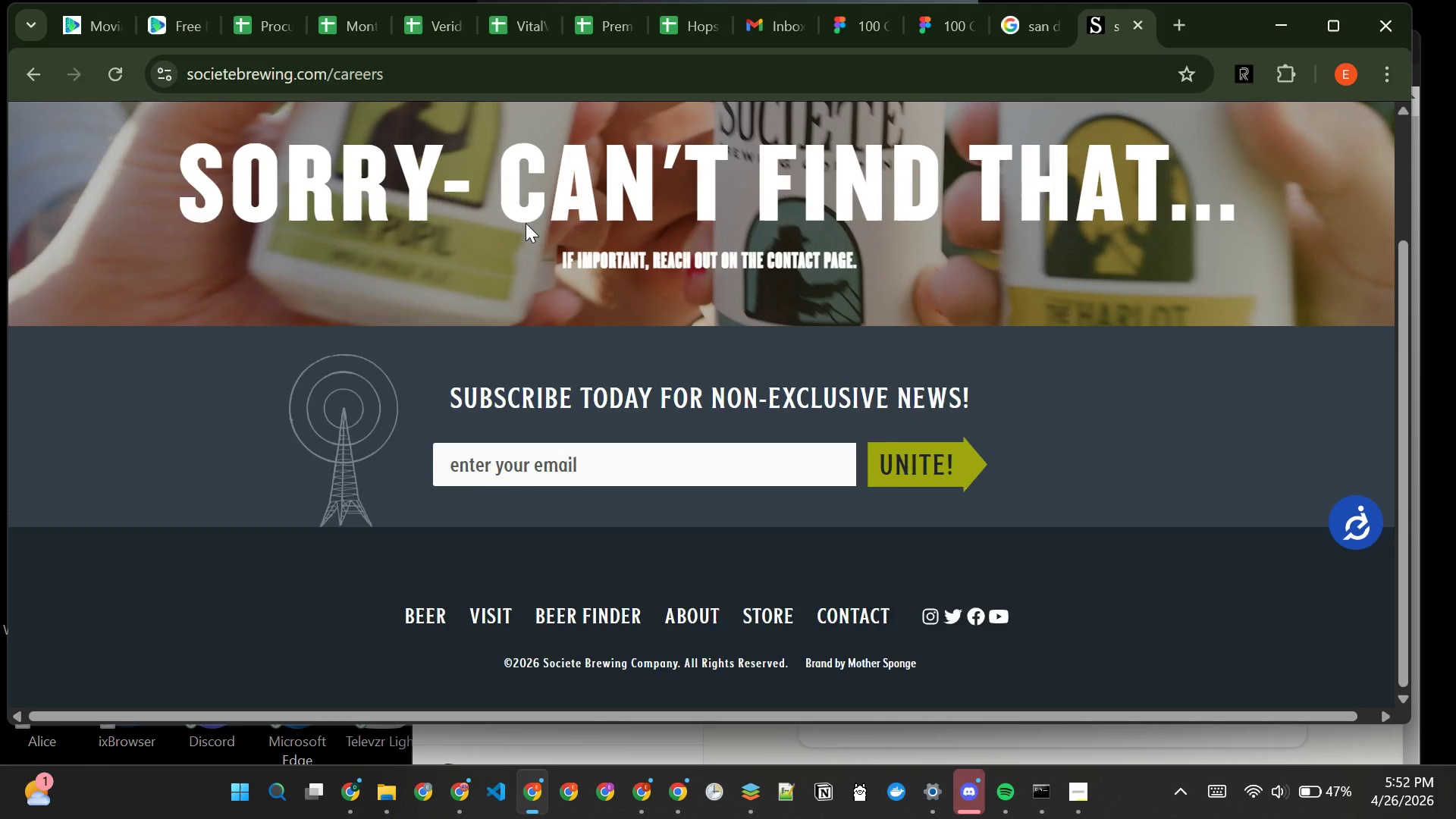 
left_click([38, 76])
 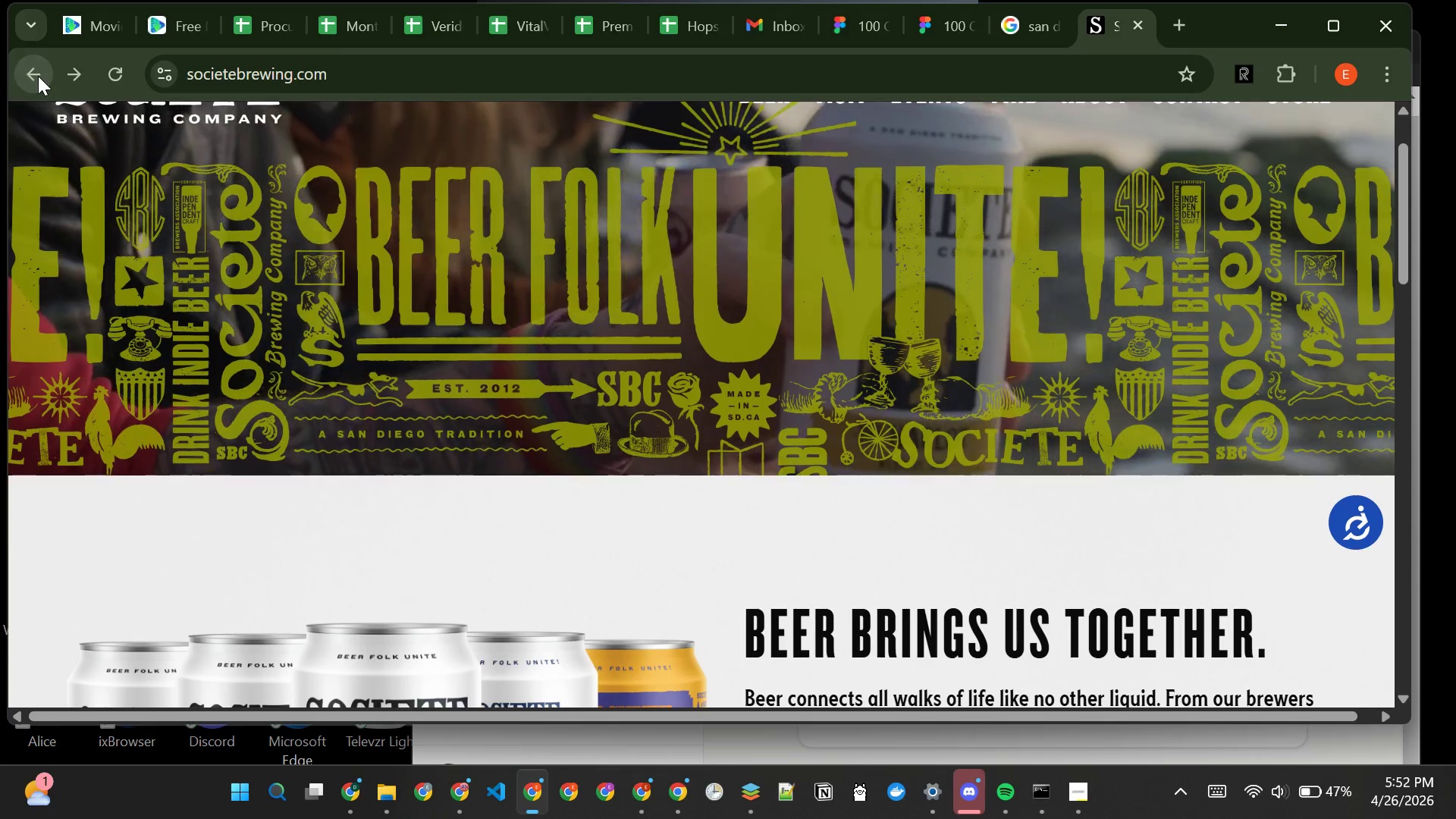 
left_click([38, 76])
 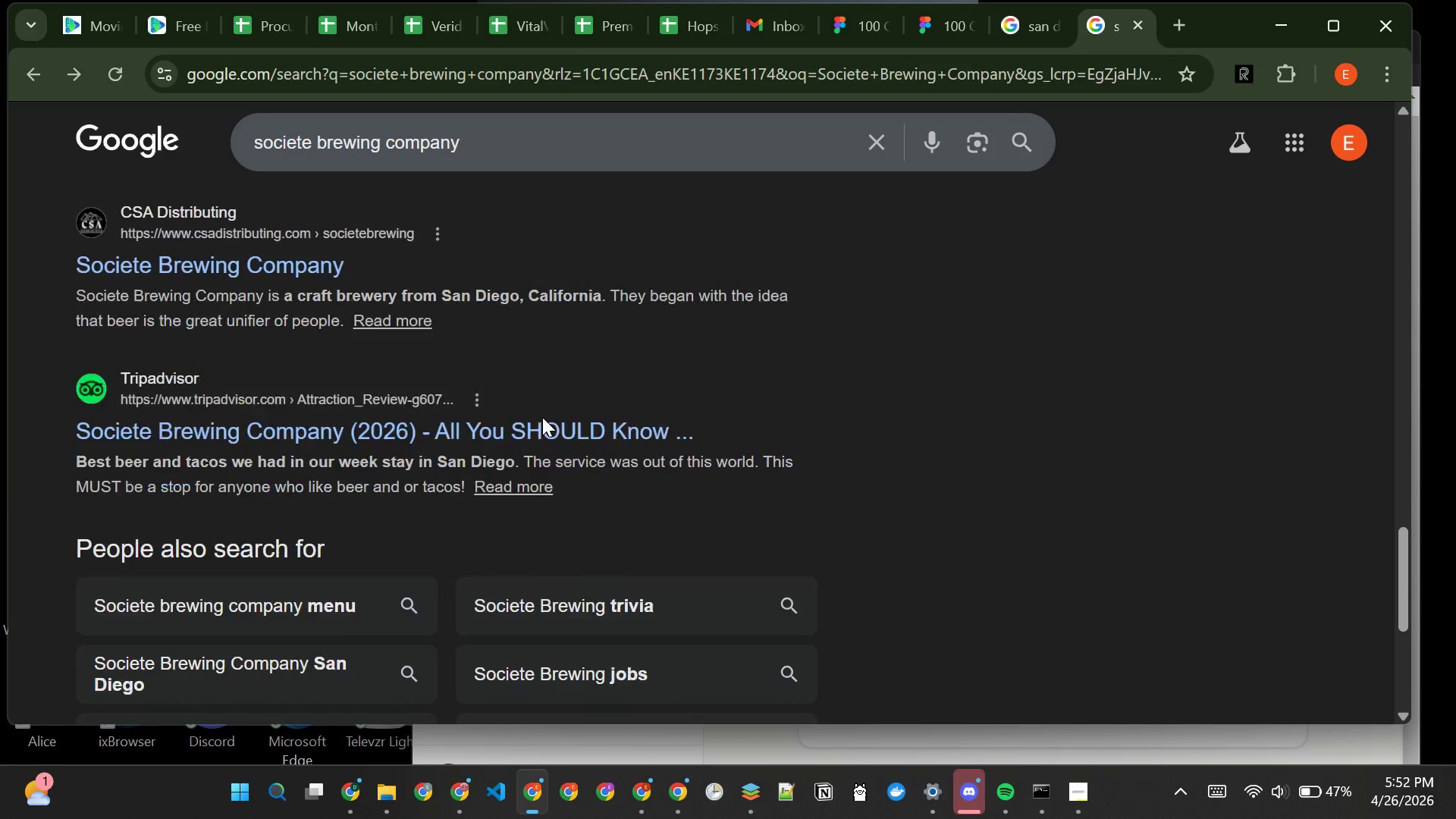 
wait(29.34)
 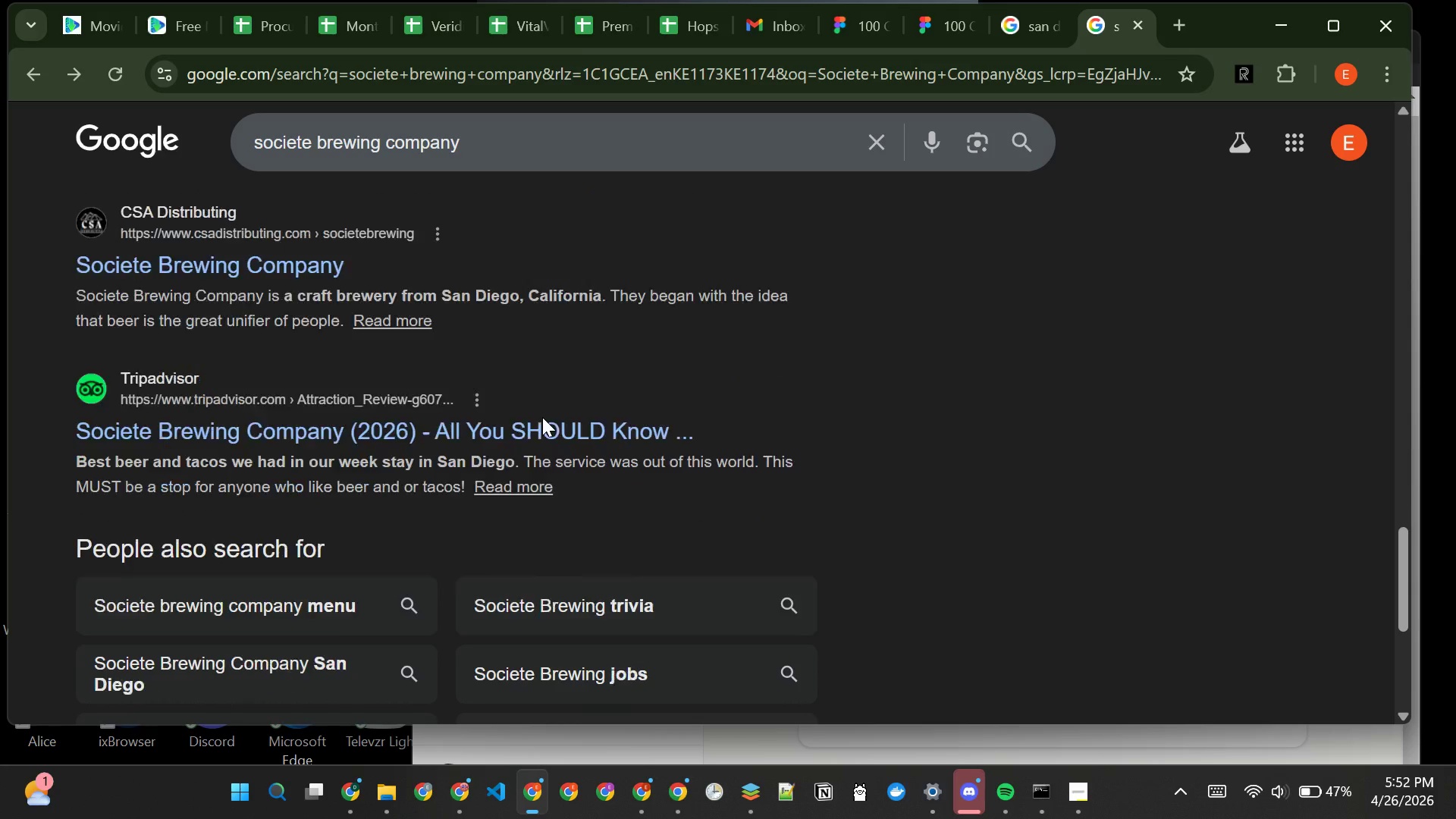 
left_click([1138, 21])
 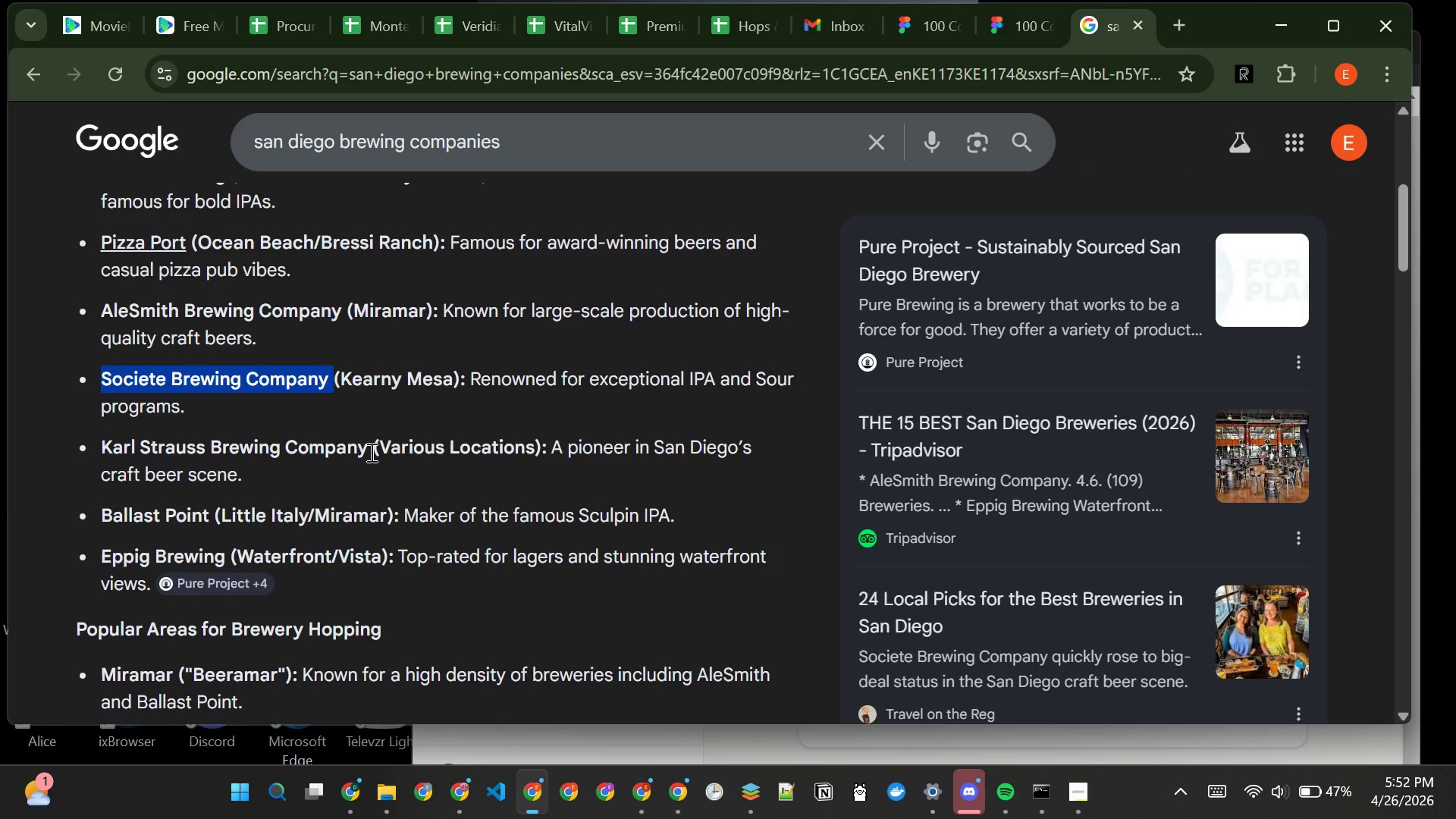 
wait(5.59)
 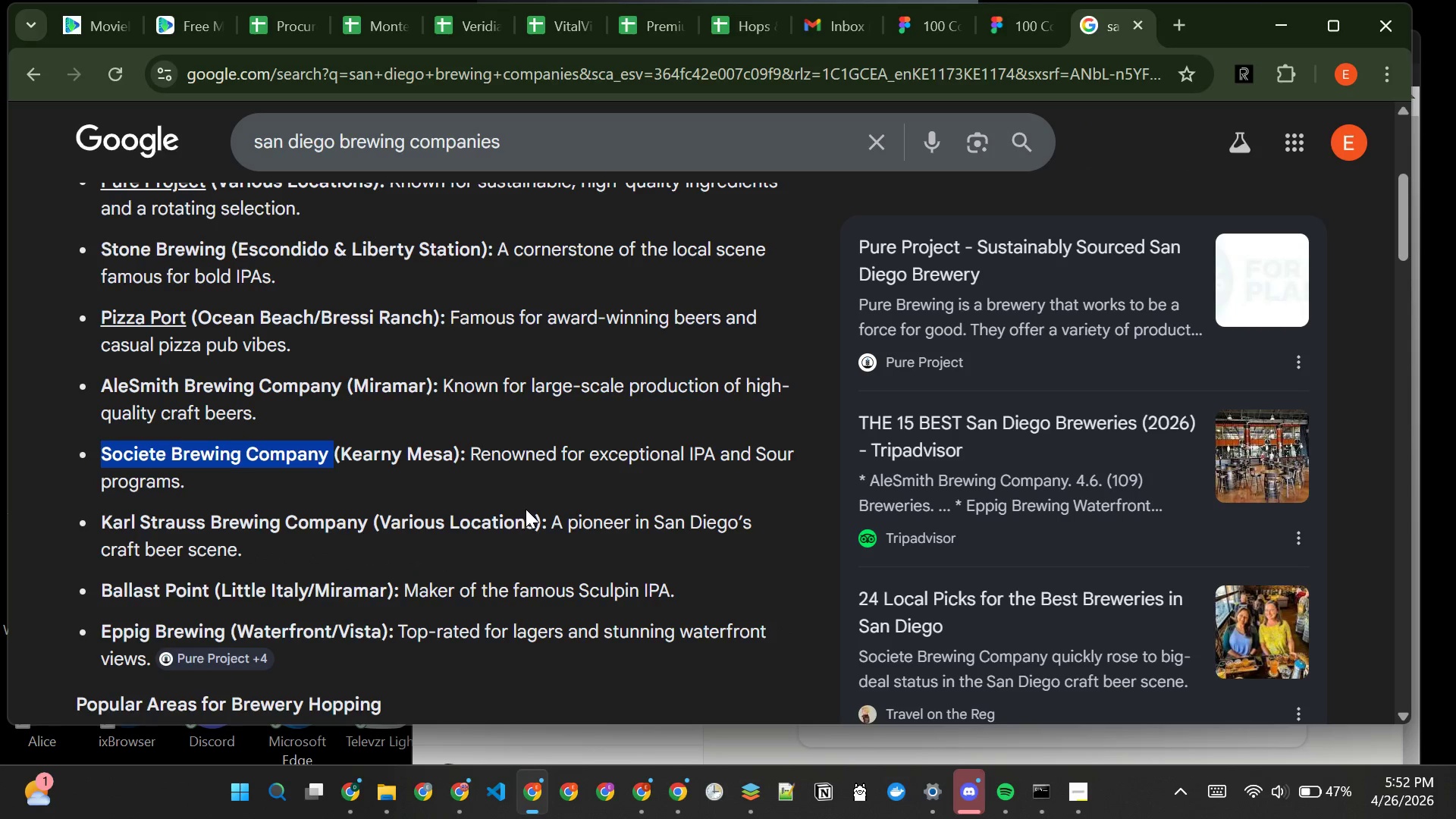 
left_click_drag(start_coordinate=[370, 452], to_coordinate=[100, 447])
 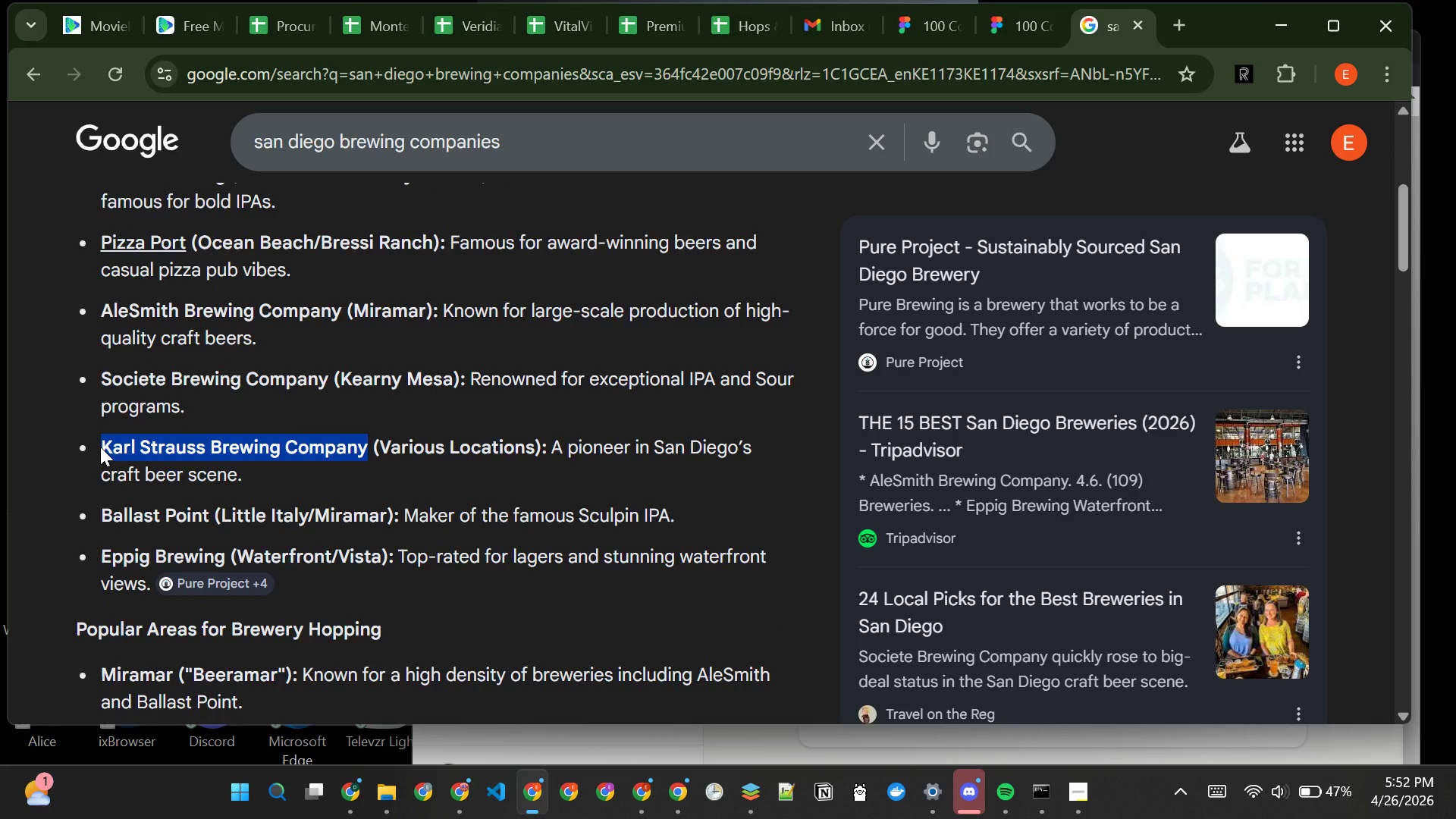 
key(Control+C)
 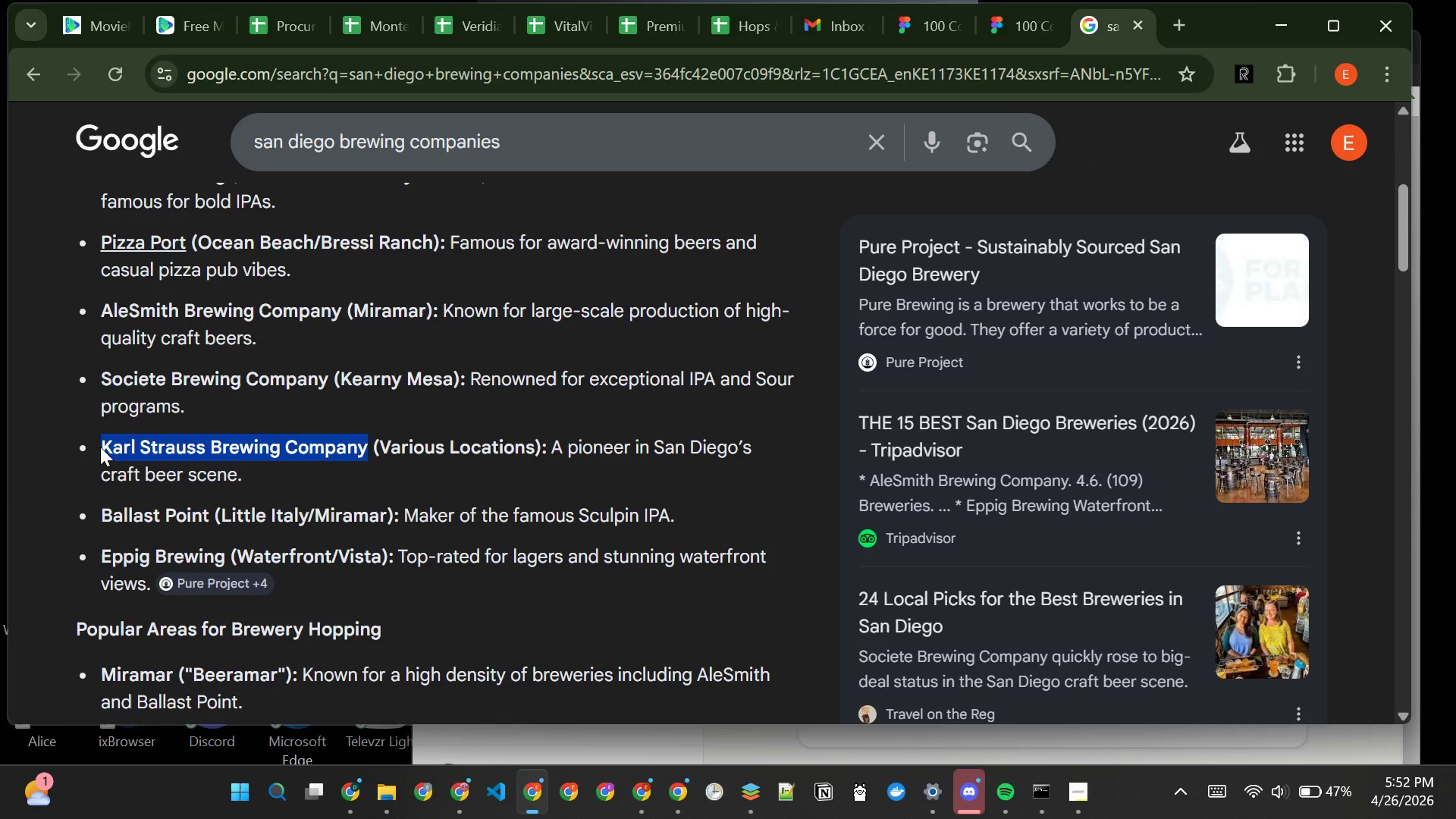 
key(Control+C)
 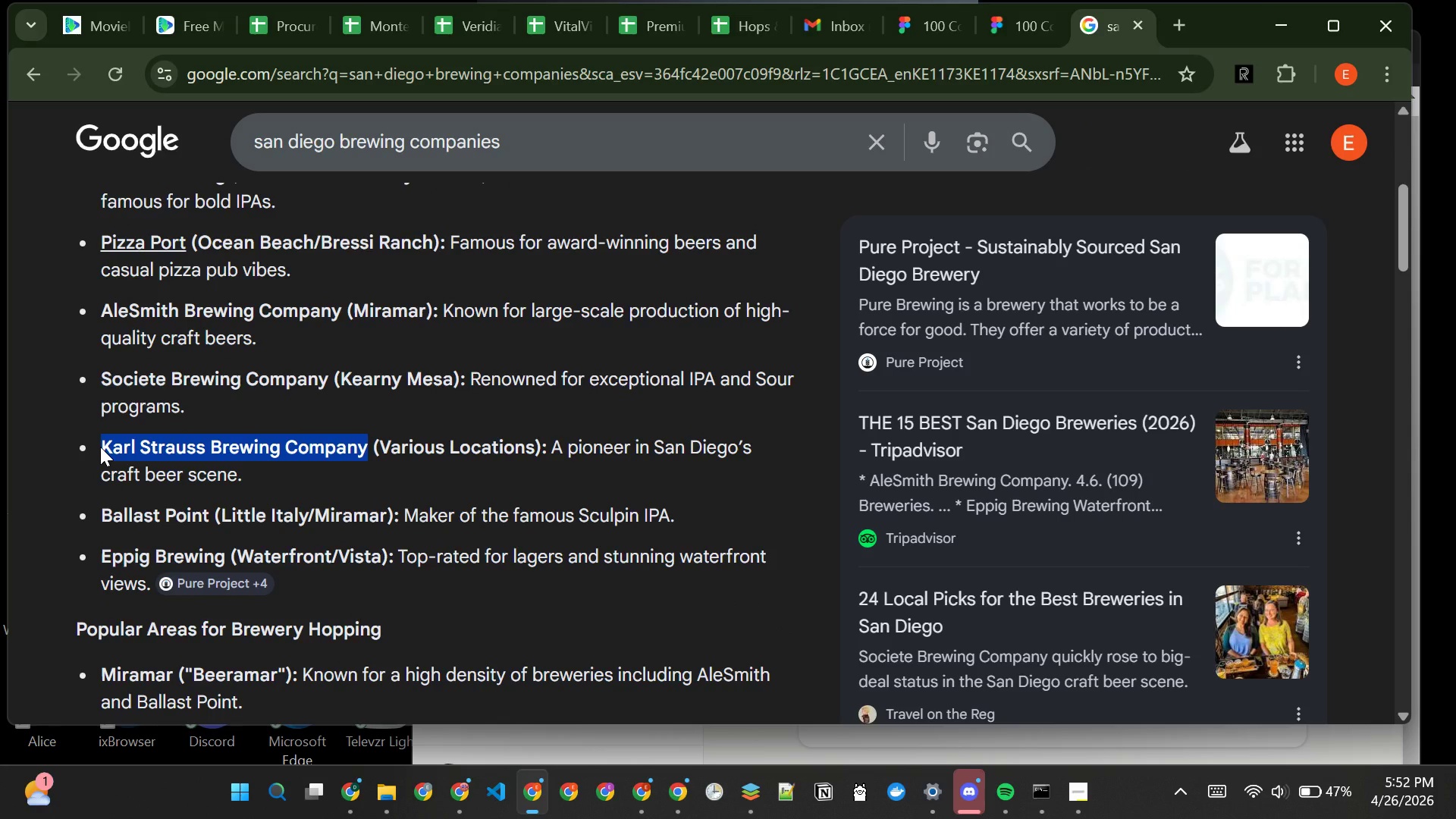 
key(Control+C)
 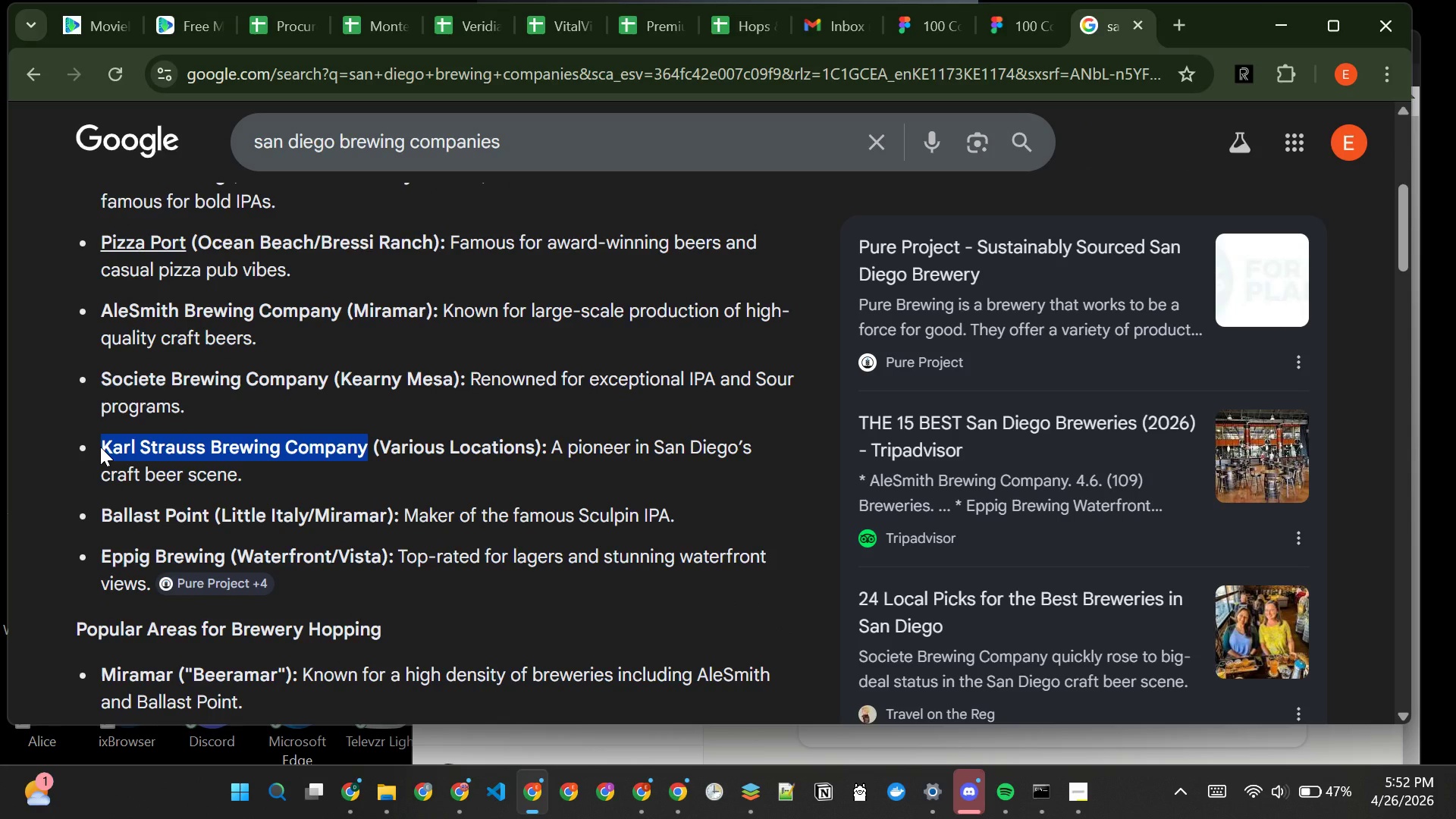 
key(Control+C)
 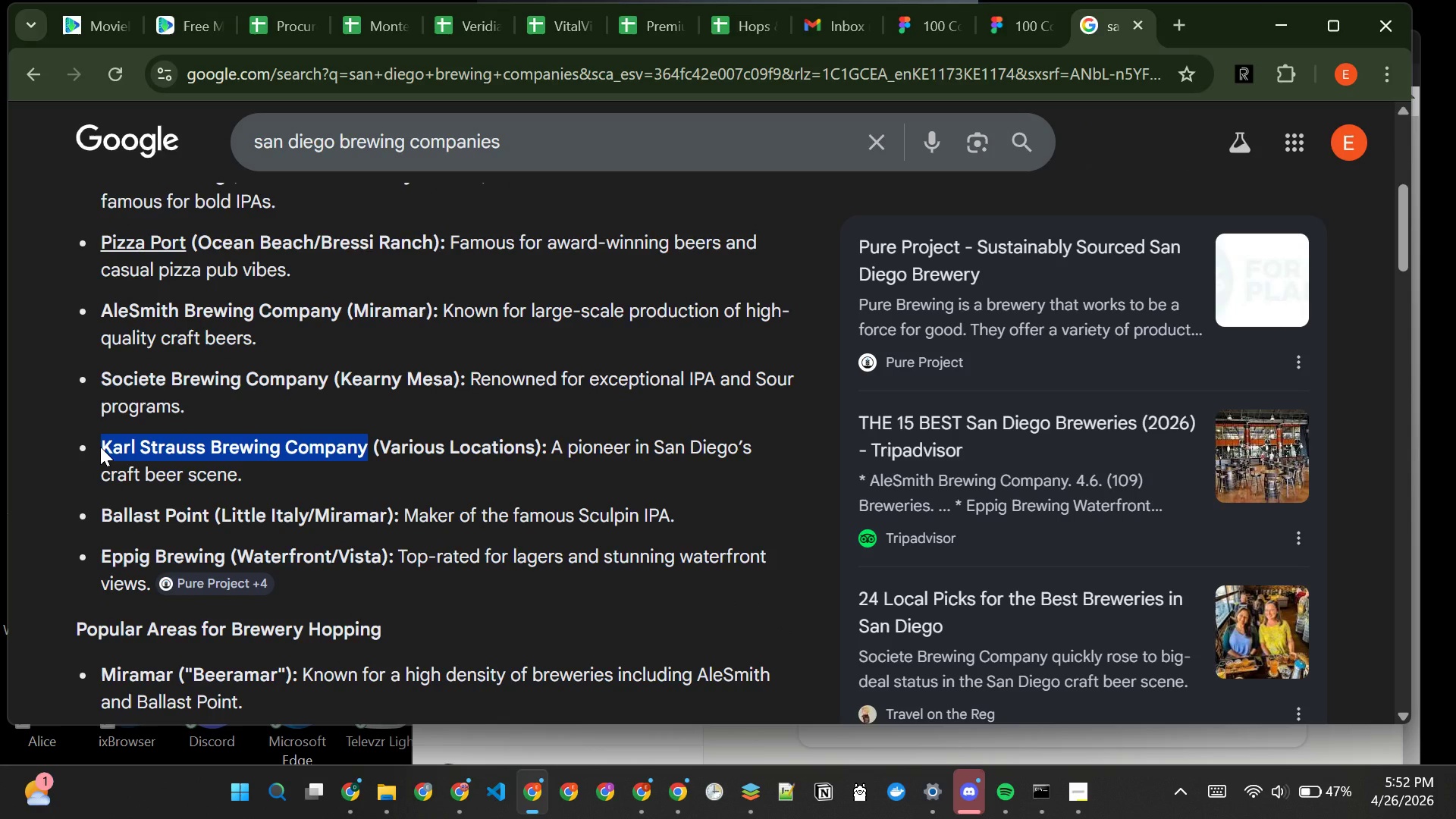 
key(Control+C)
 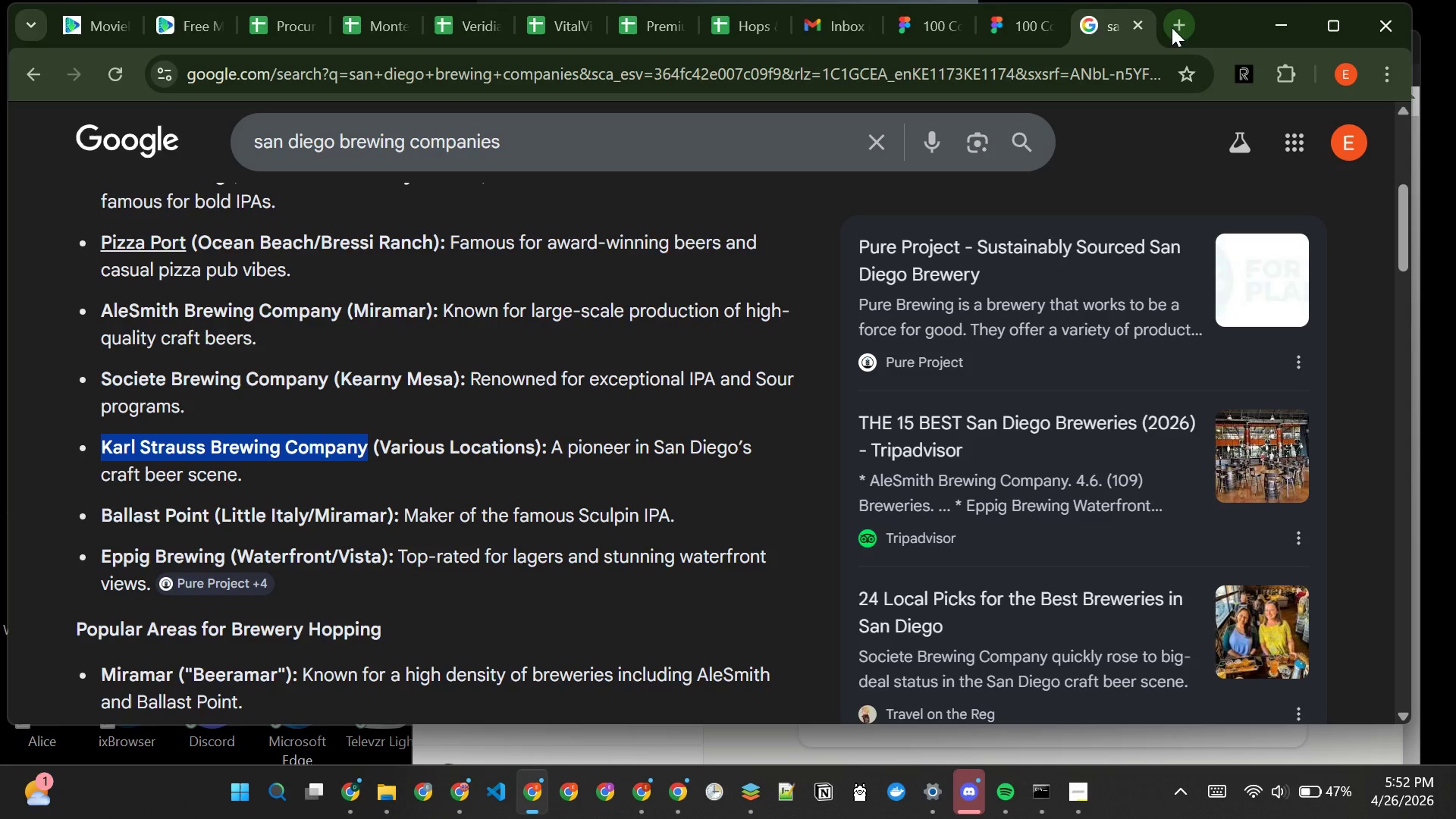 
left_click([1176, 25])
 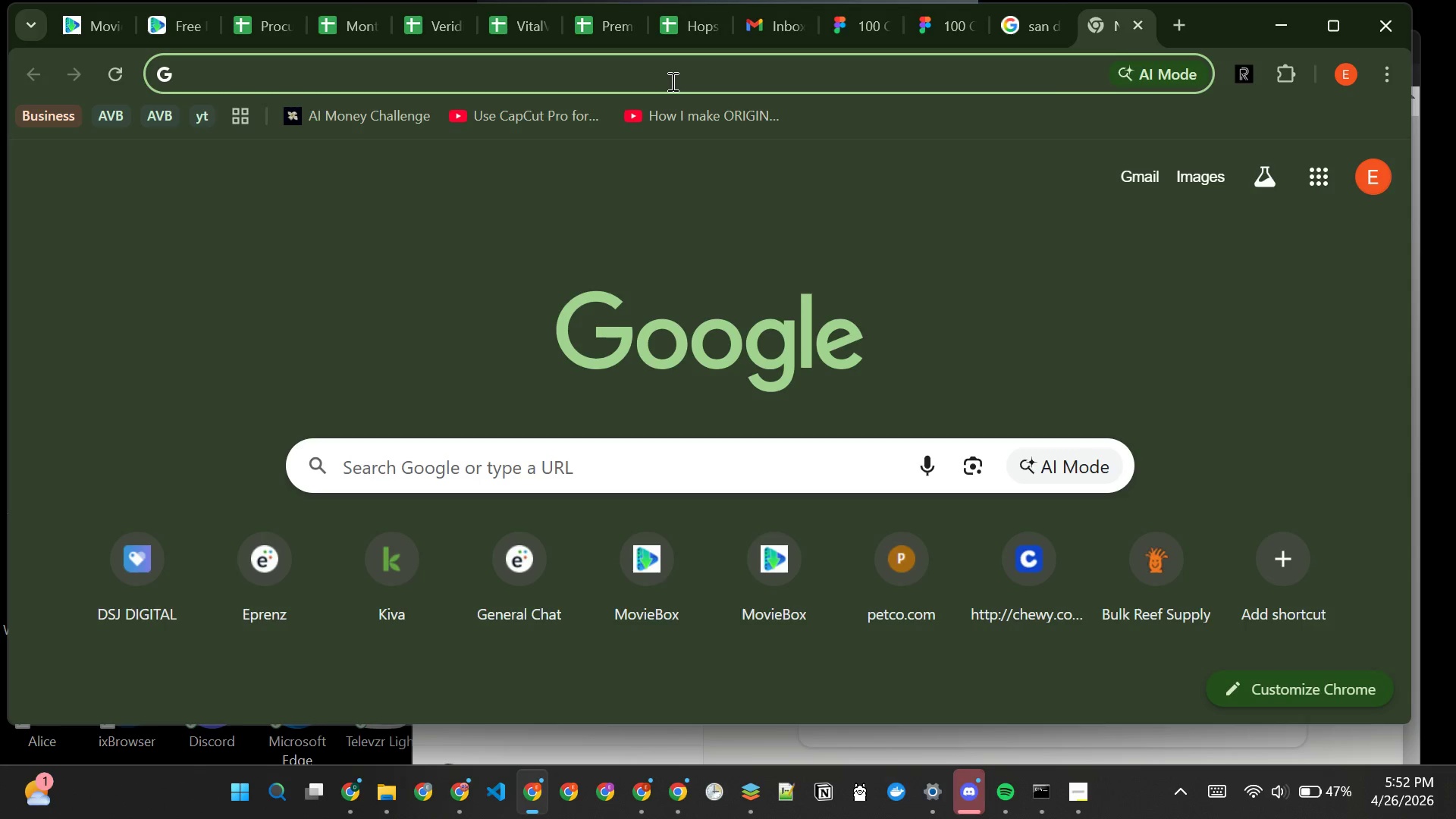 
key(Control+V)
 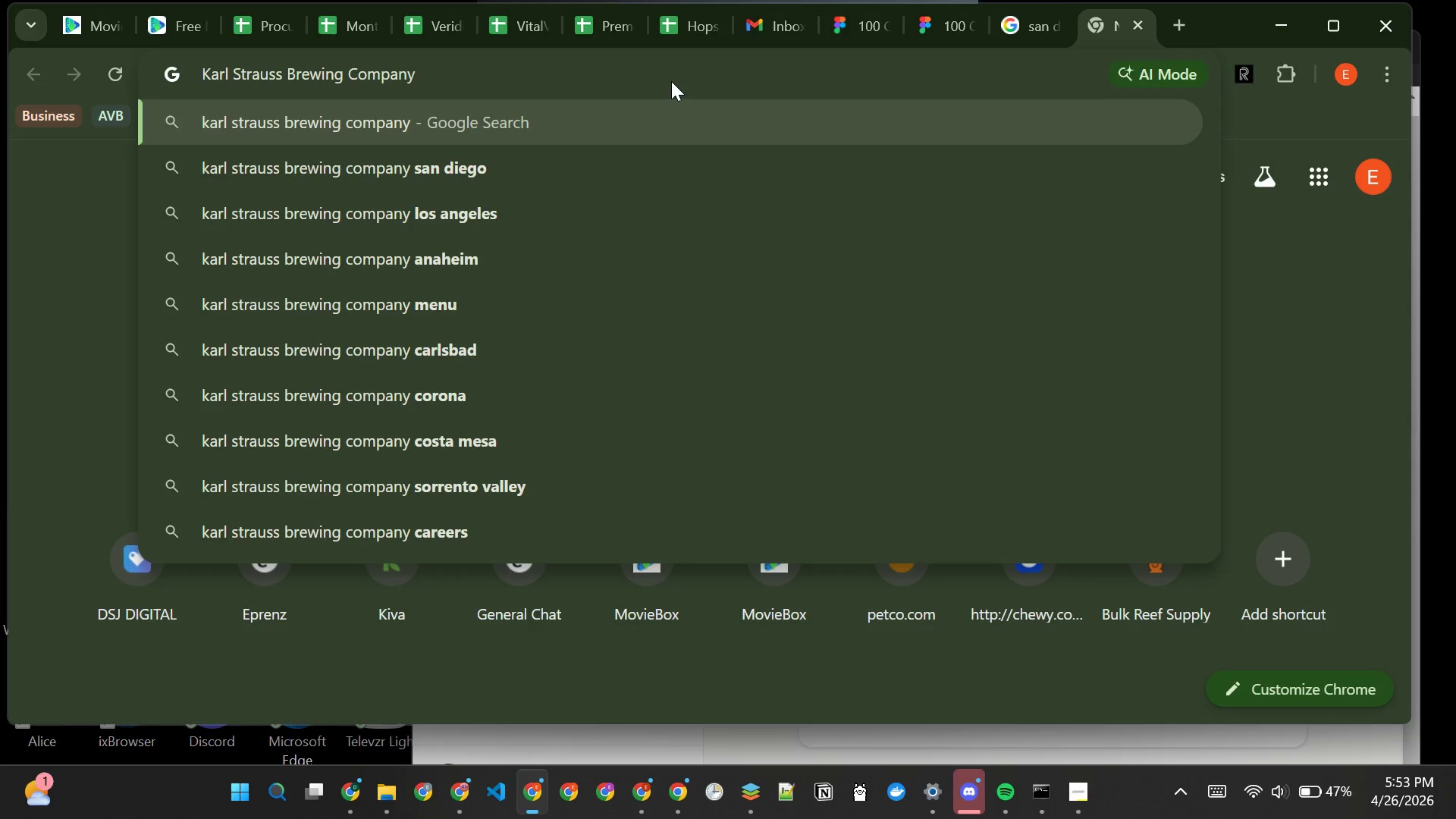 
key(Enter)
 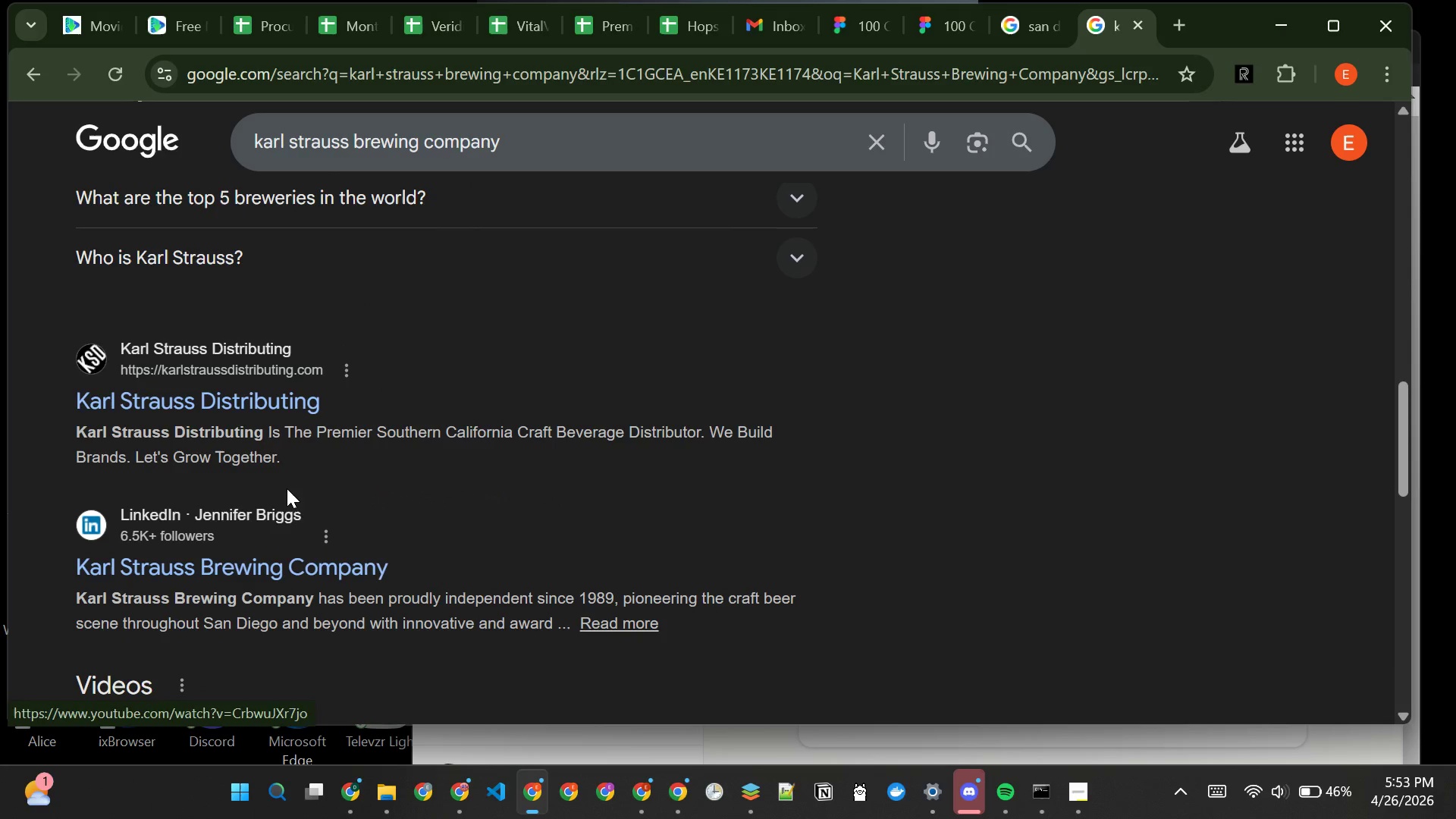 
wait(24.28)
 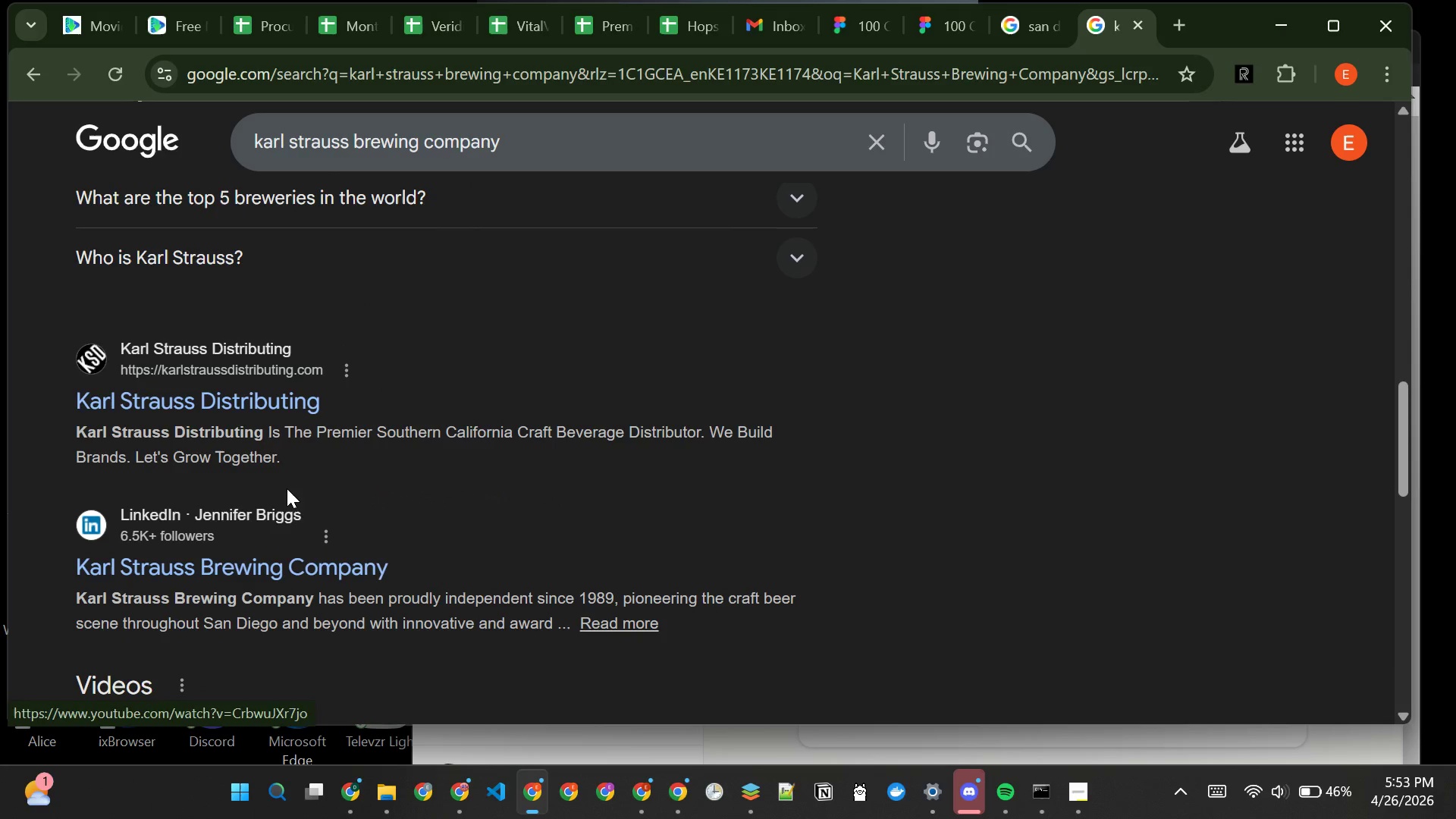 
left_click([115, 531])
 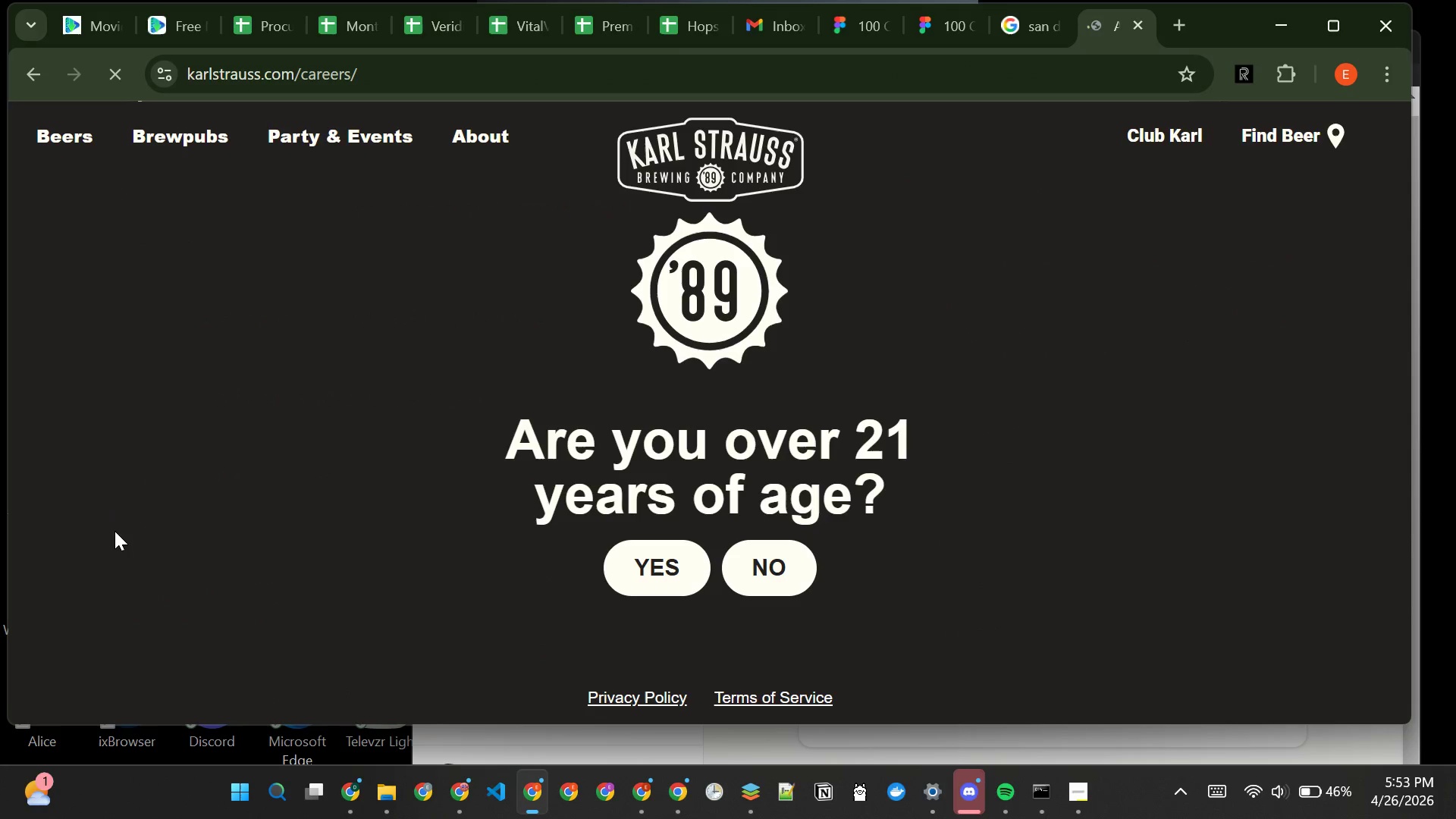 
wait(5.59)
 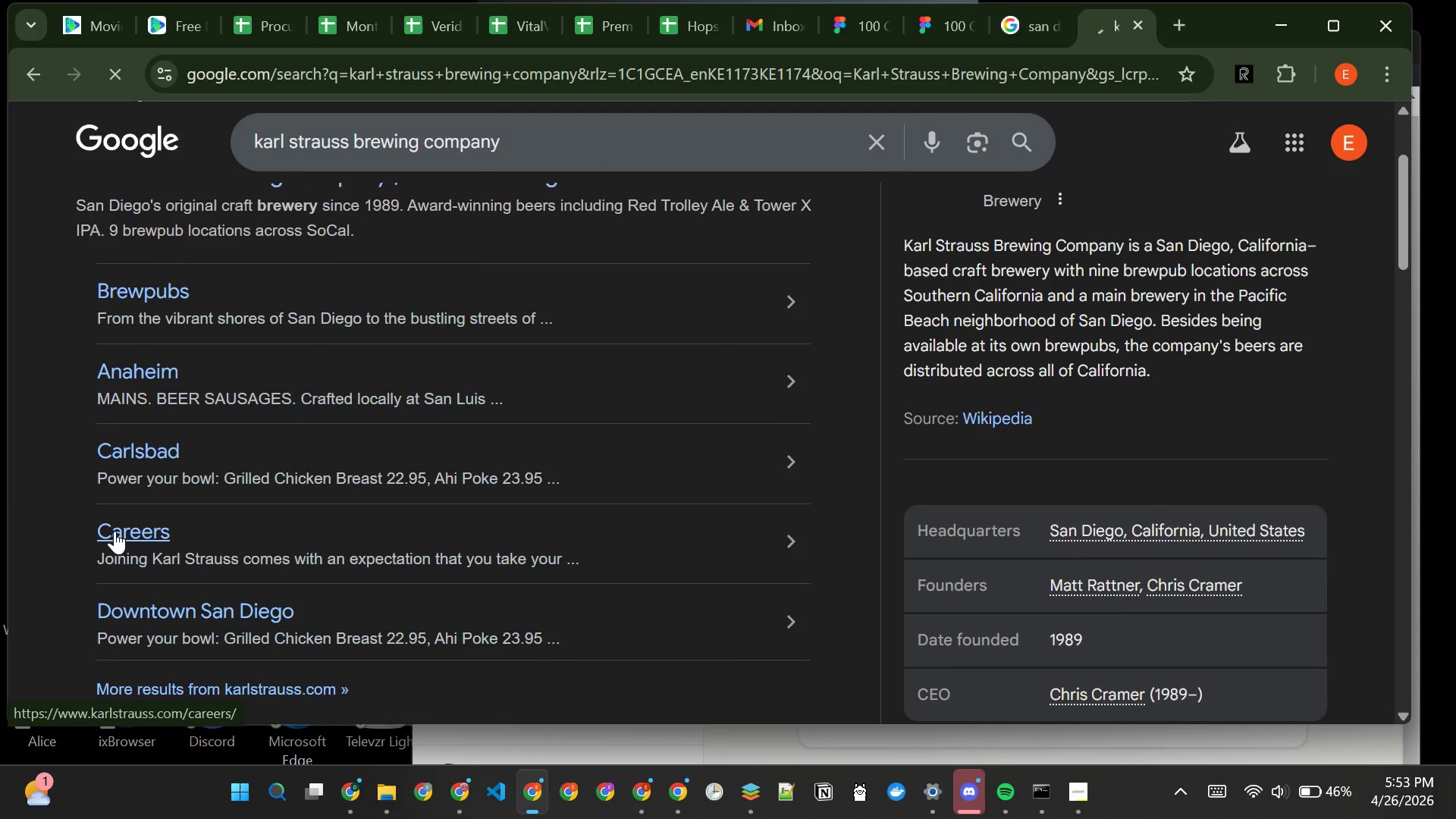 
left_click([654, 578])
 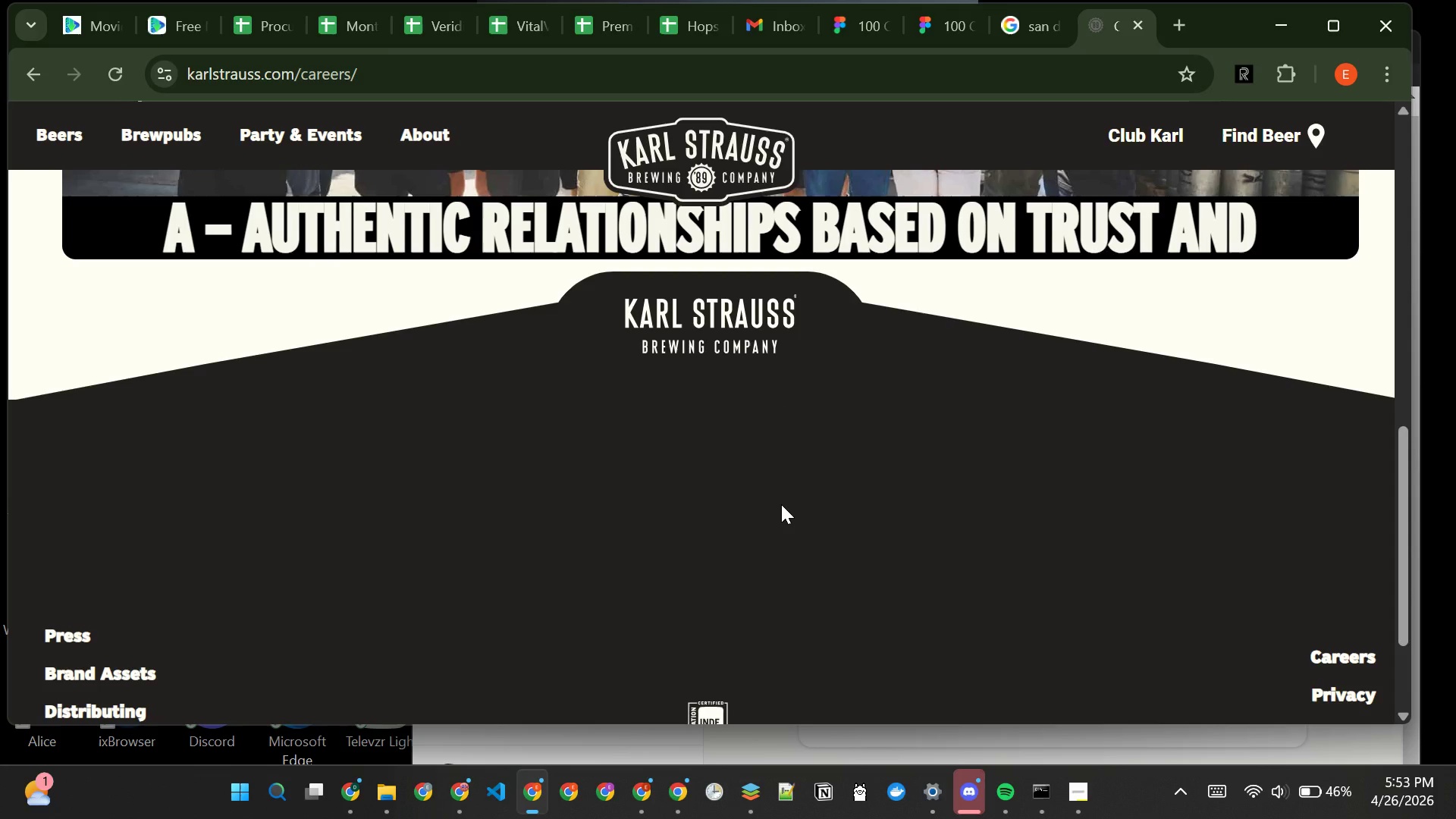 
wait(15.62)
 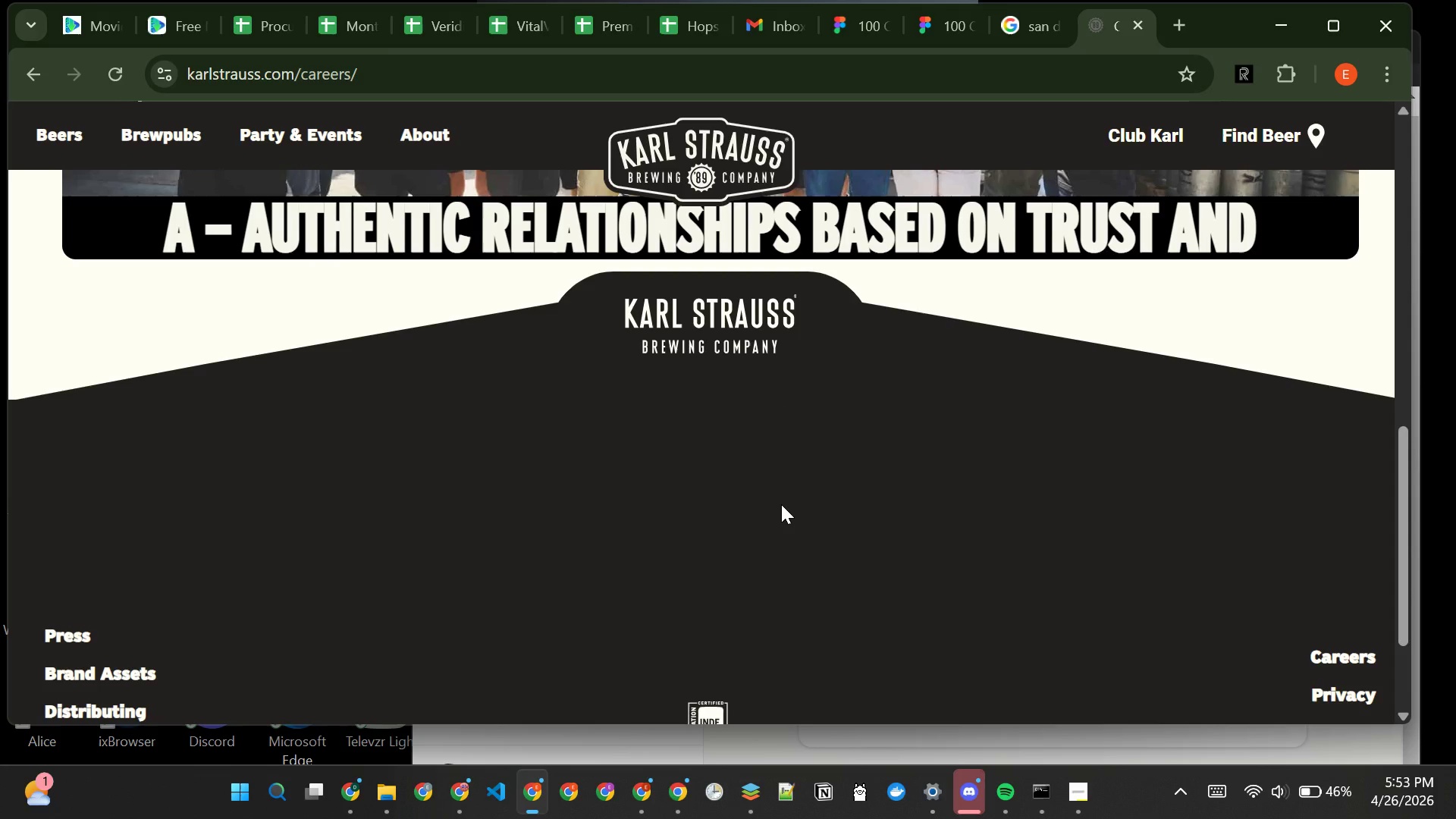 
left_click([1336, 492])
 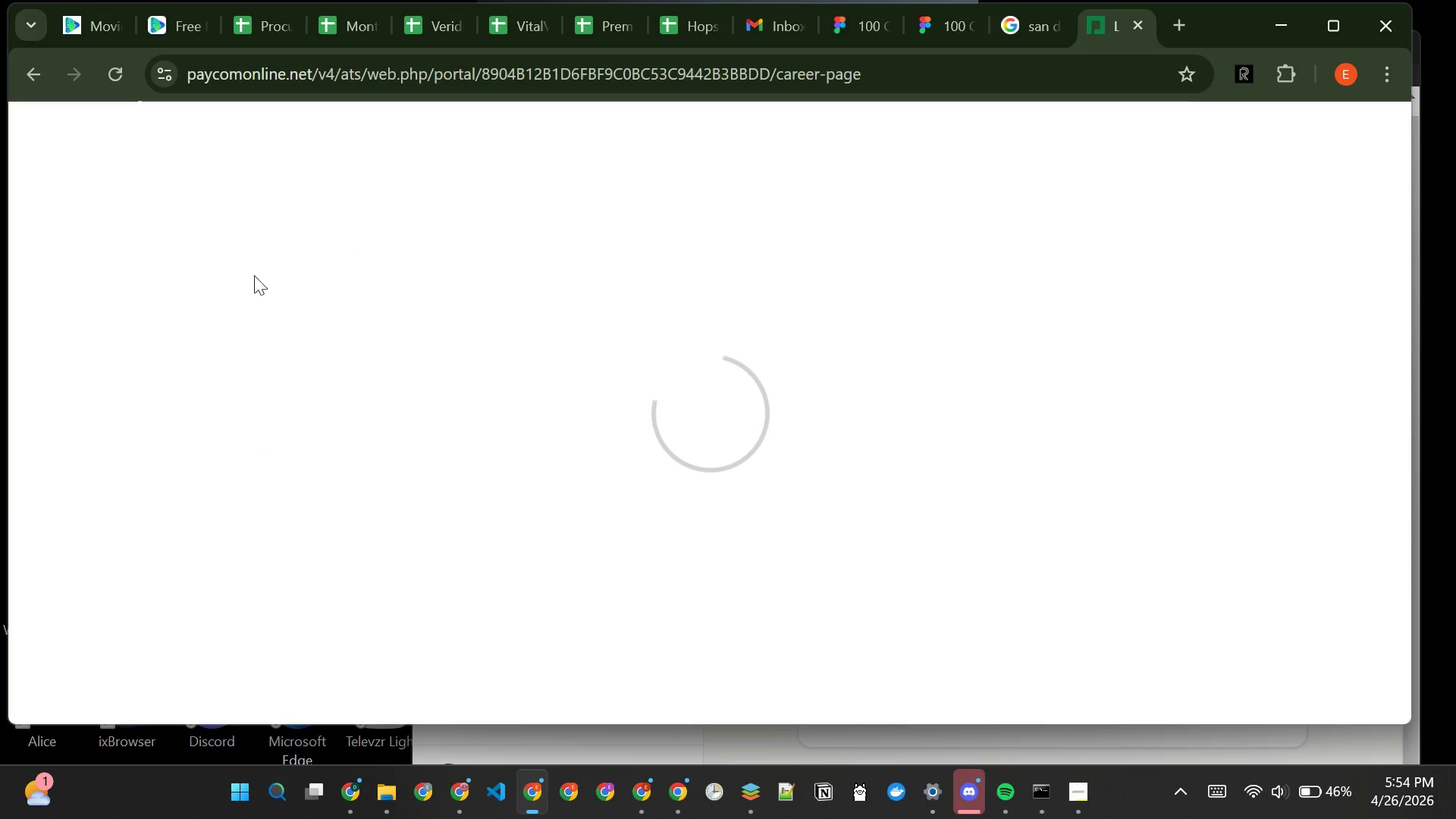 
wait(28.36)
 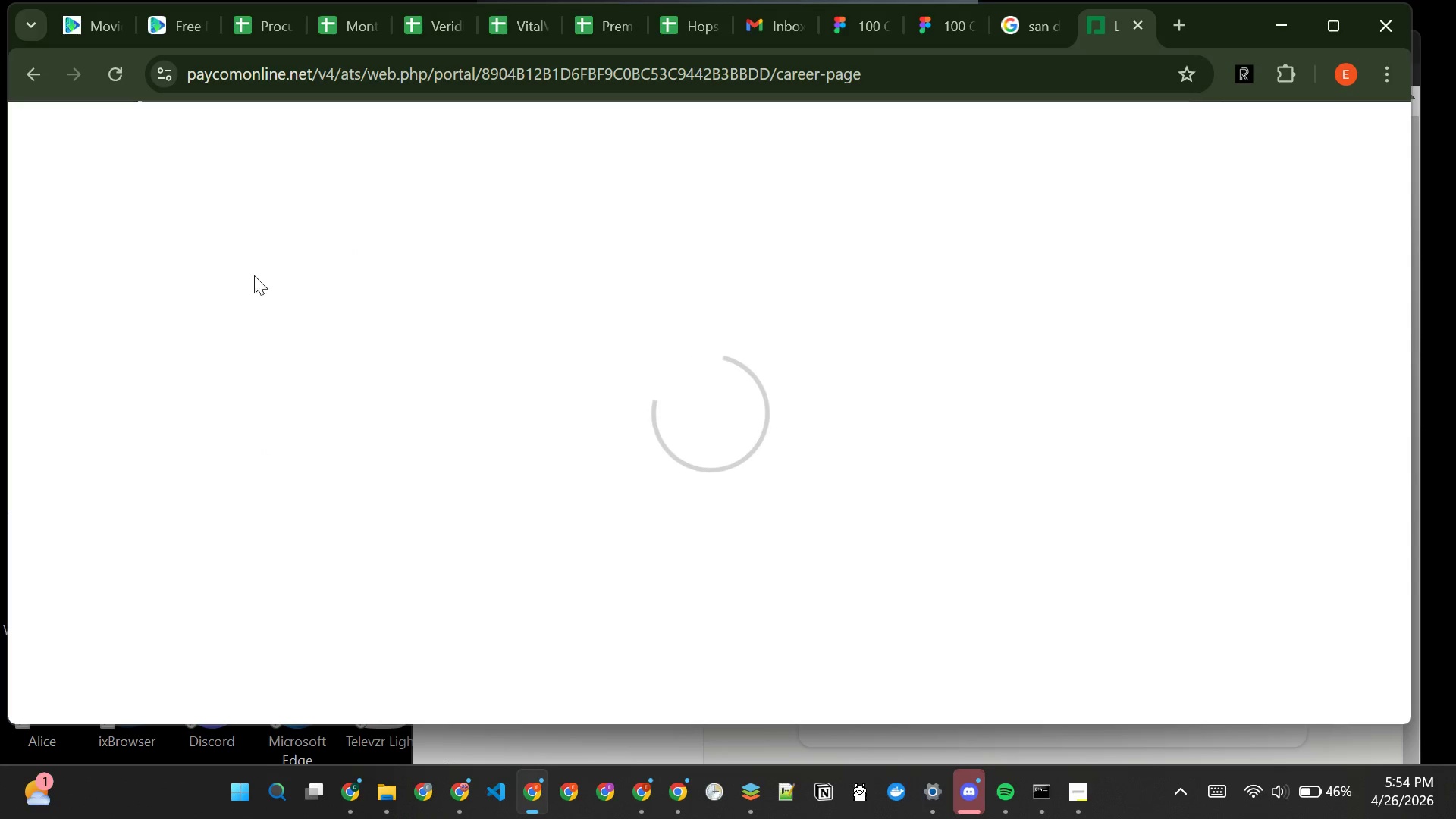 
mouse_move([1007, 49])
 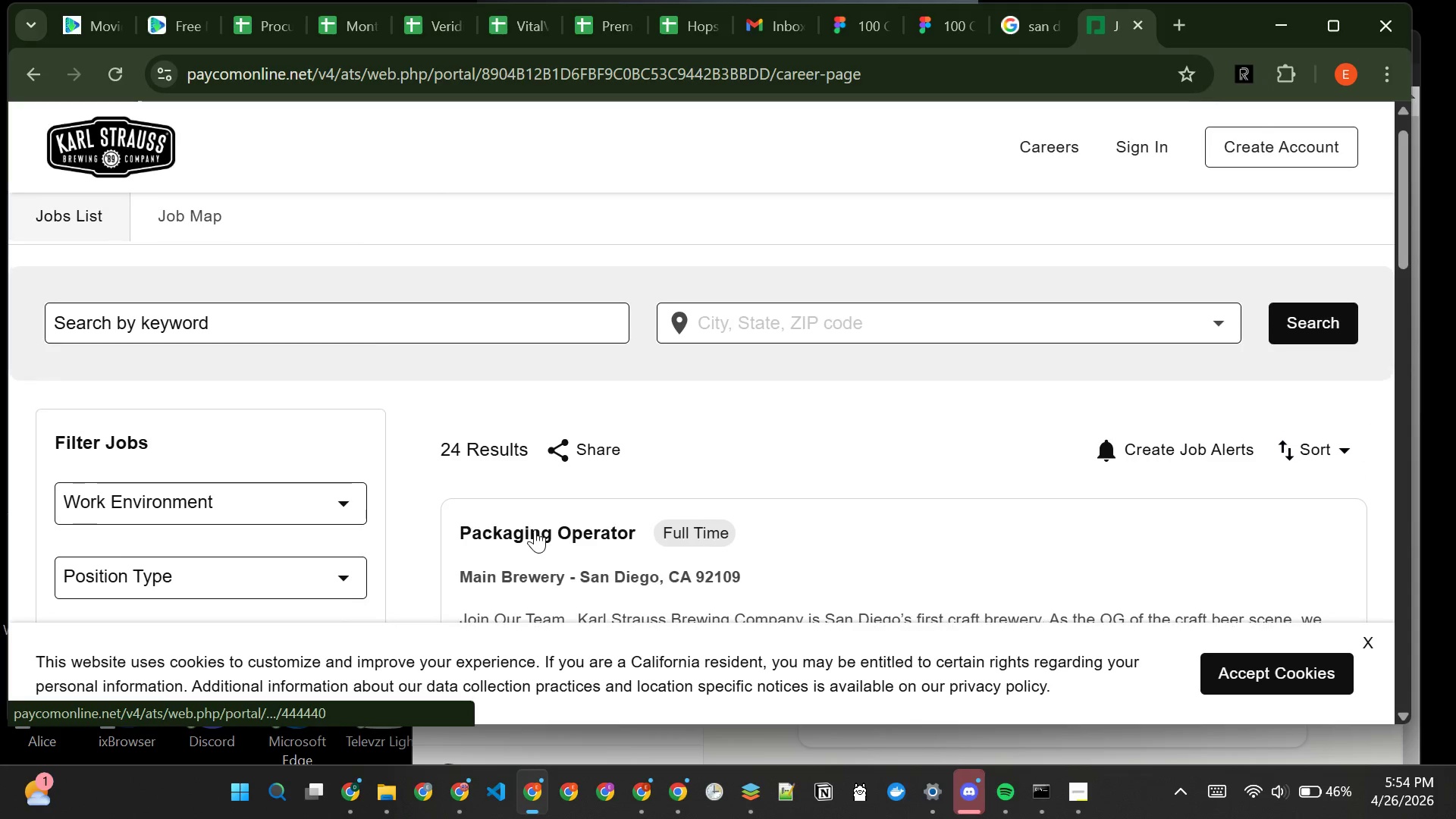 
wait(12.56)
 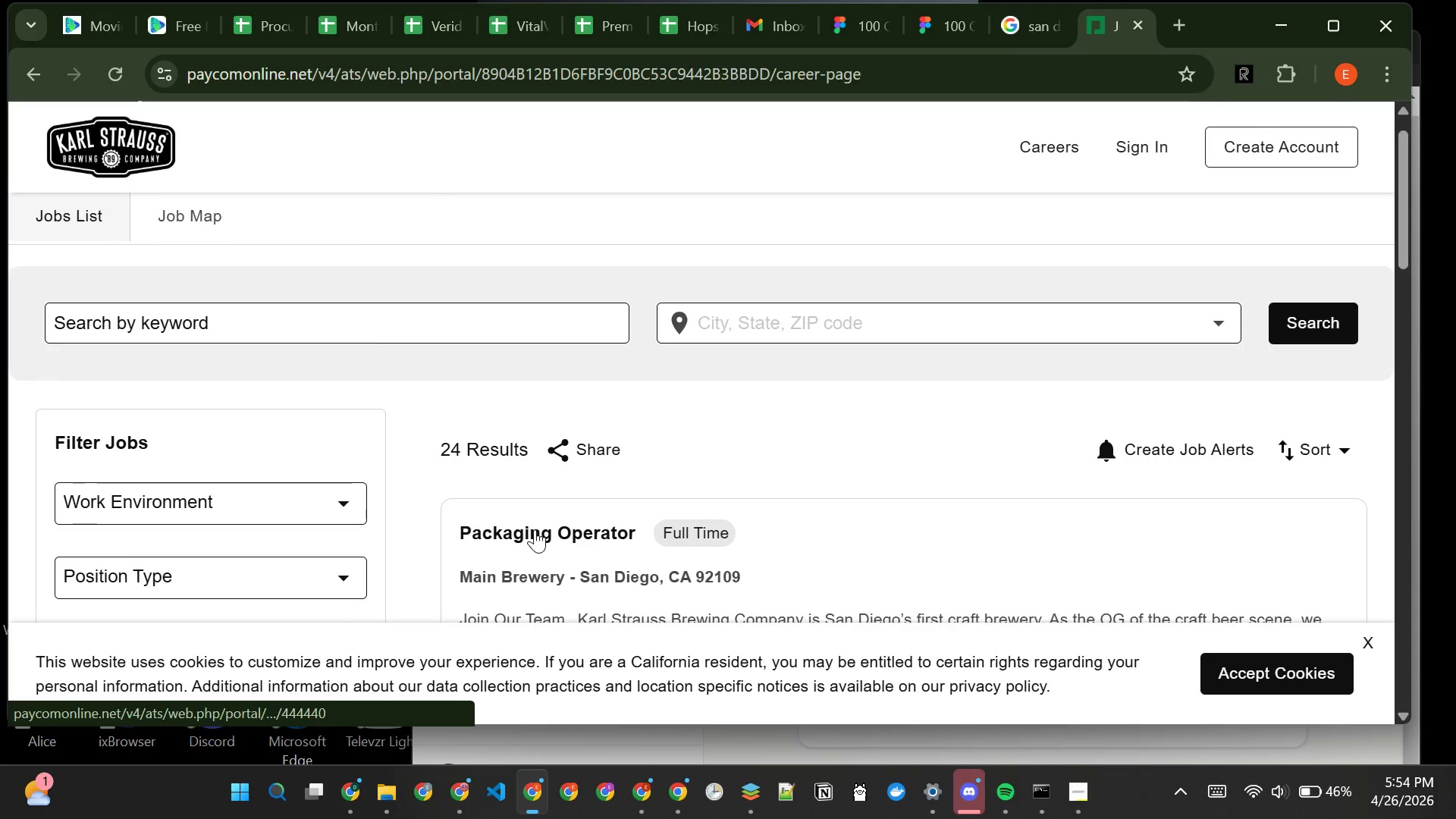 
left_click([1014, 27])
 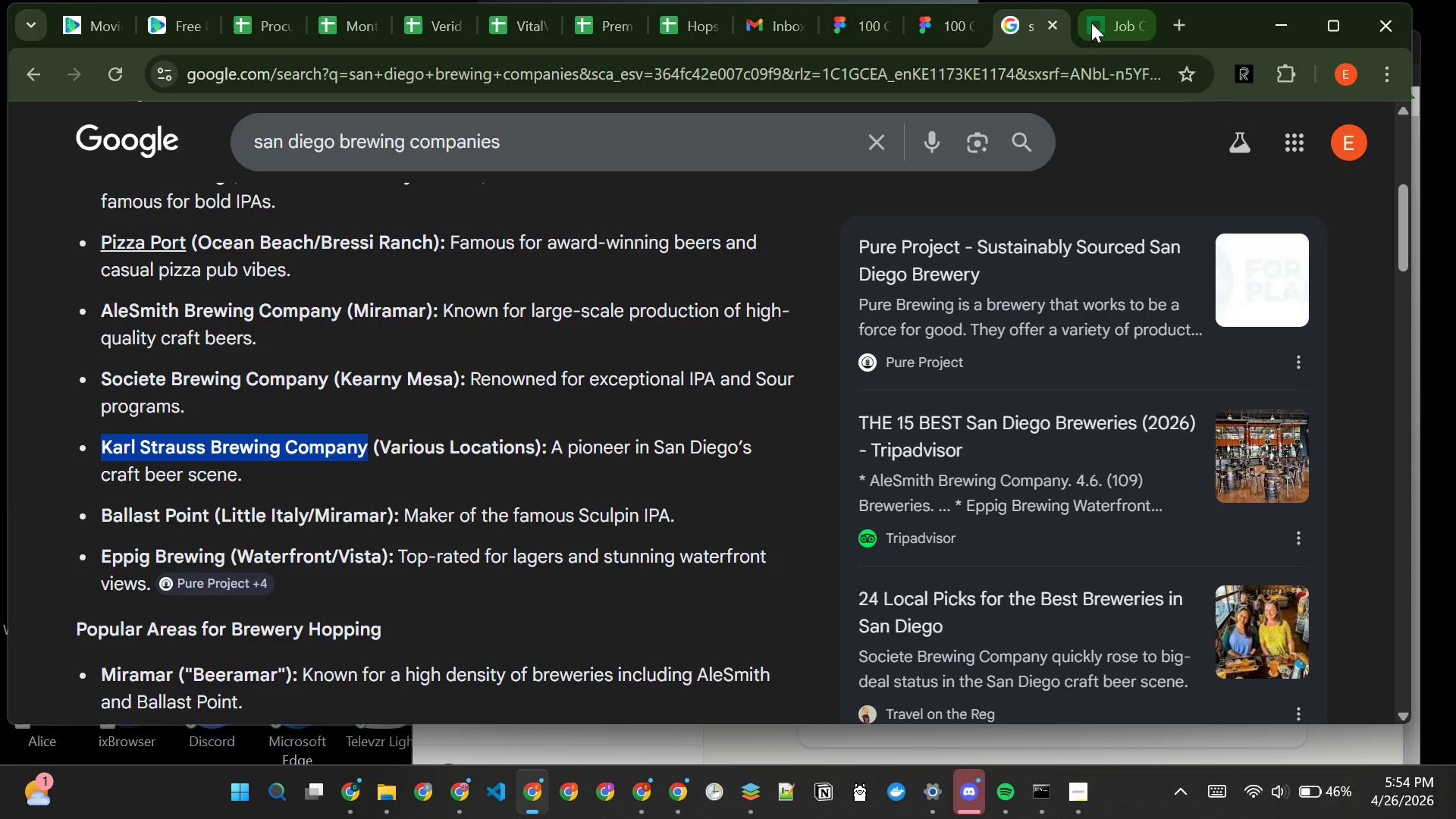 
left_click([1091, 23])
 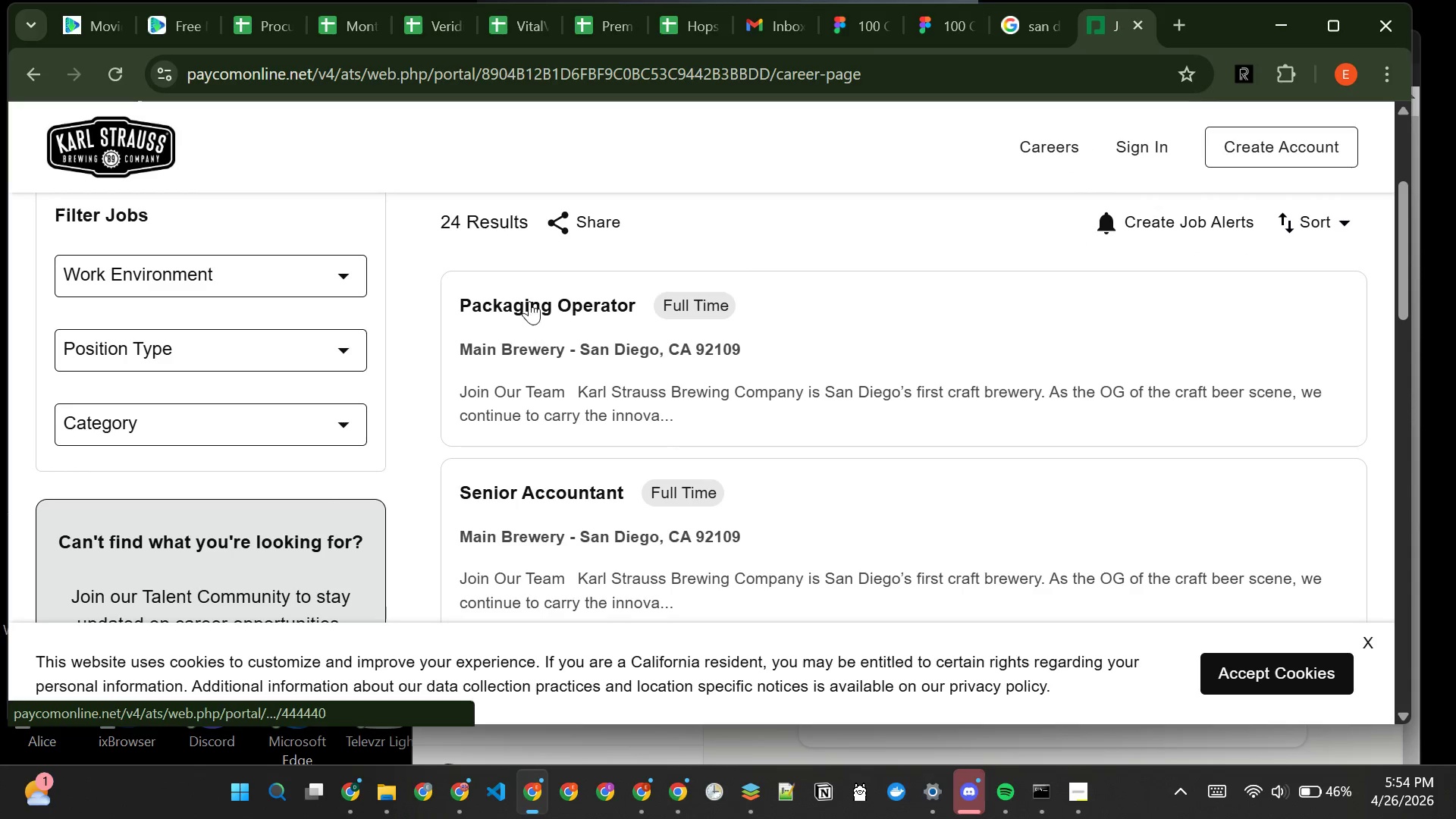 
left_click([526, 300])
 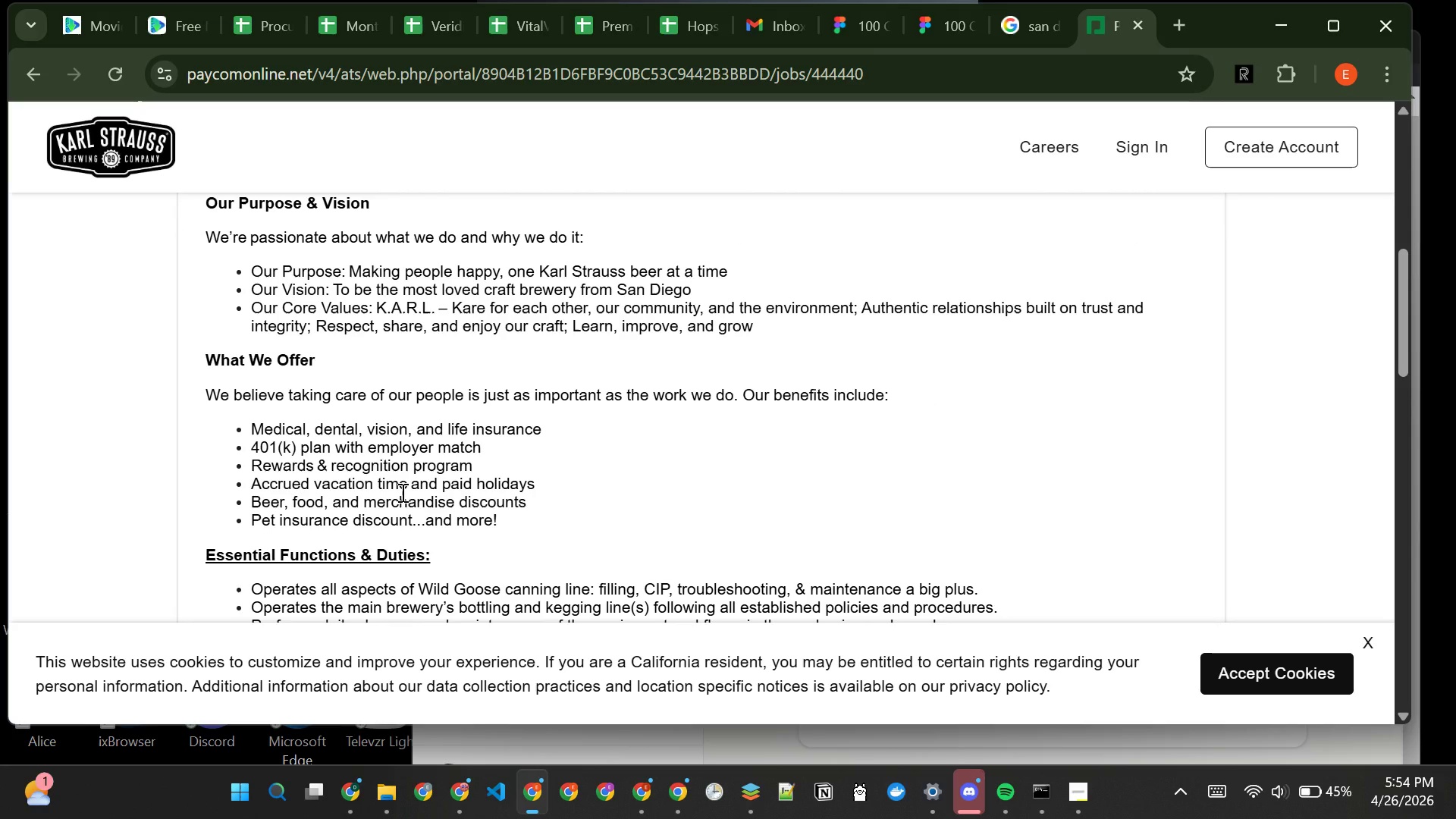 
wait(15.45)
 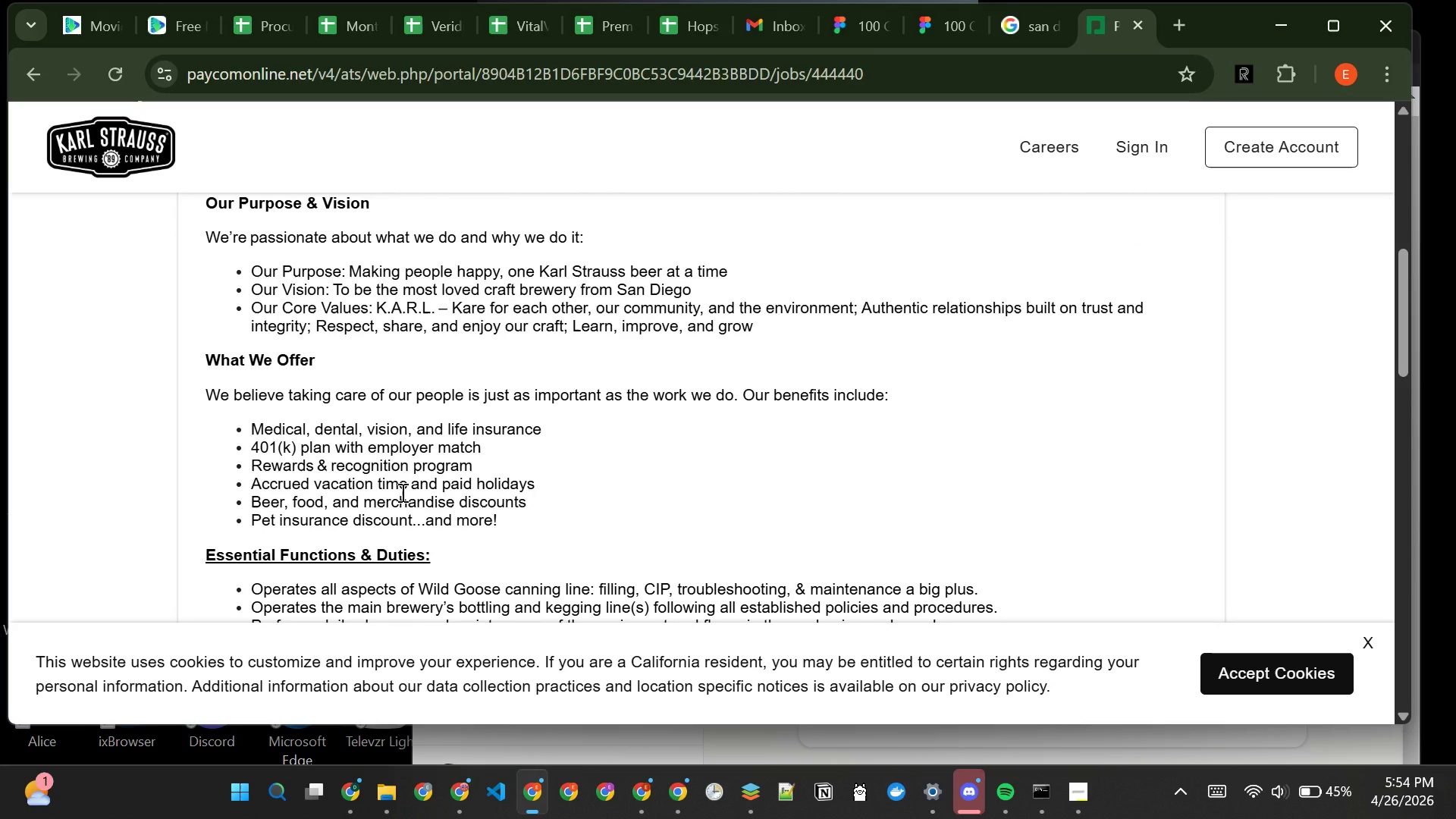 
left_click([1320, 685])
 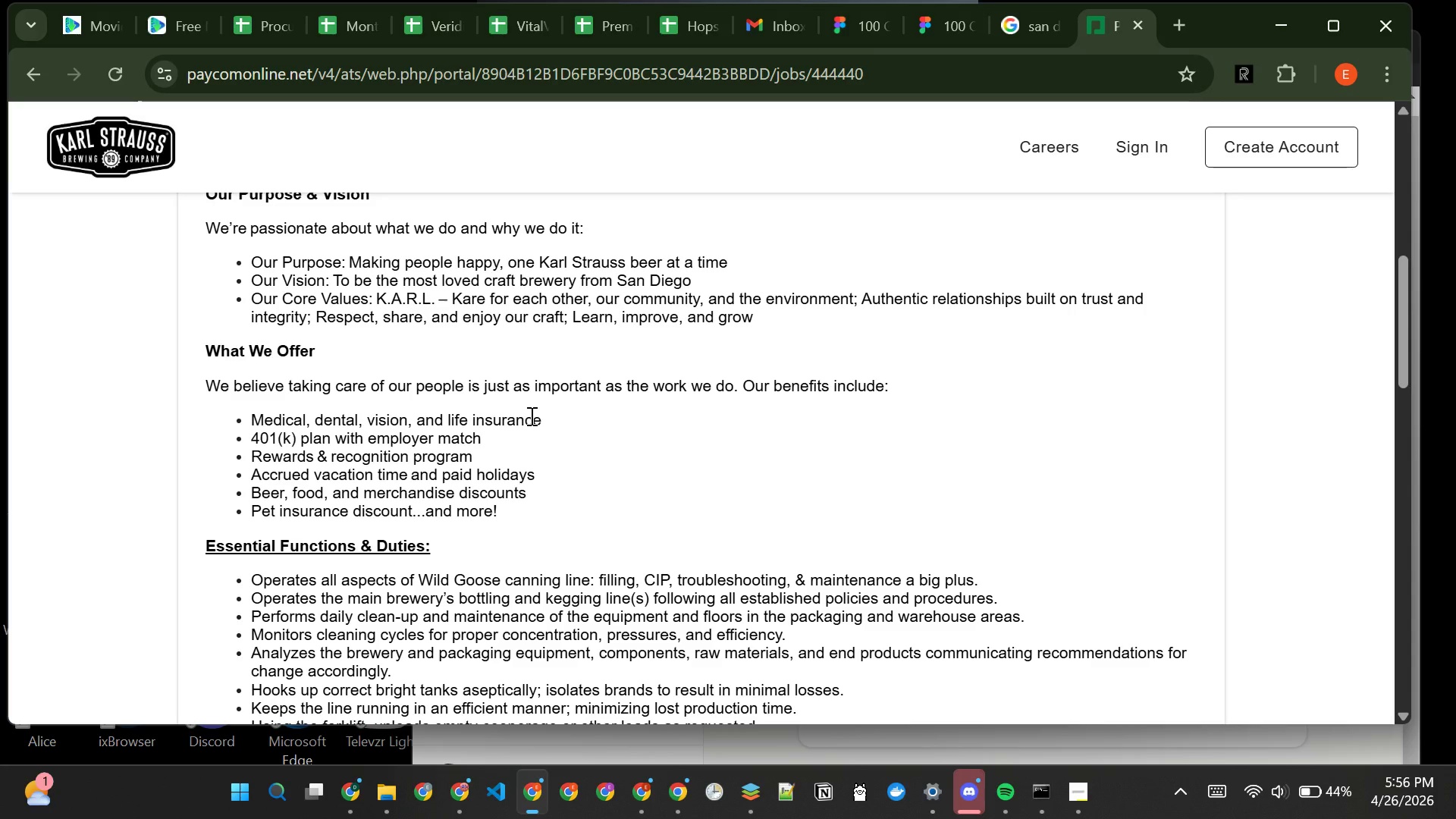 
wait(90.64)
 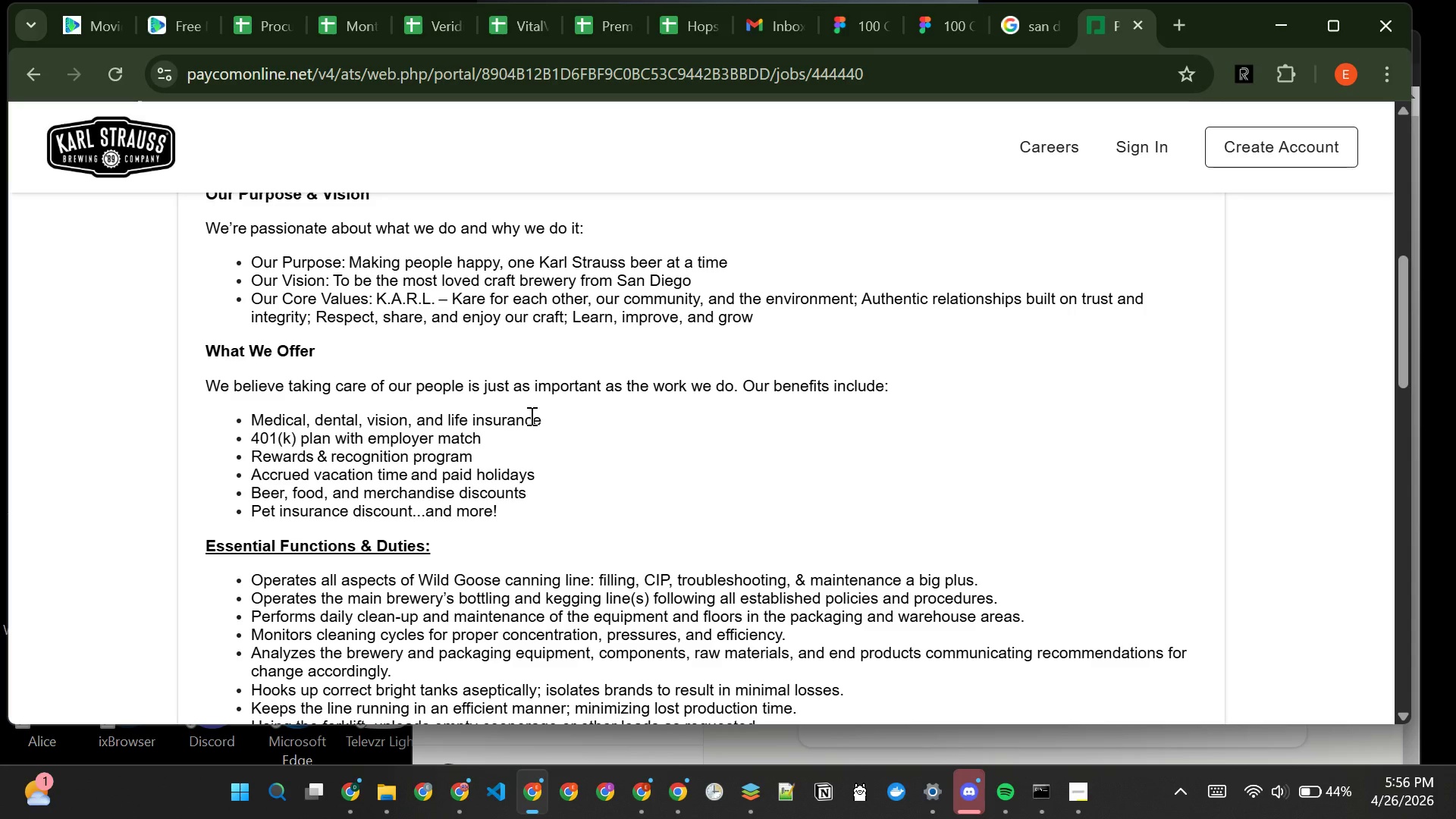 
left_click([684, 29])
 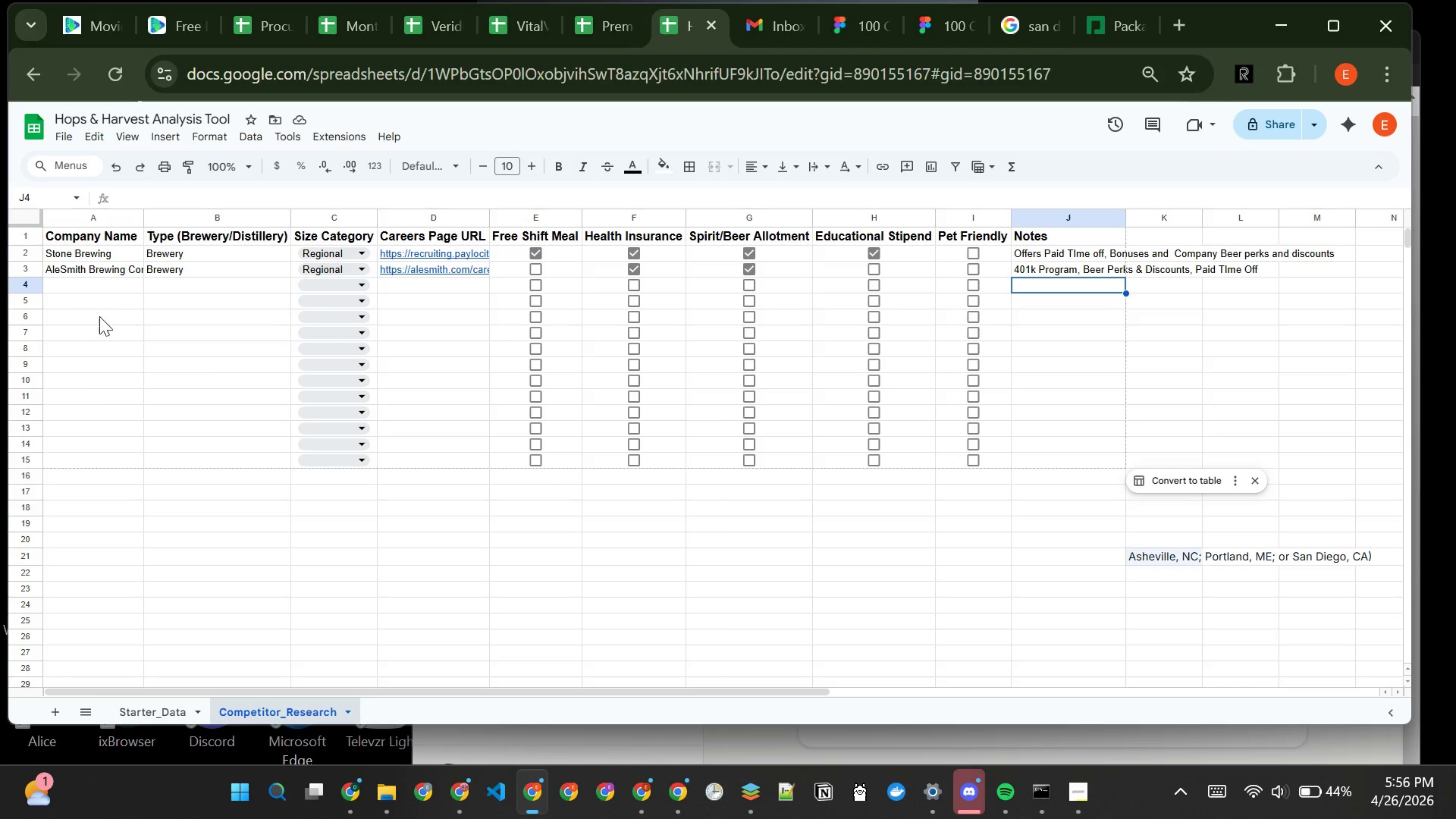 
left_click([69, 288])
 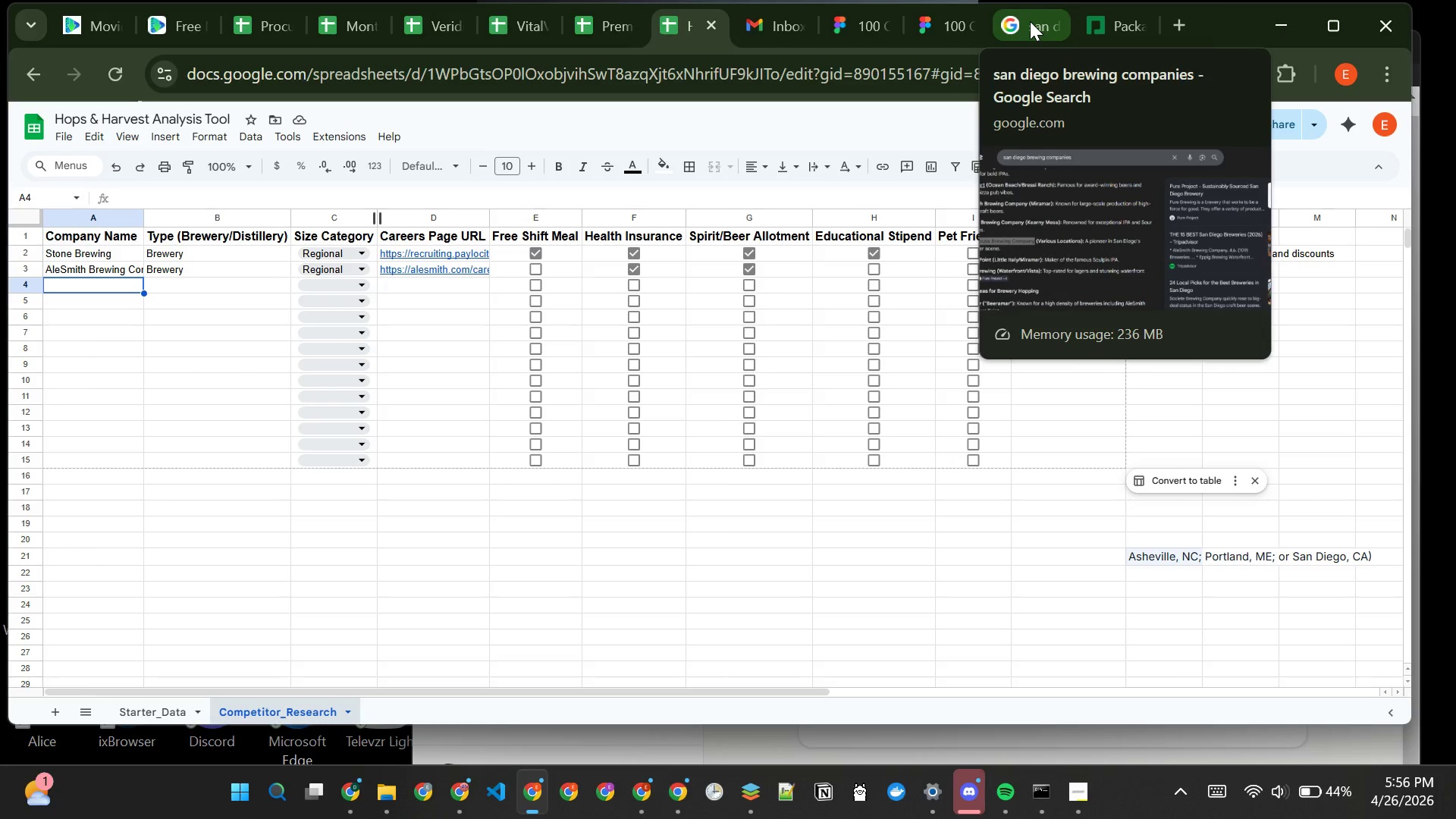 
left_click([1030, 21])
 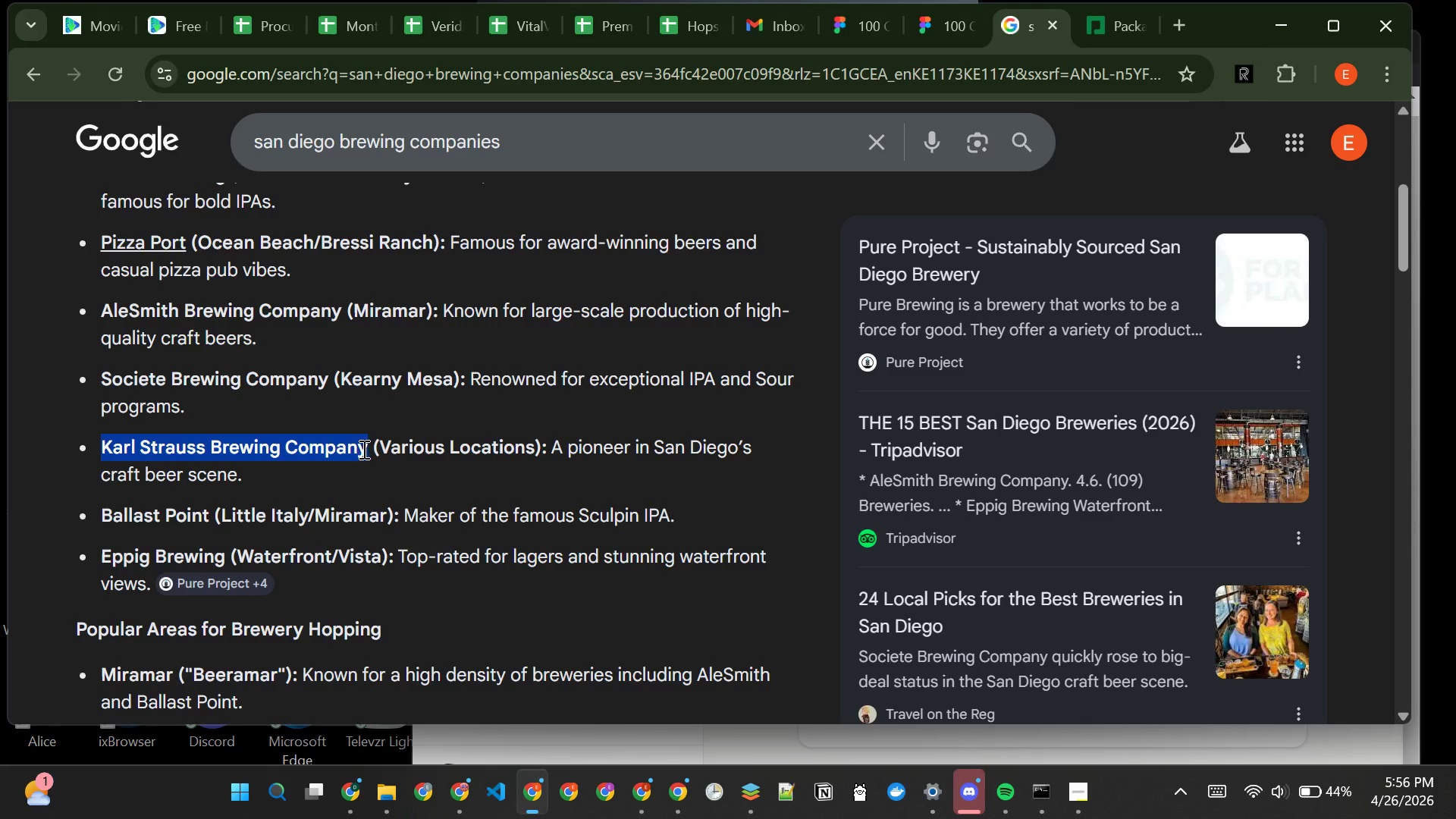 
left_click([366, 449])
 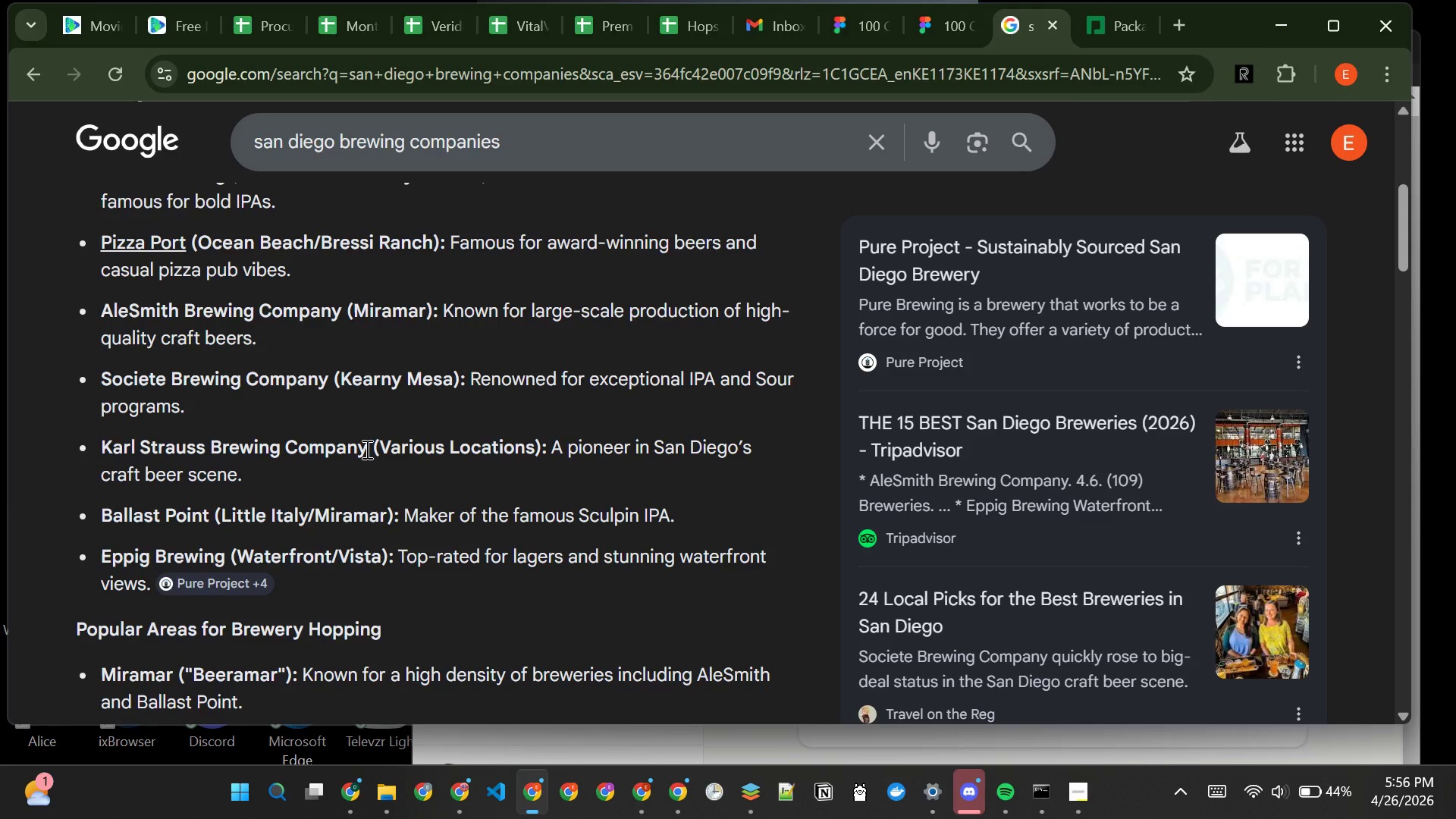 
left_click_drag(start_coordinate=[366, 449], to_coordinate=[94, 451])
 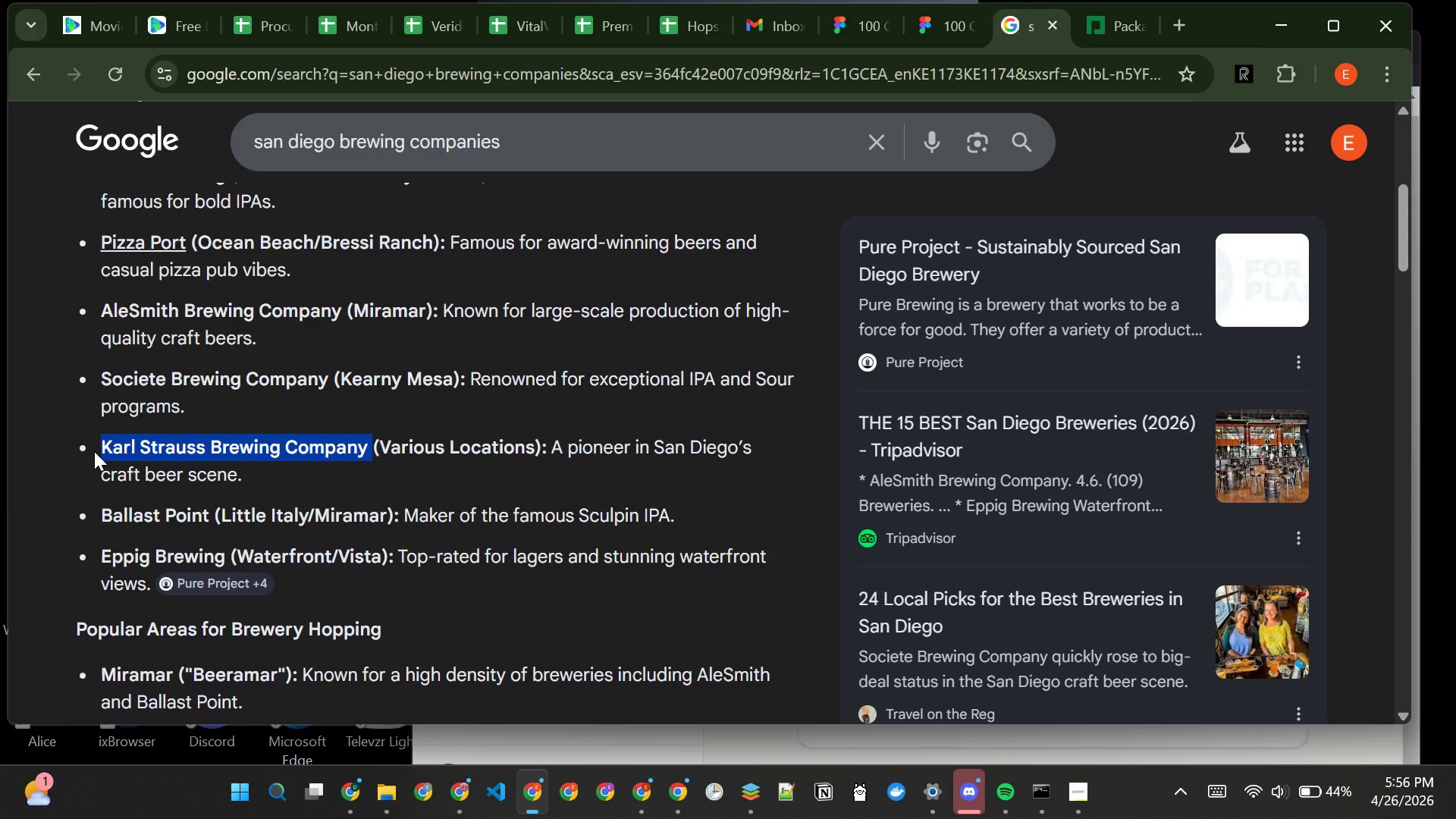 
key(Control+C)
 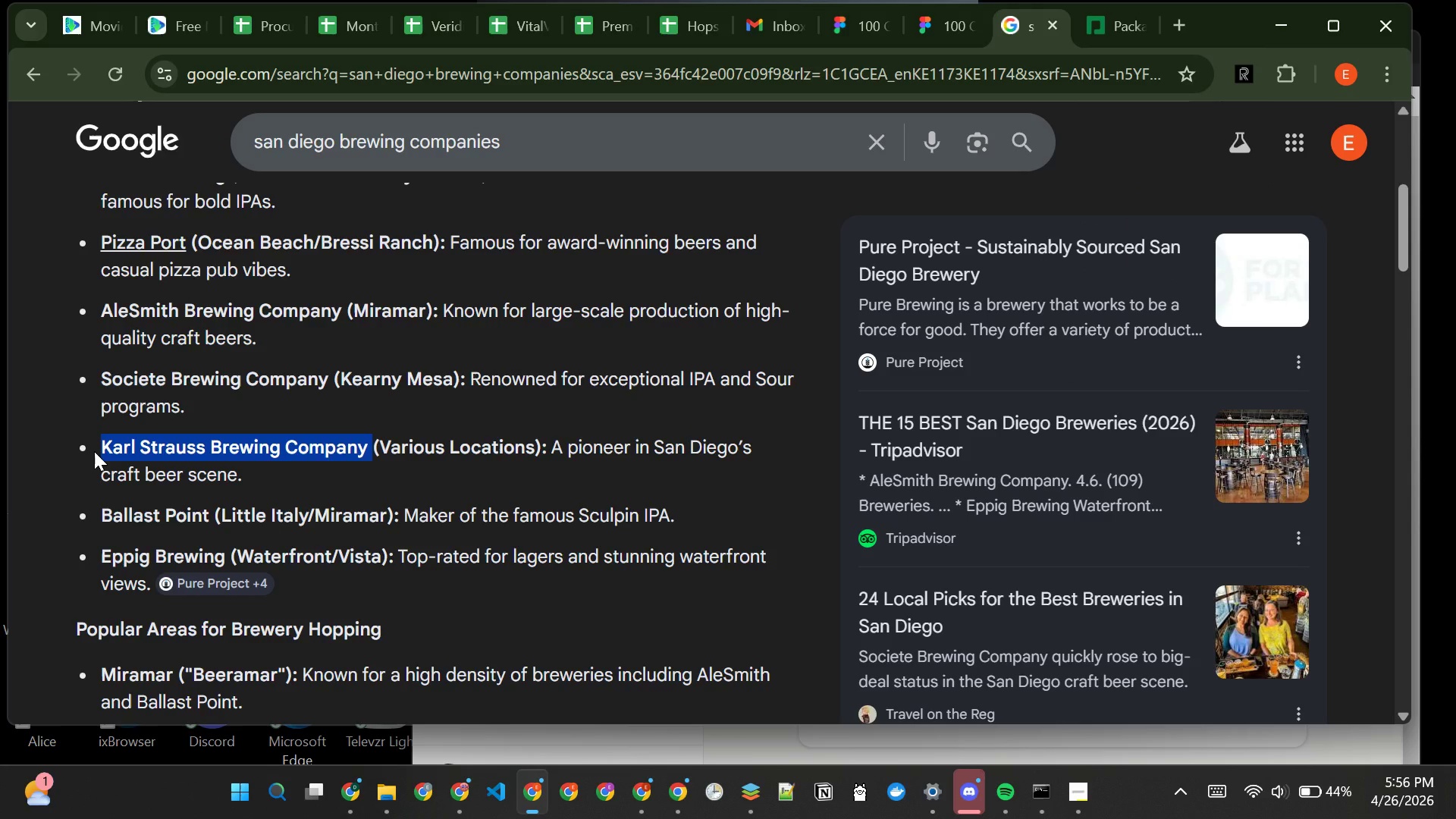 
key(Control+C)
 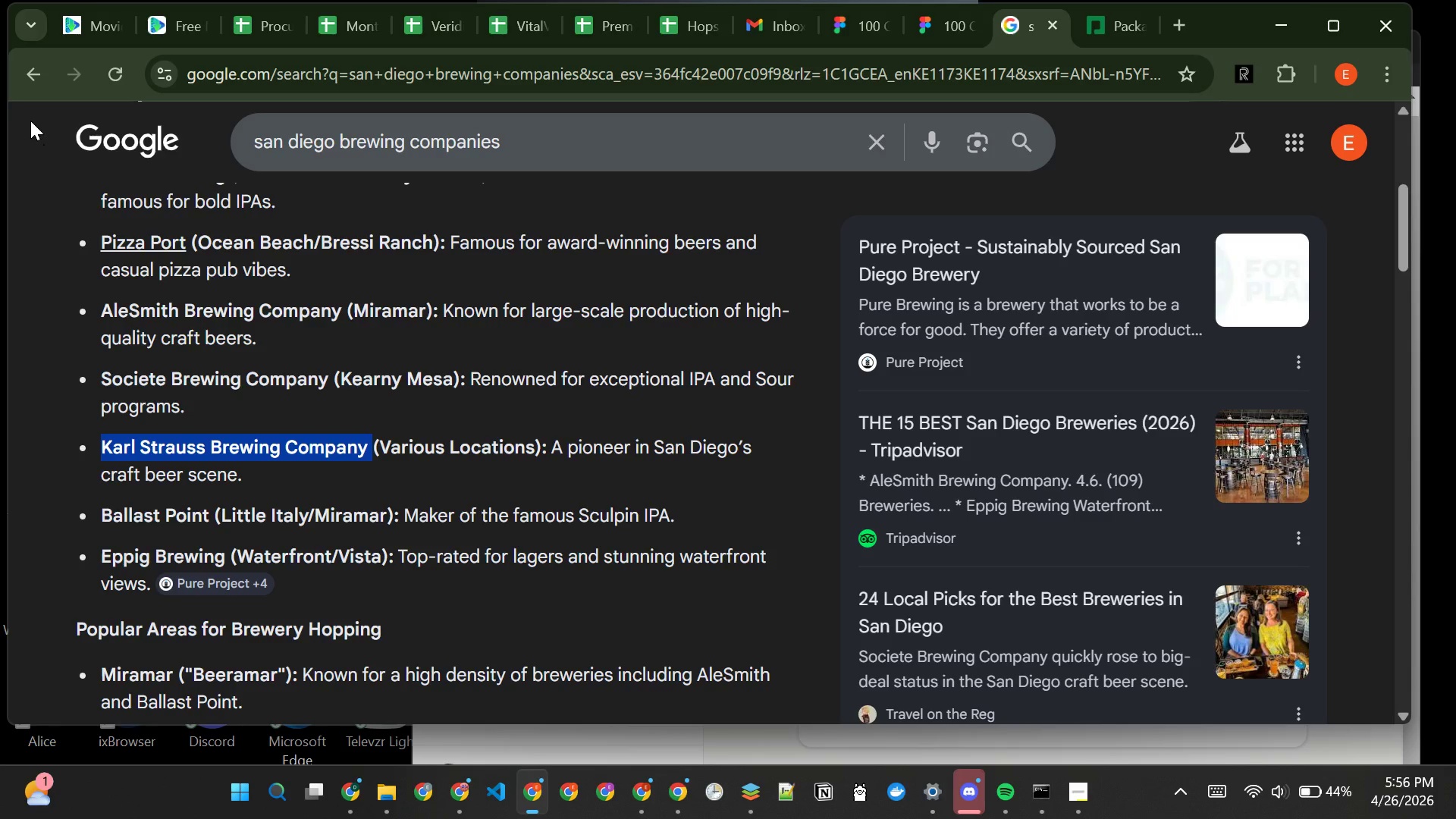 
left_click([681, 19])
 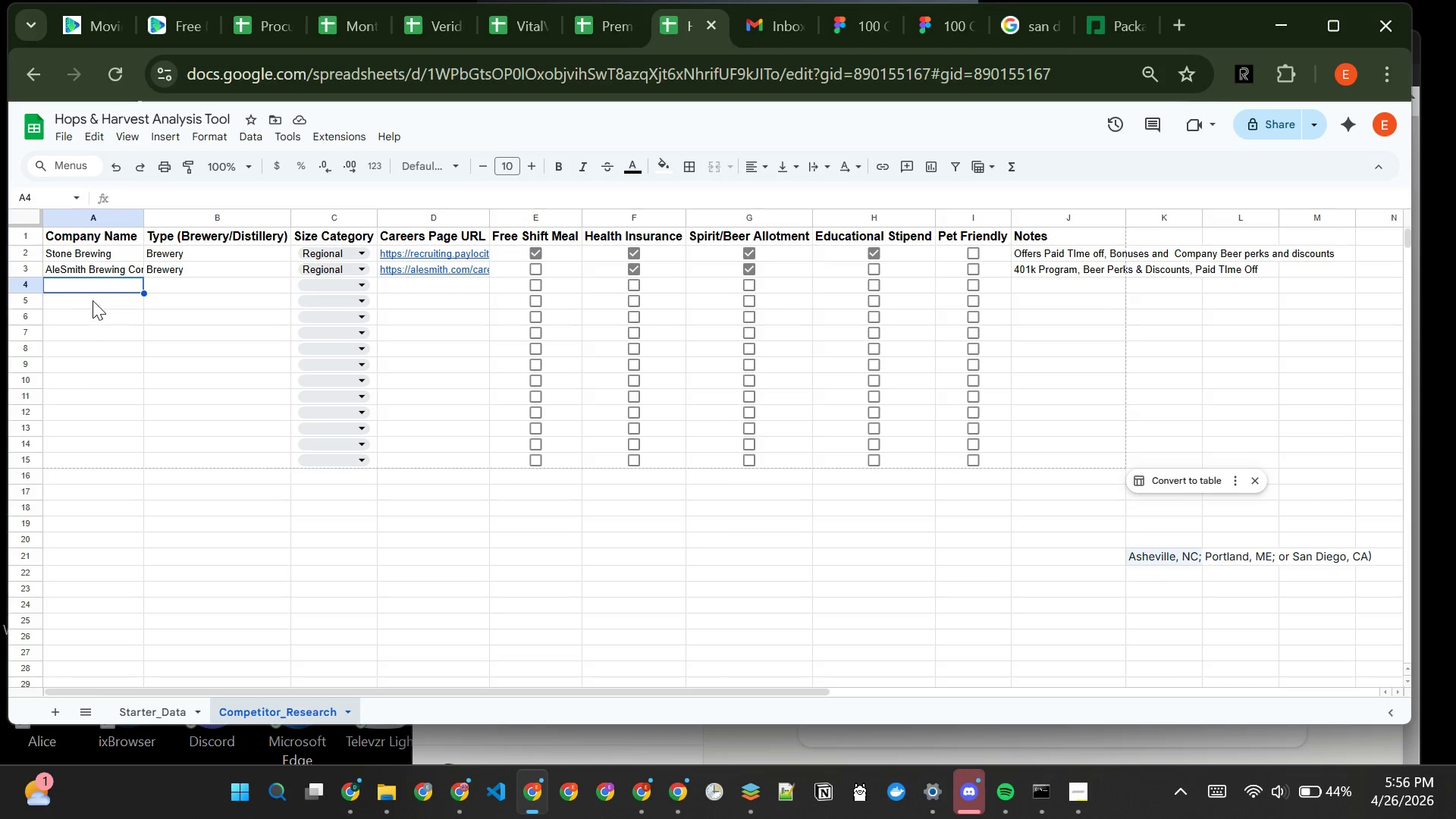 
key(Control+V)
 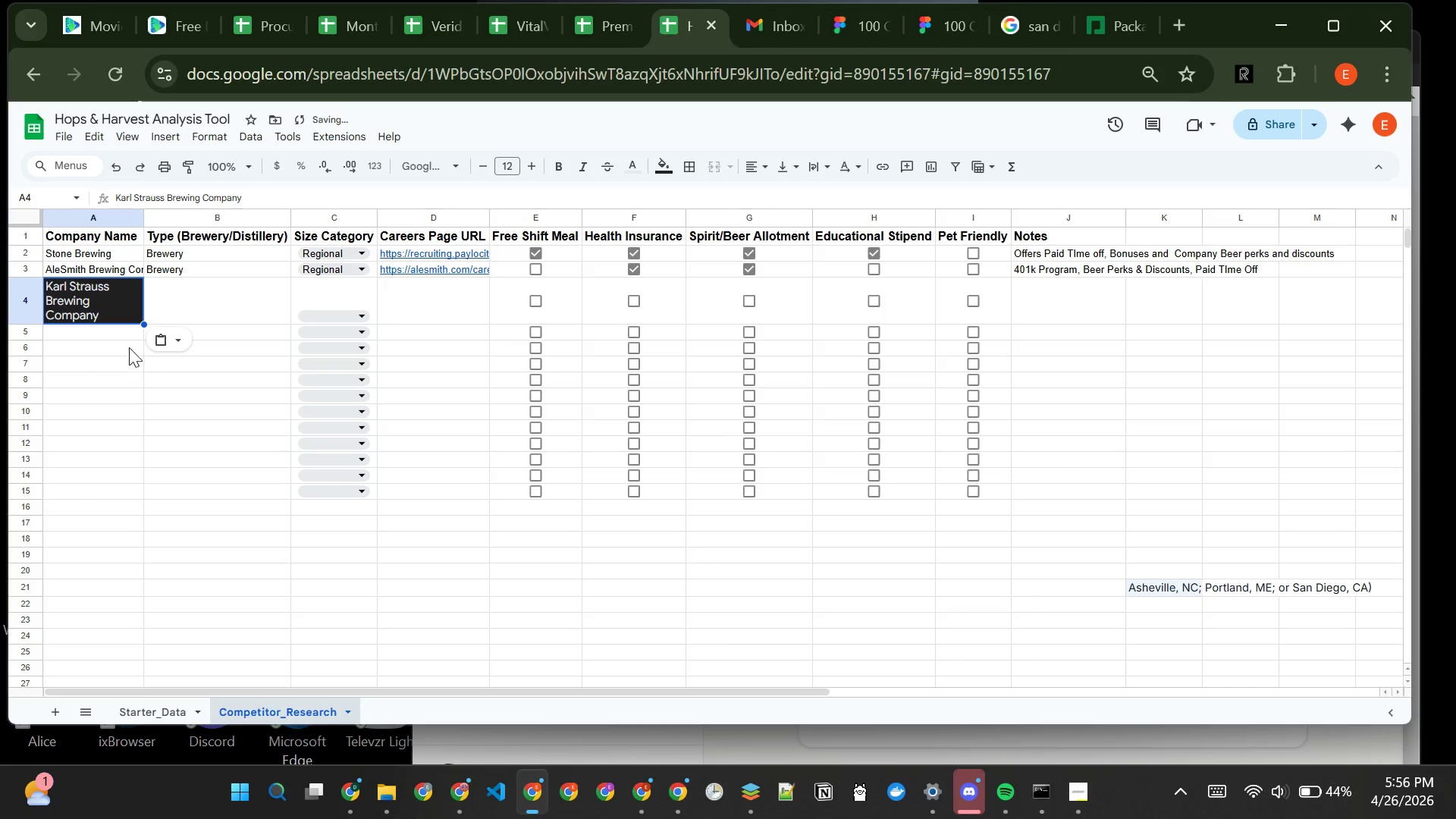 
left_click([165, 341])
 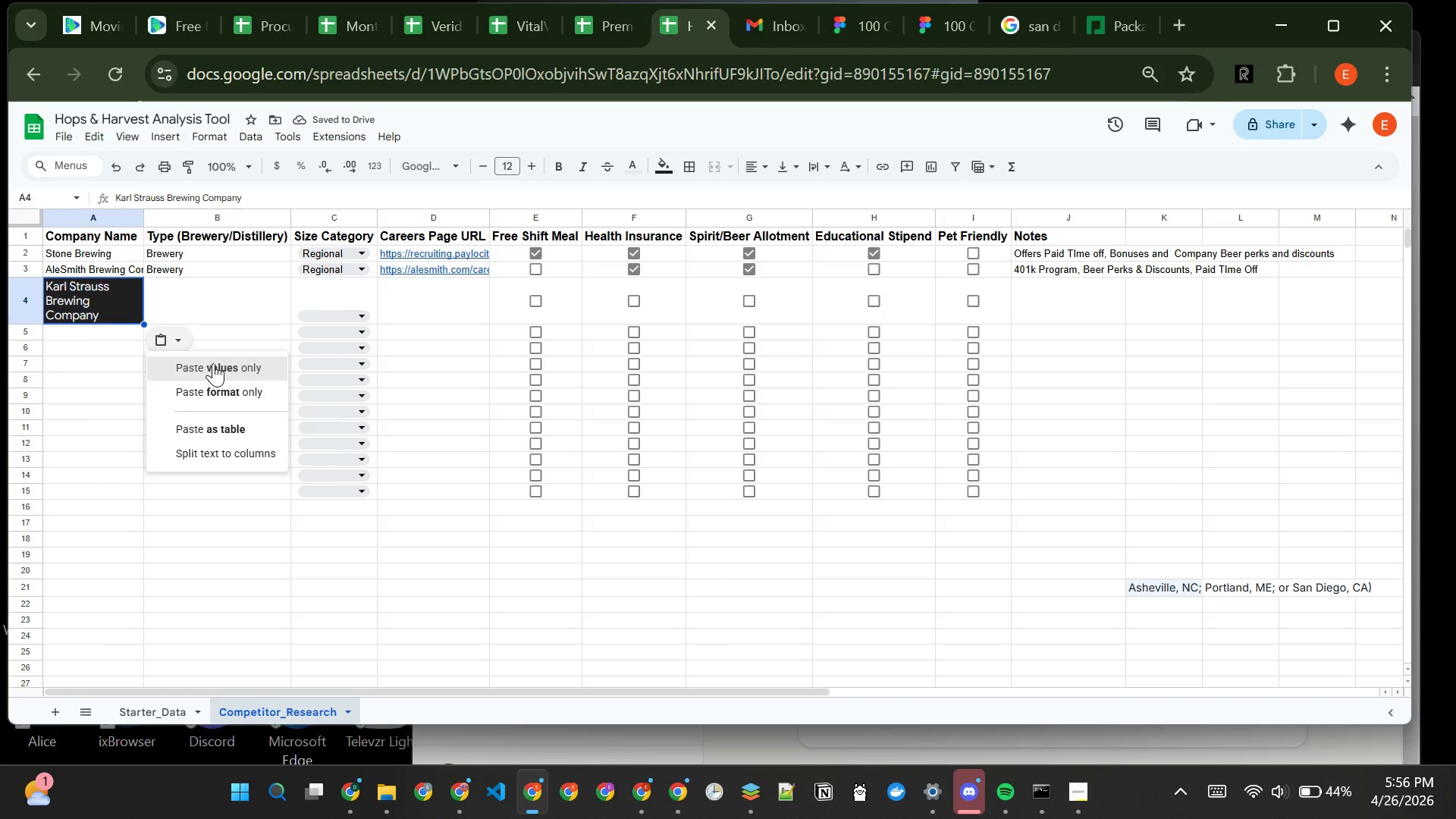 
left_click([214, 363])
 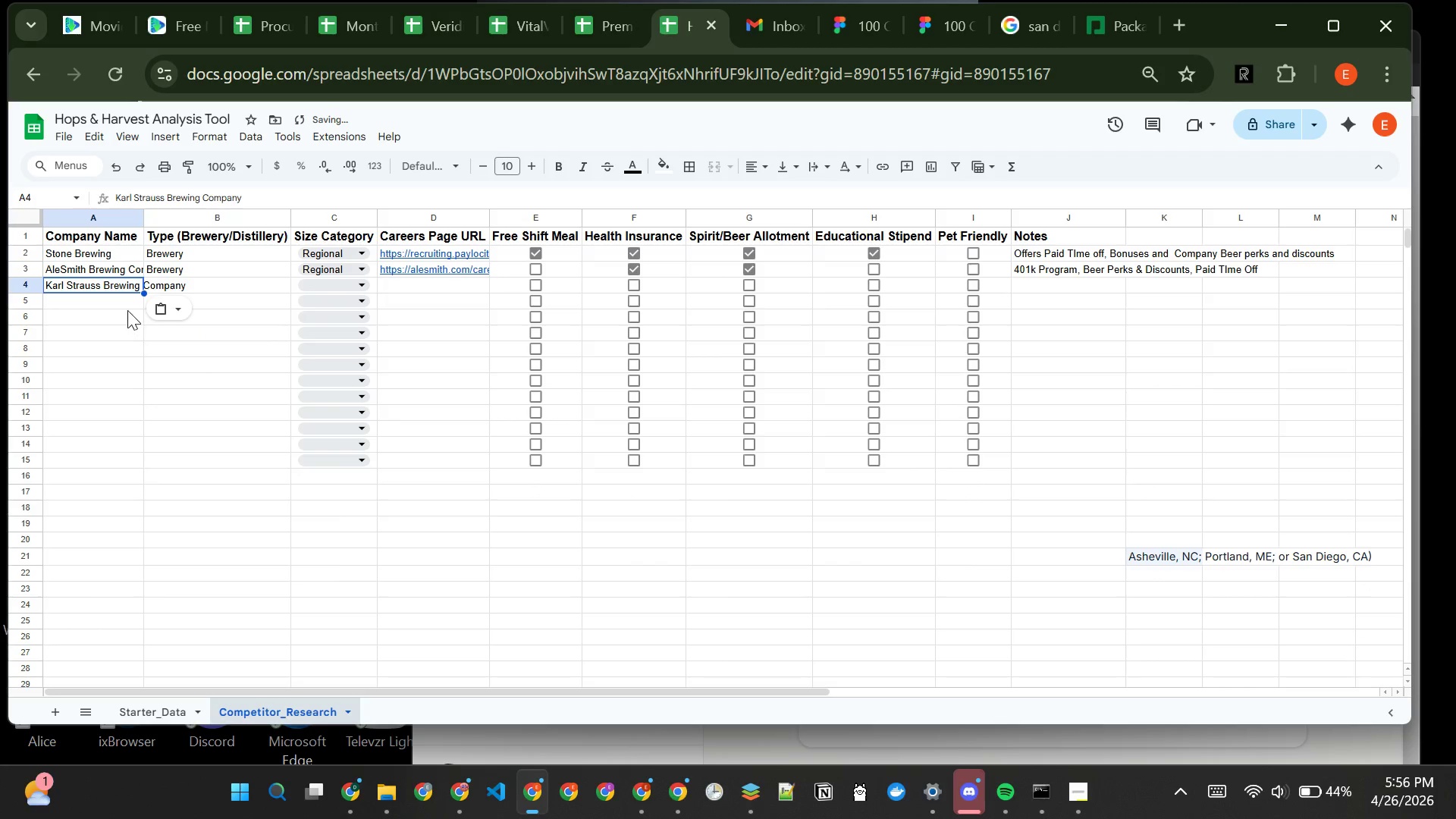 
left_click([215, 287])
 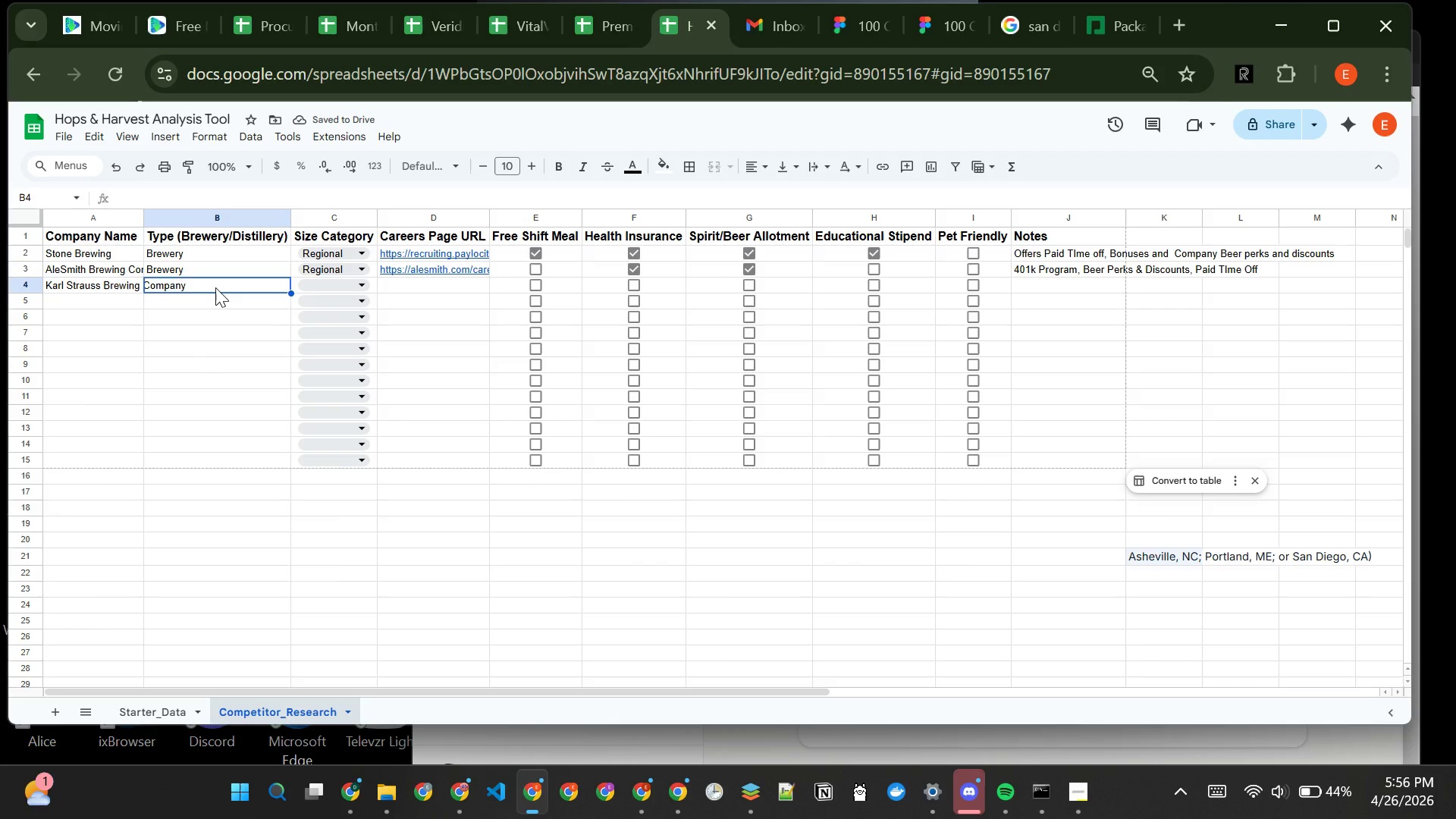 
type(Brewery)
 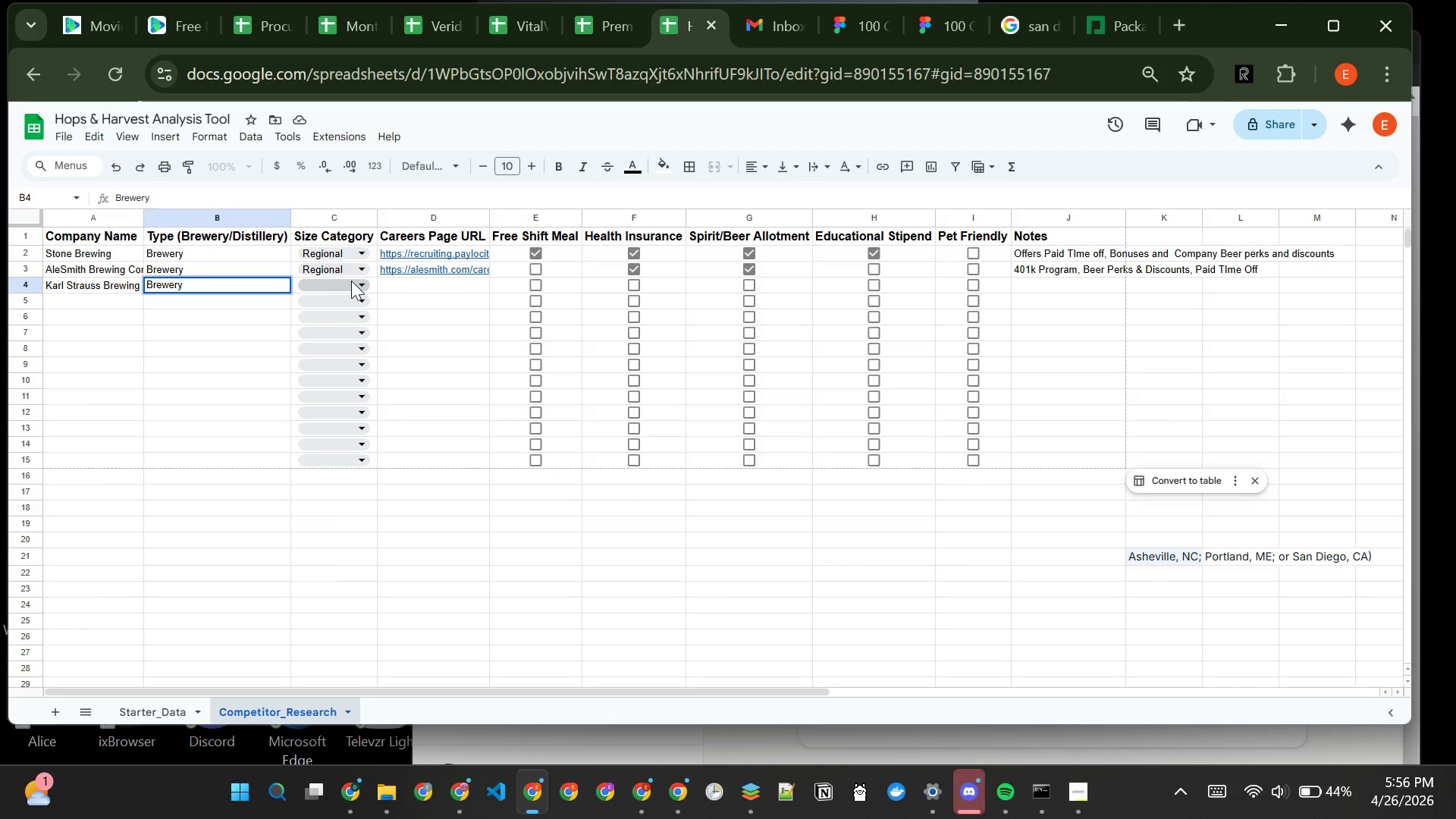 
left_click_drag(start_coordinate=[351, 281], to_coordinate=[345, 355])
 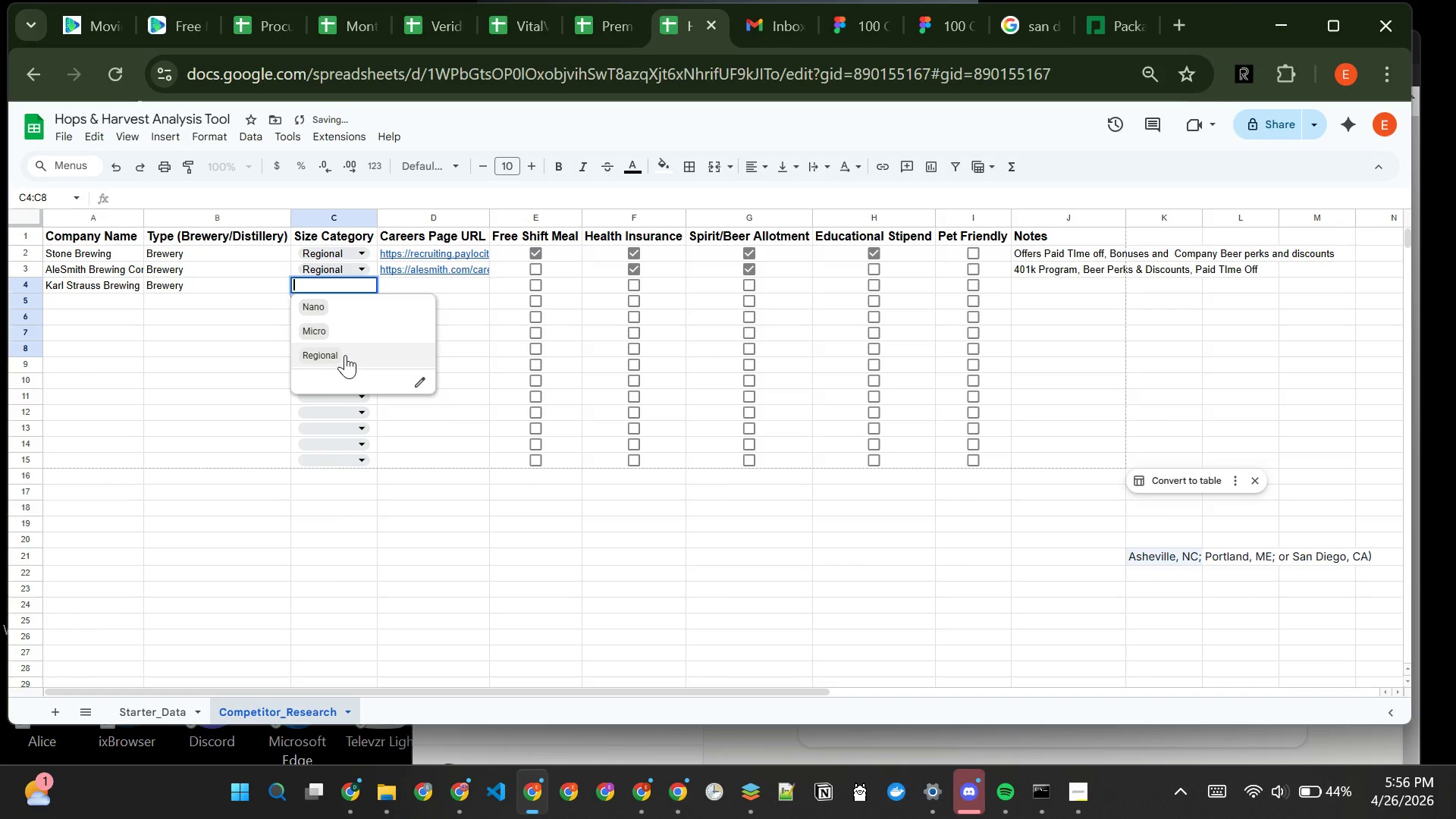 
left_click([345, 355])
 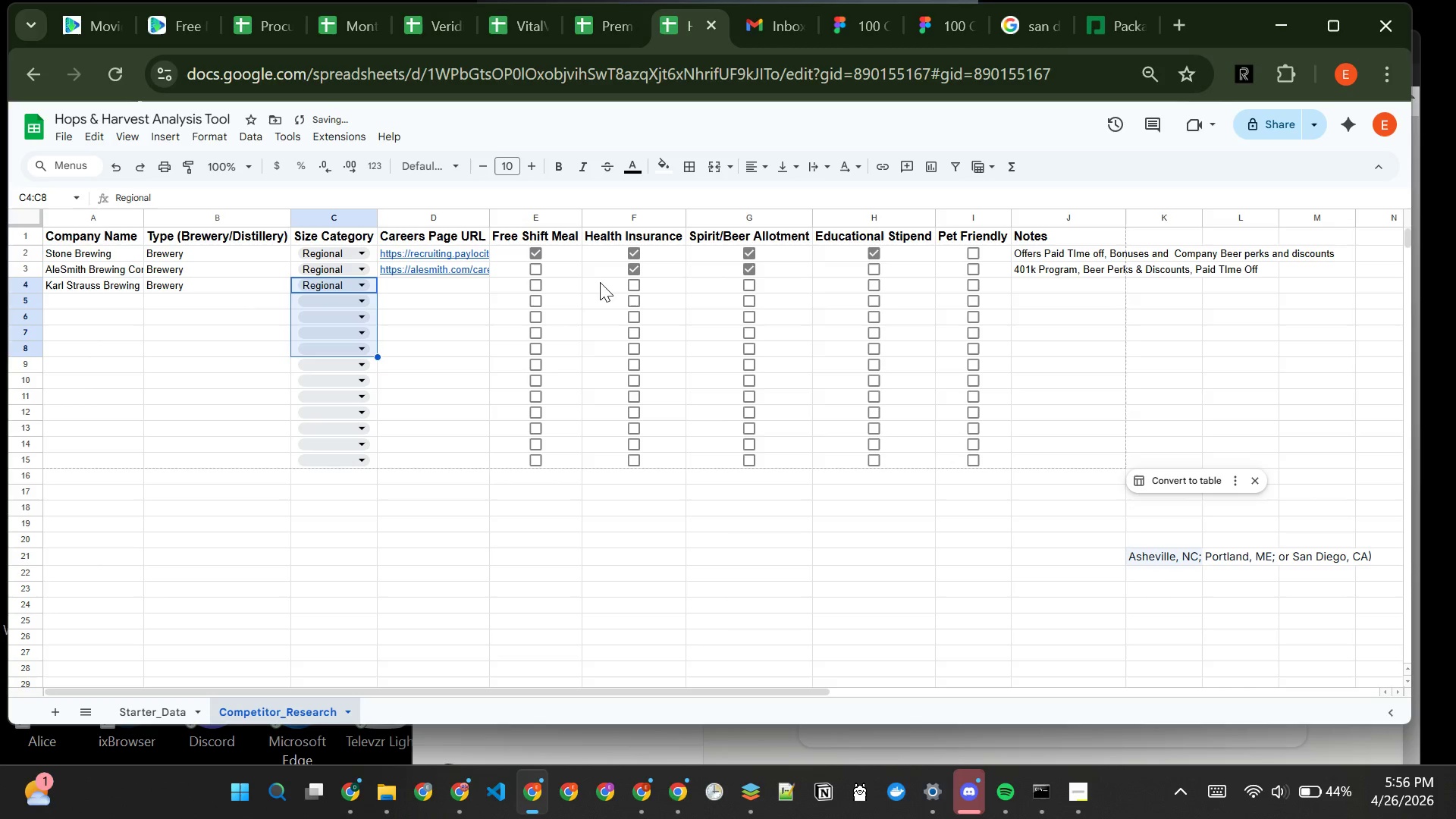 
left_click([636, 290])
 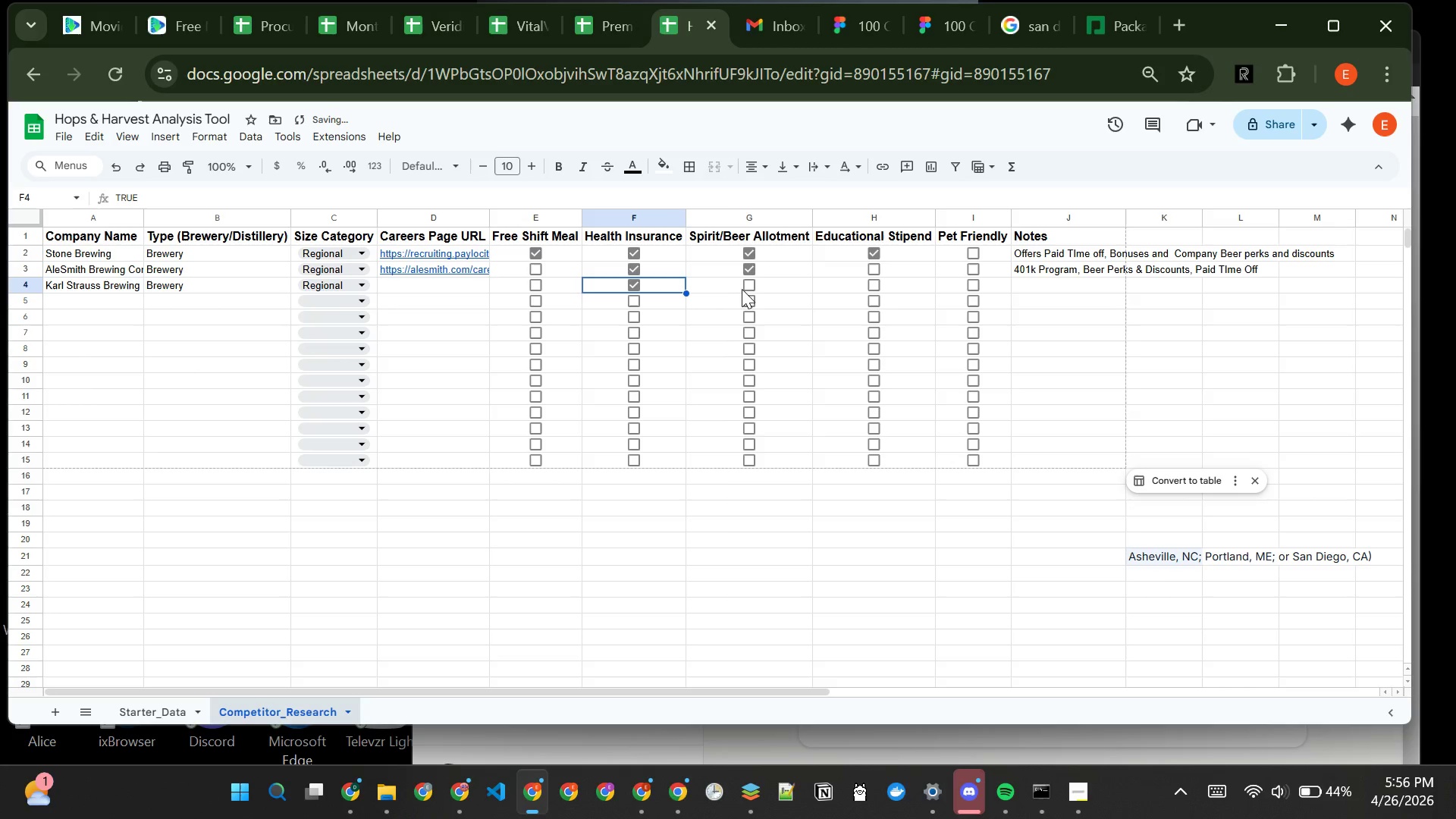 
left_click([752, 289])
 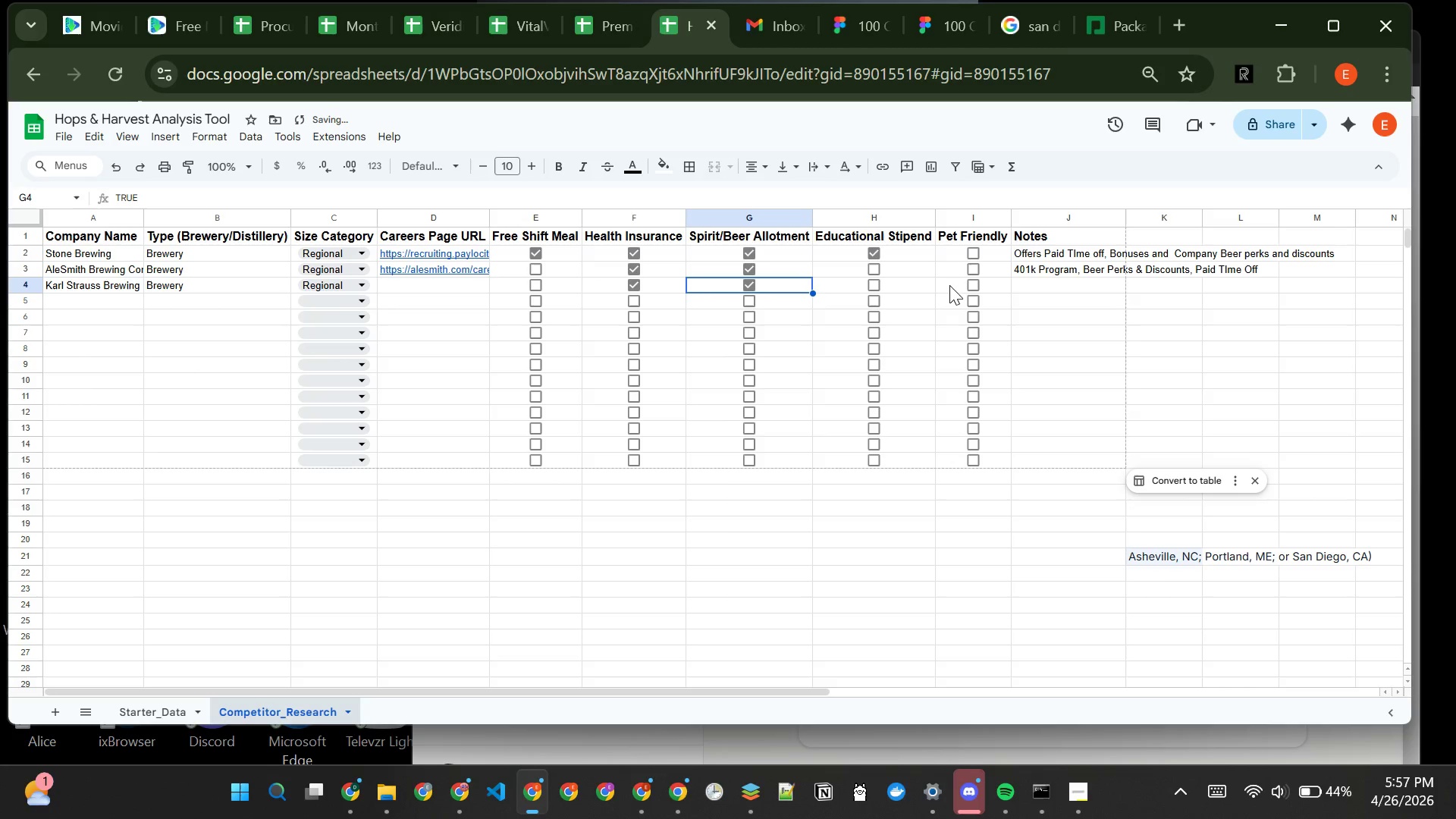 
left_click([982, 284])
 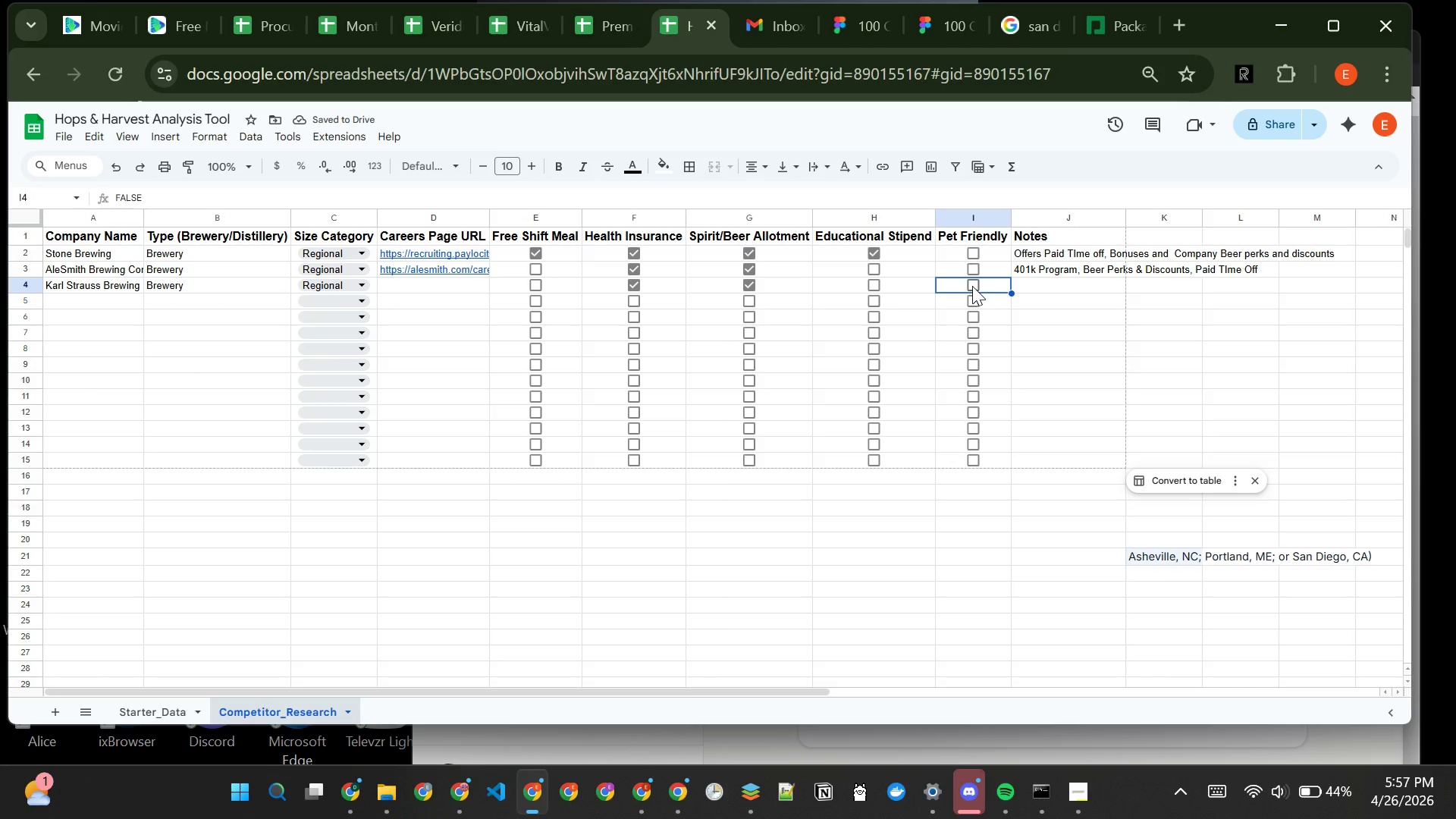 
left_click([972, 286])
 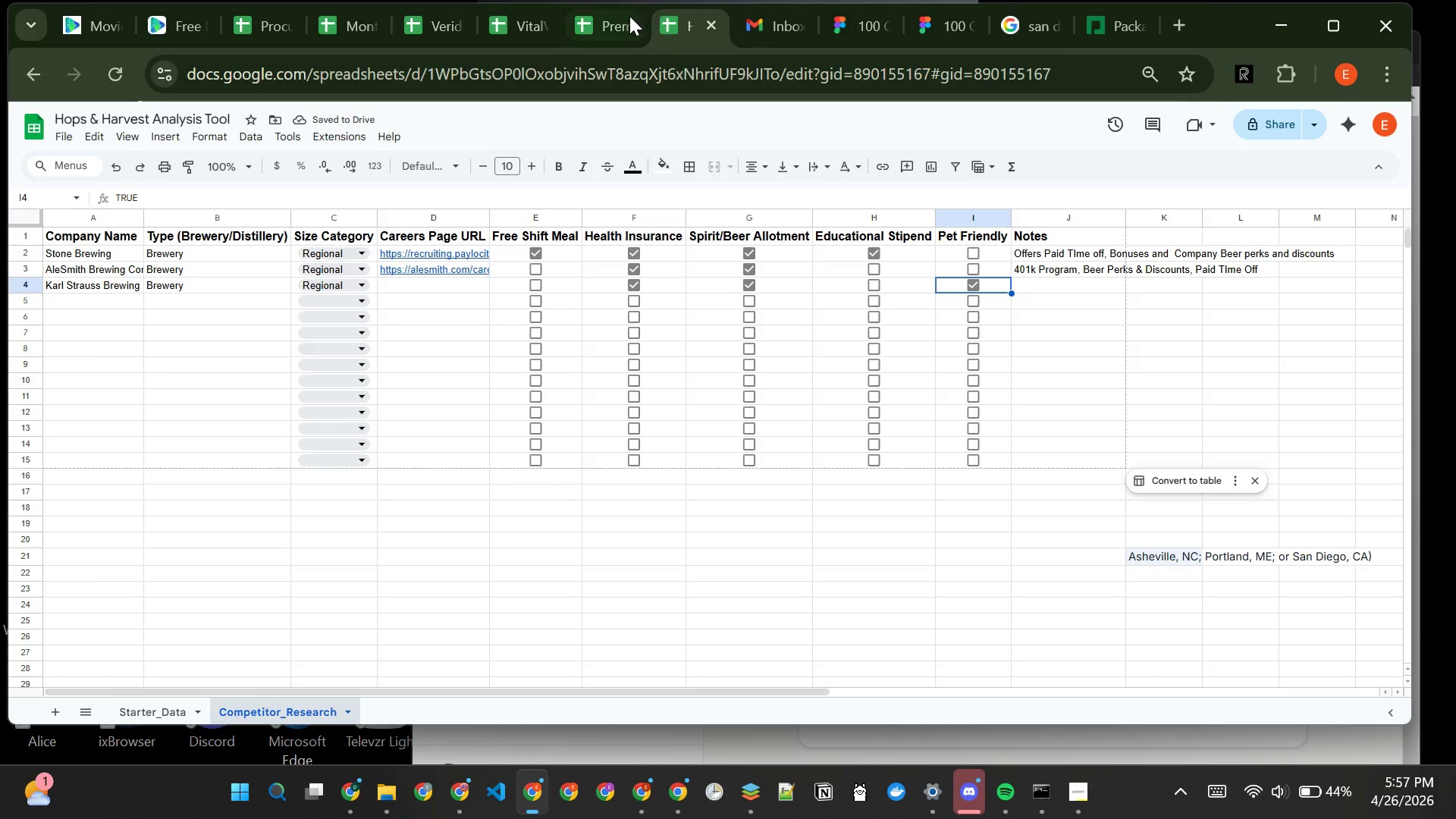 
wait(5.24)
 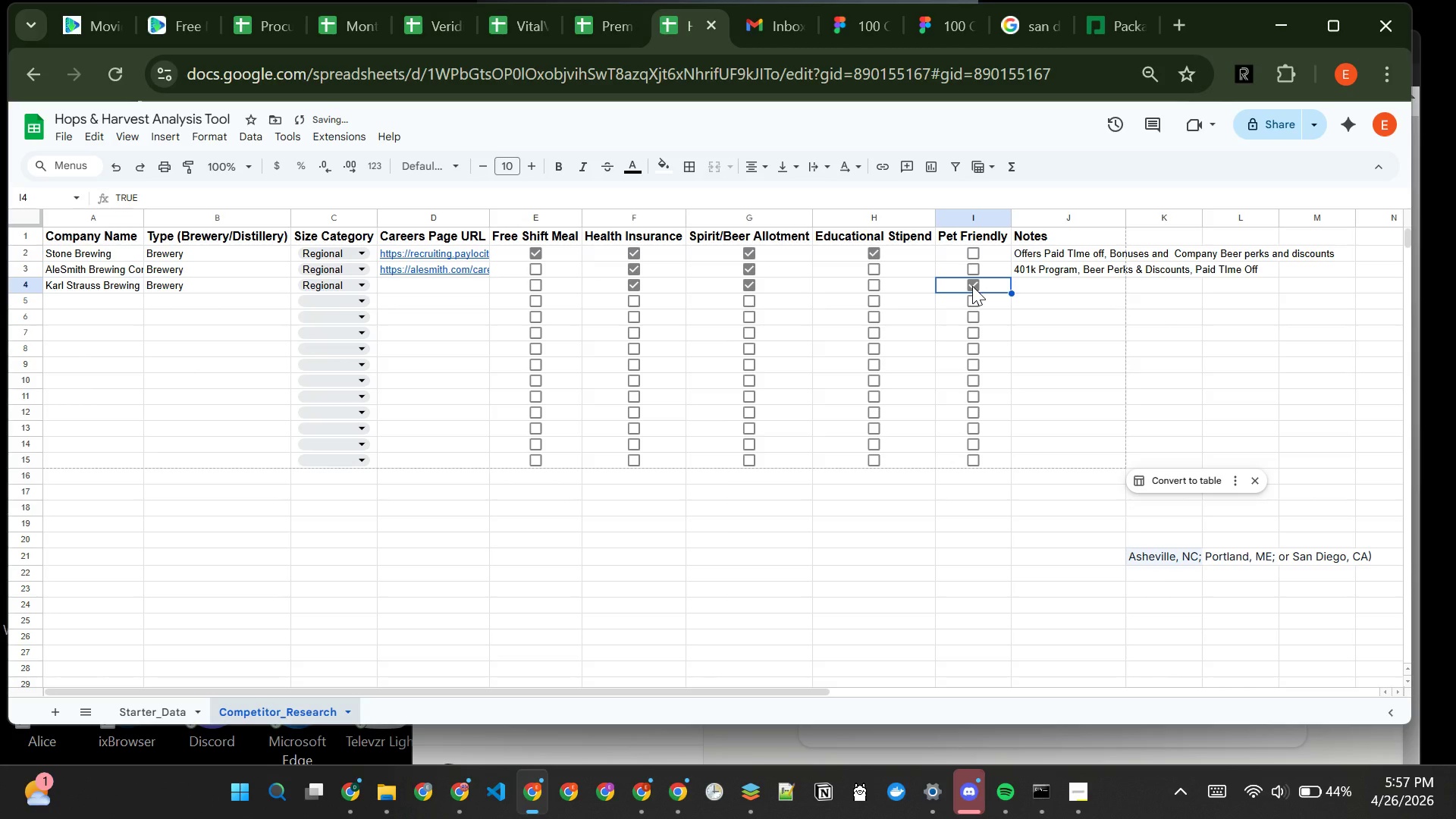 
left_click([1100, 23])
 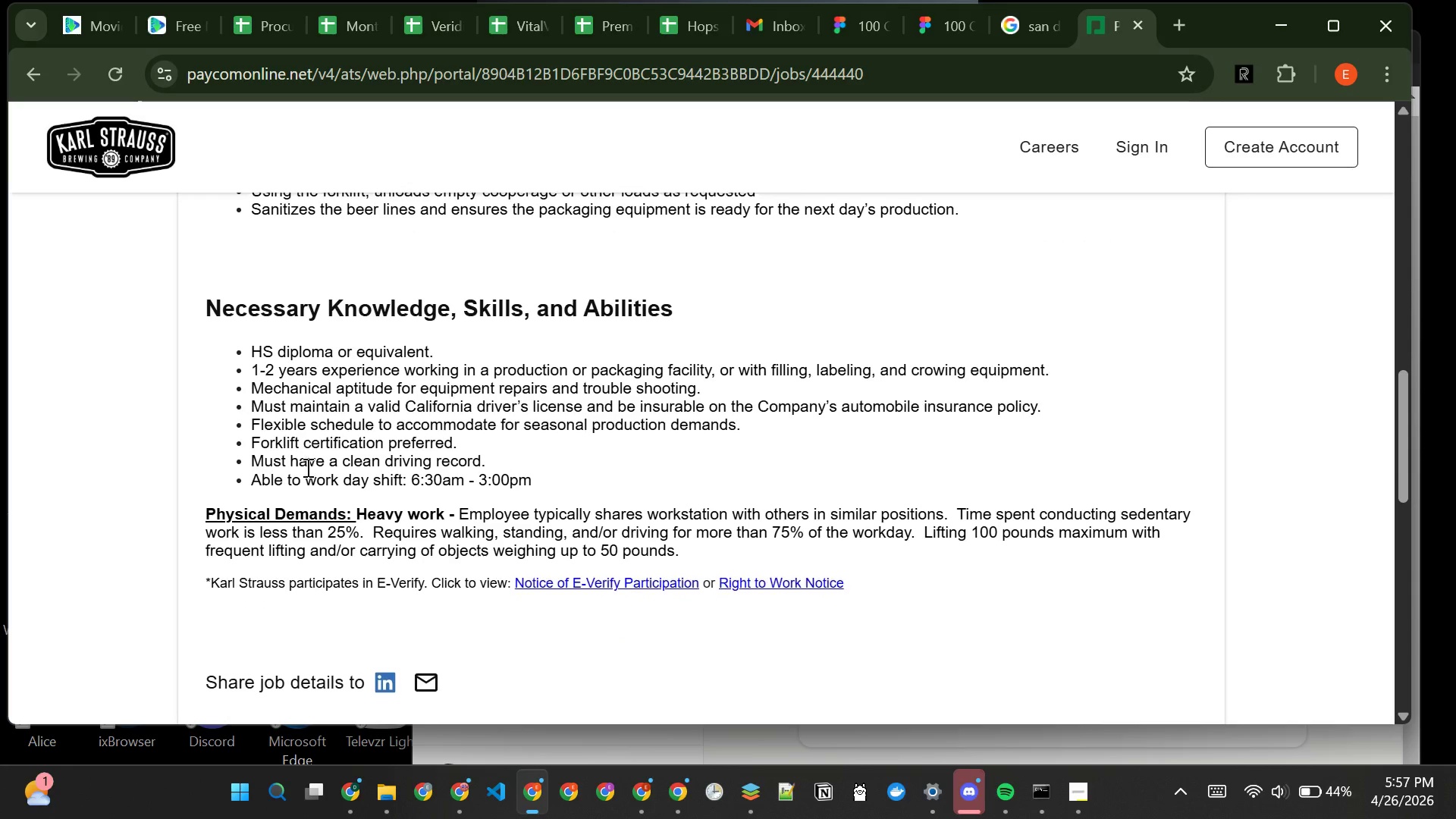 
wait(19.06)
 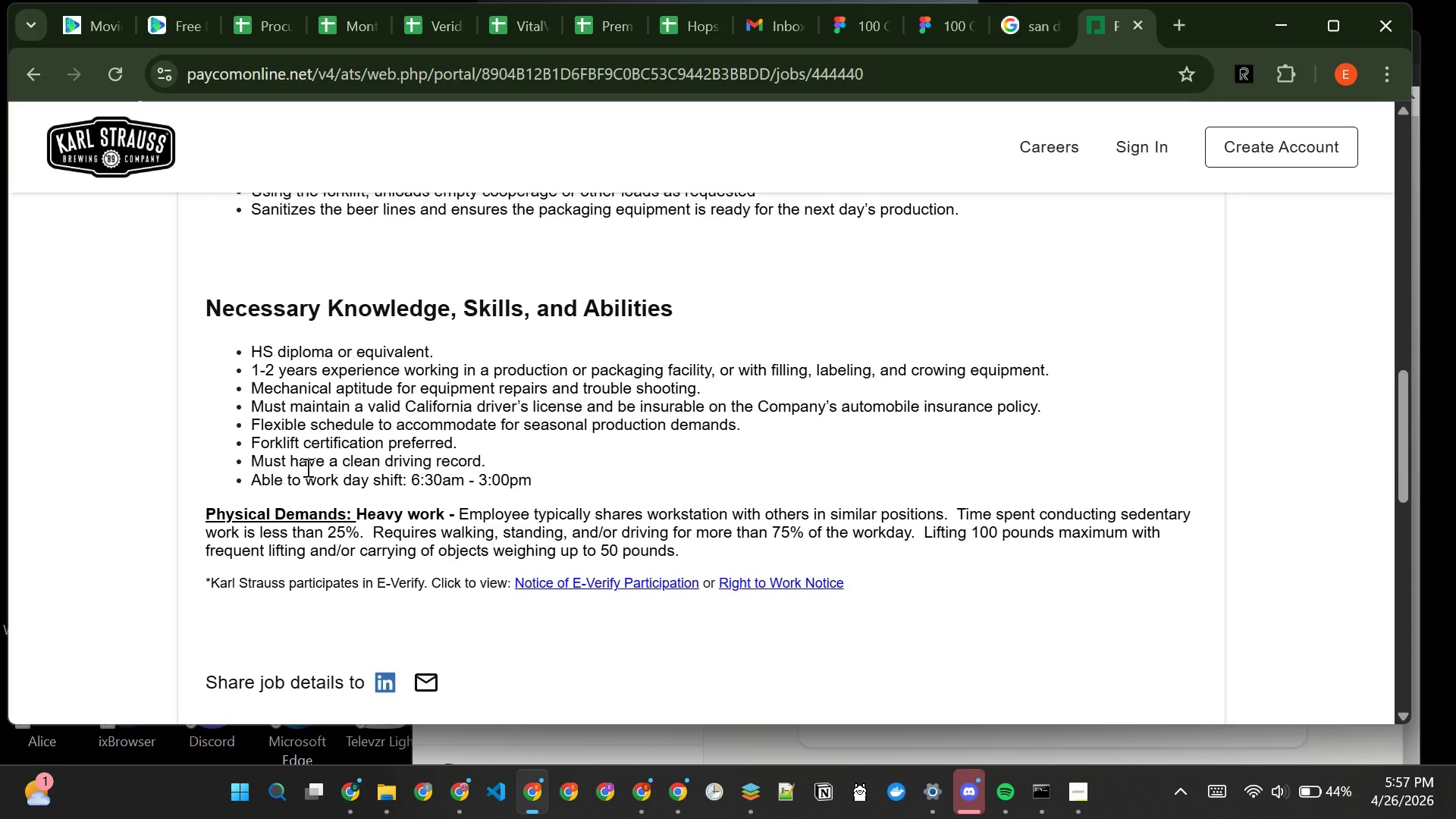 
left_click([30, 80])
 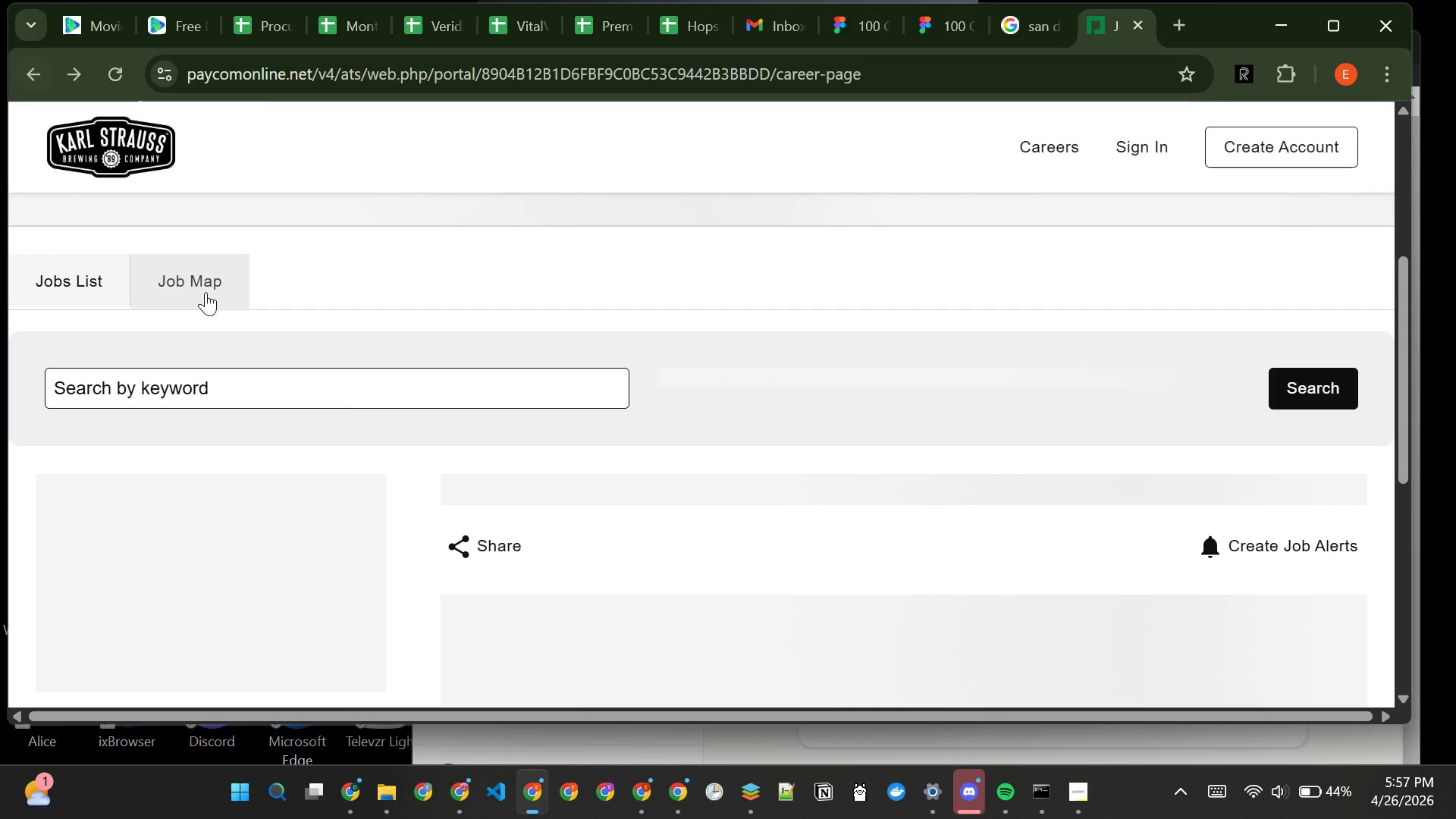 
mouse_move([507, 509])
 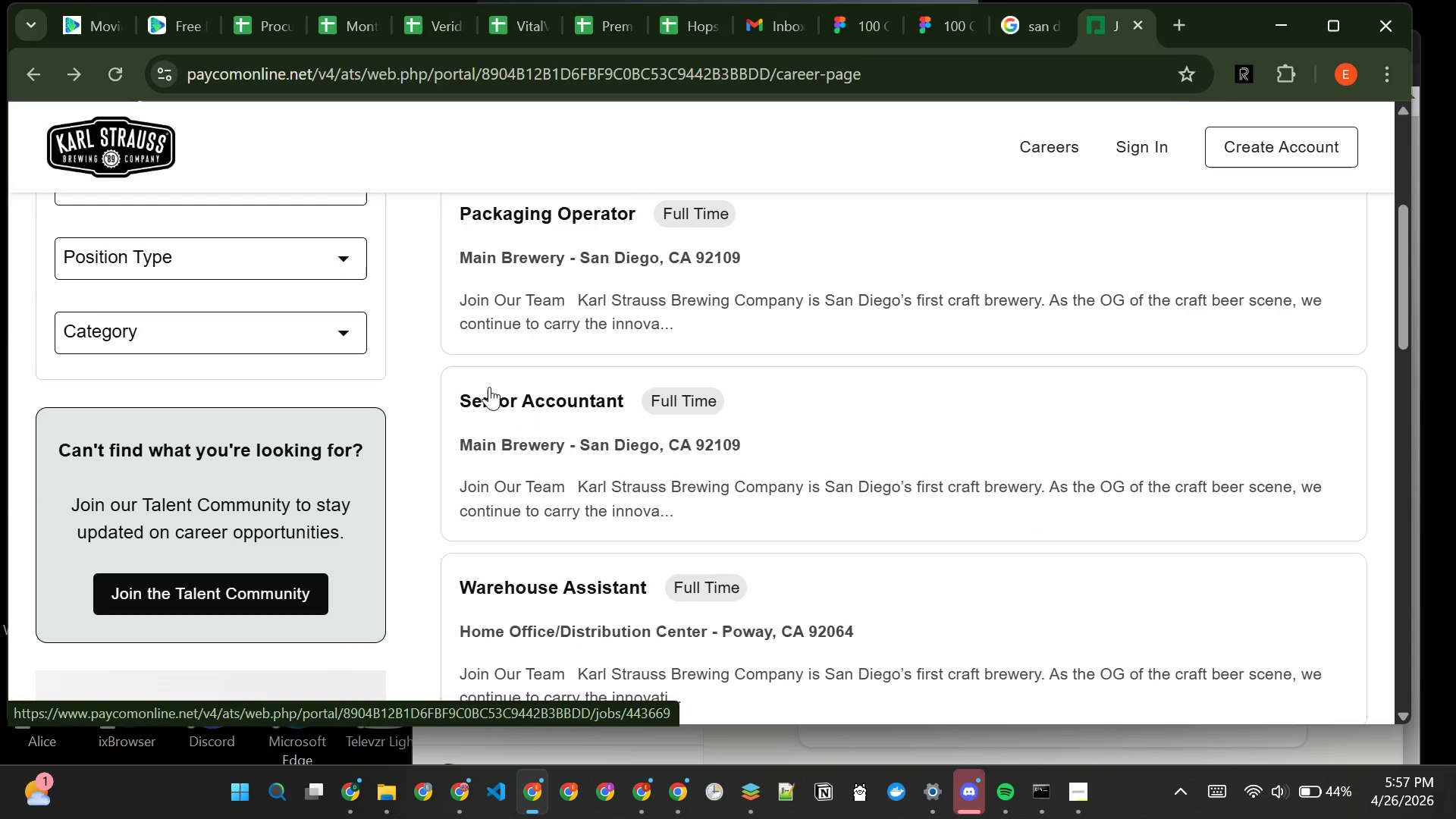 
left_click([522, 403])
 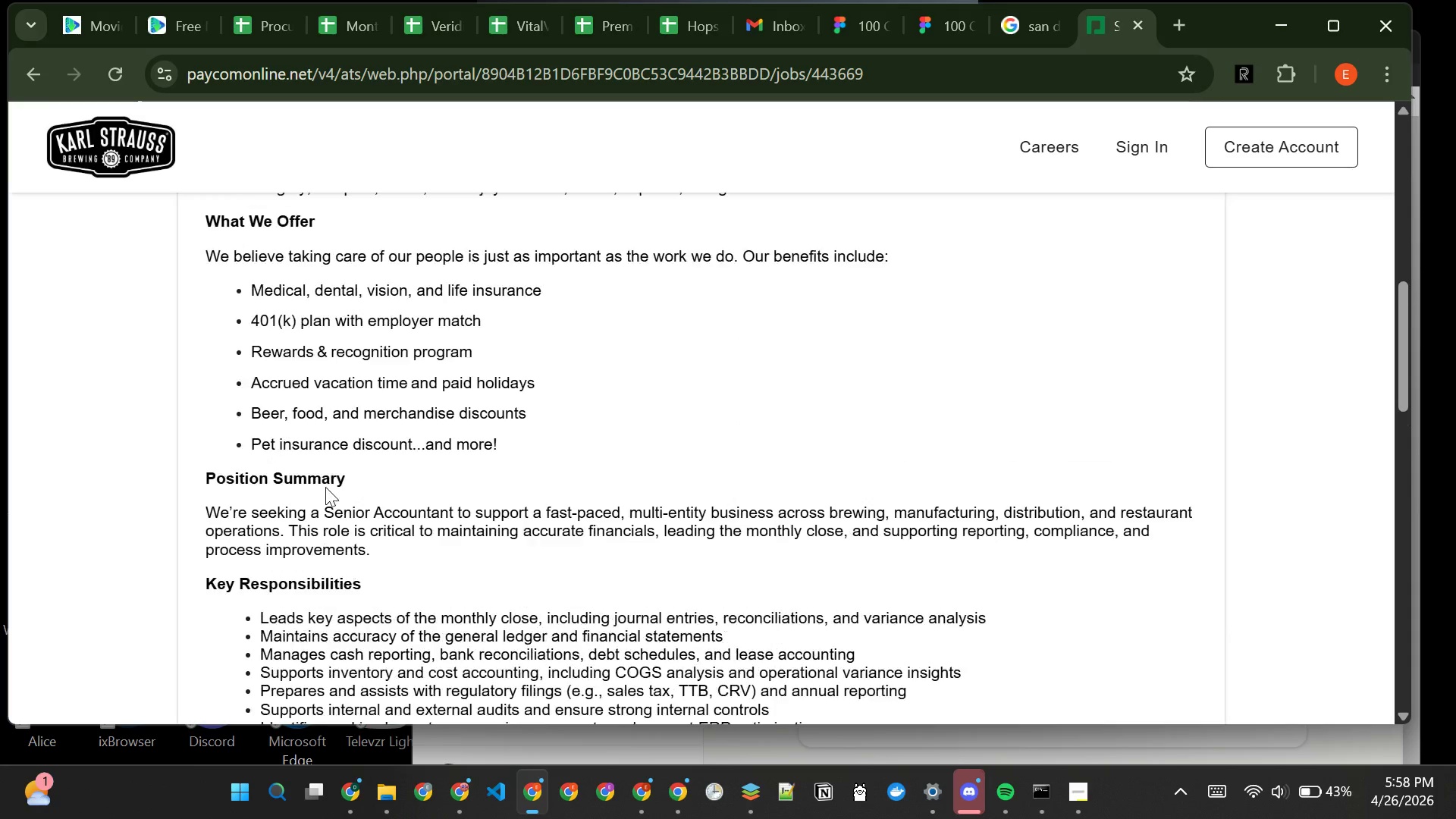 
wait(49.45)
 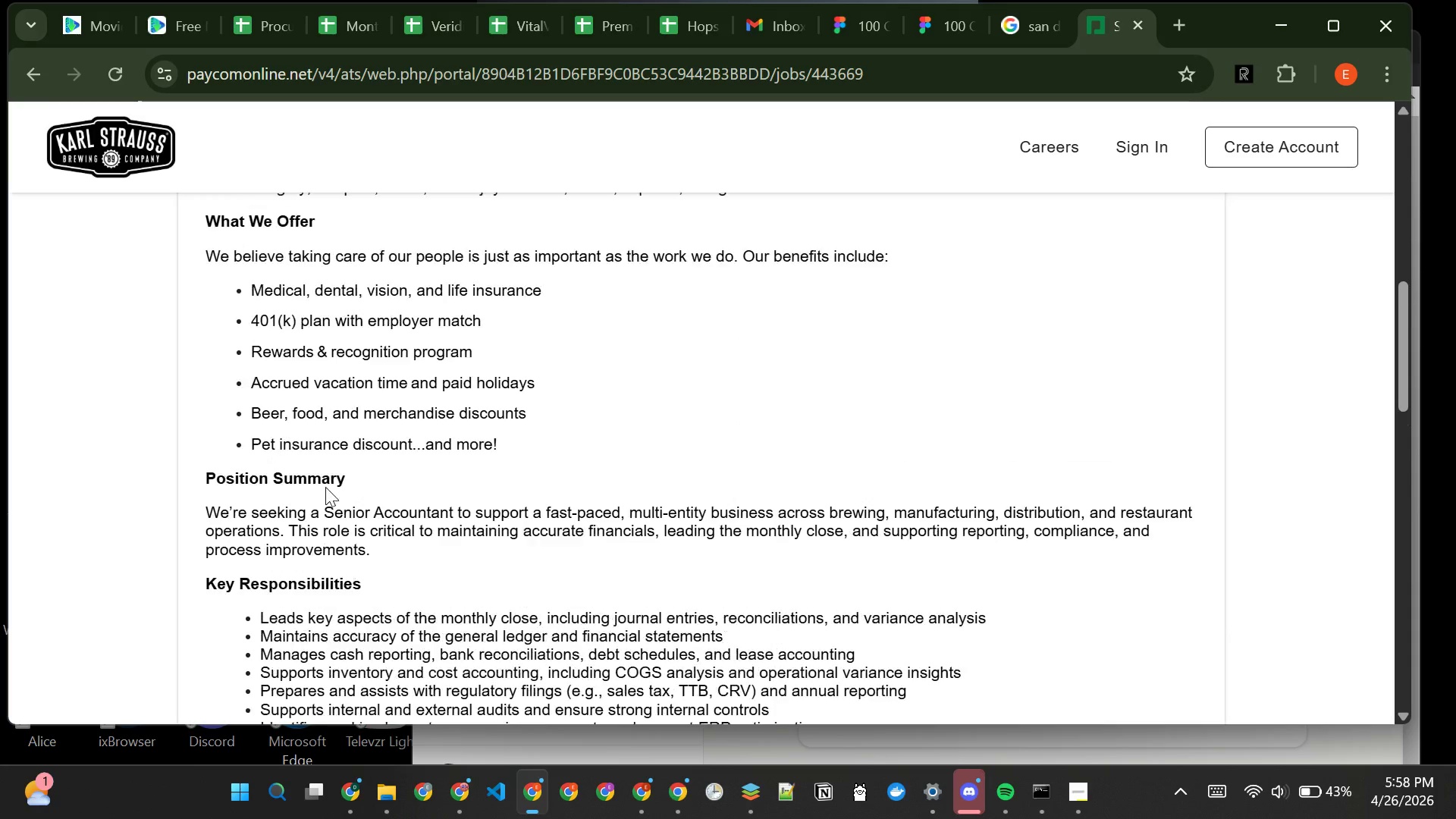 
left_click([685, 37])
 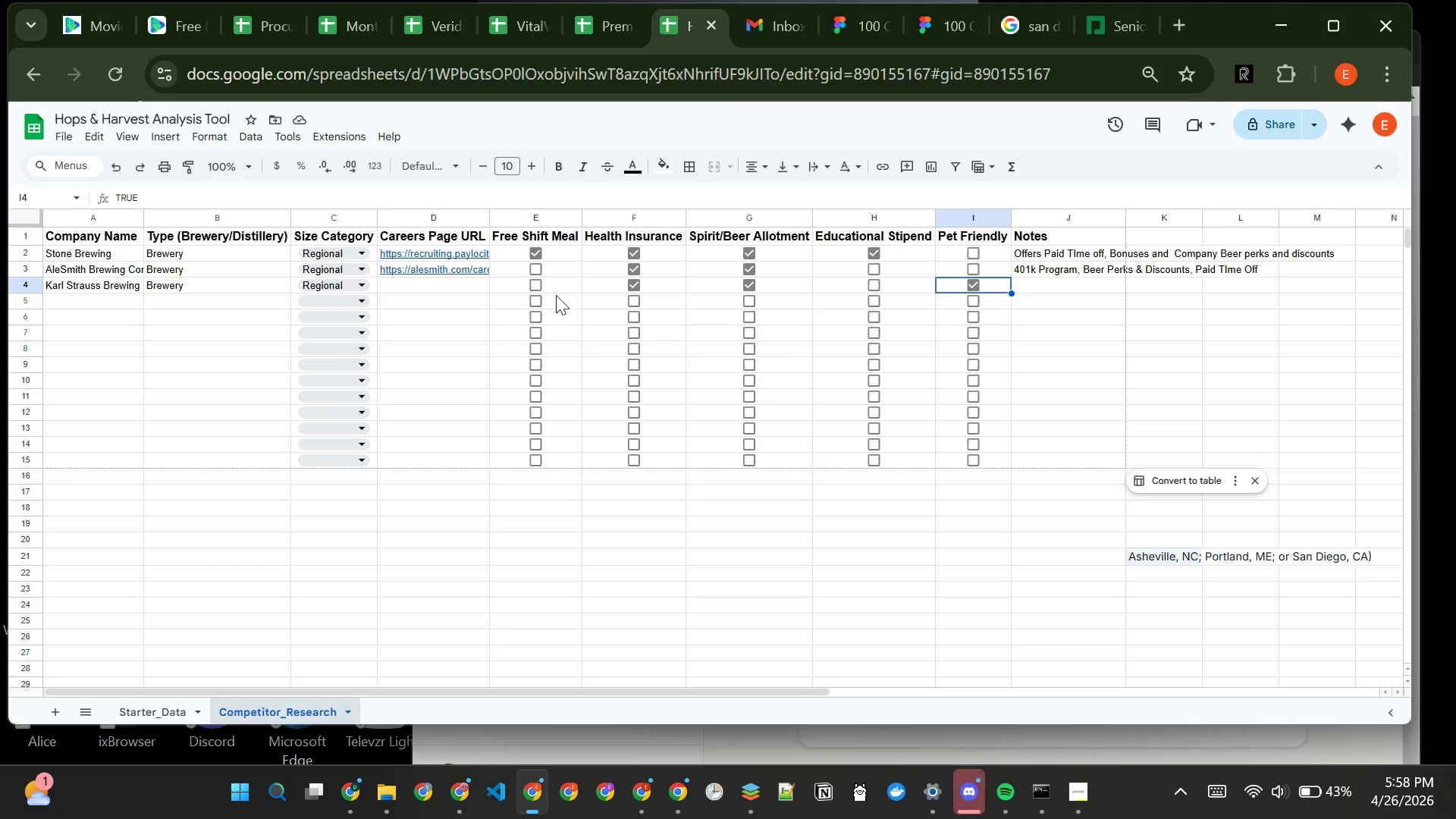 
left_click([529, 292])
 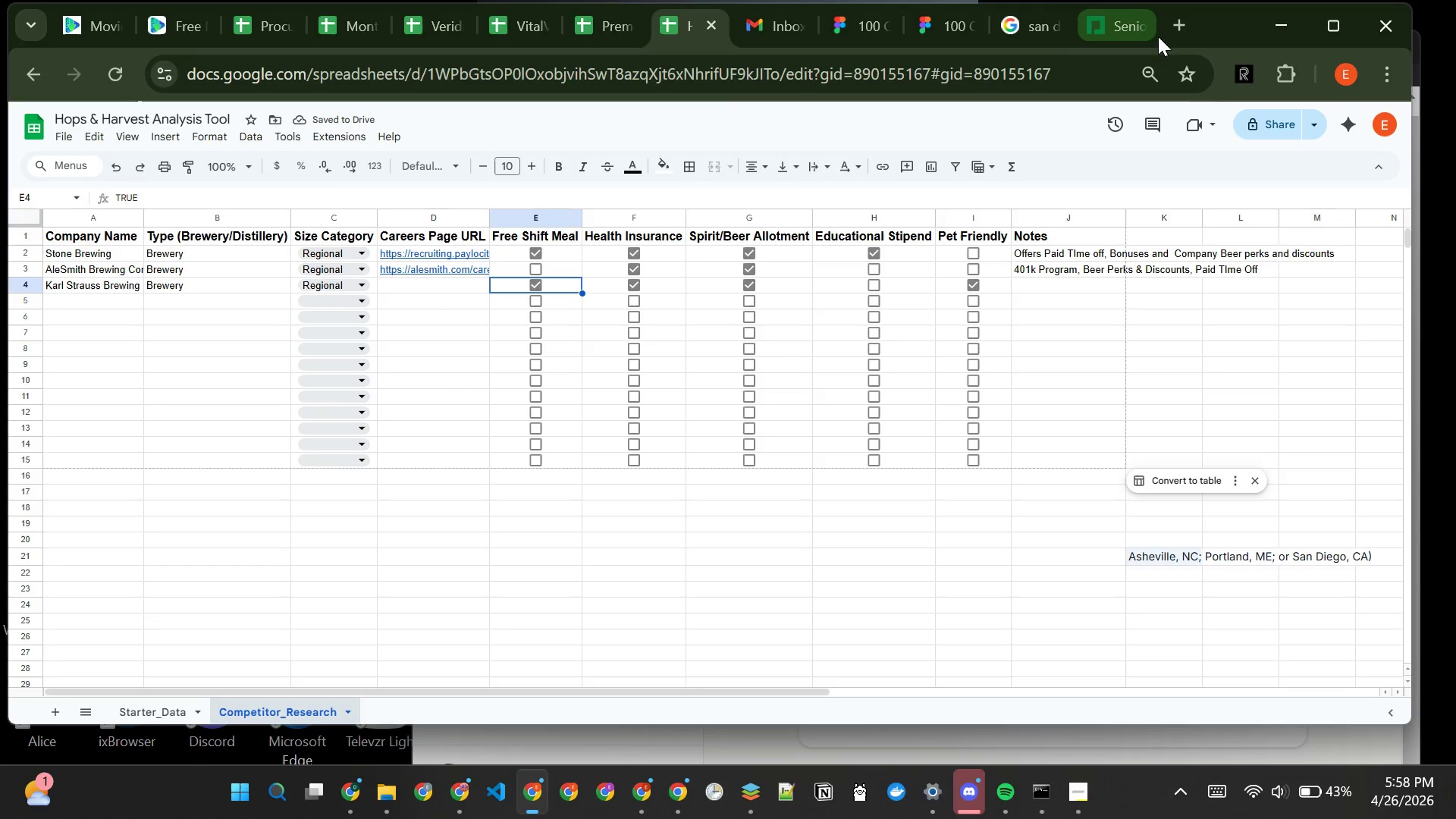 
left_click([1119, 26])
 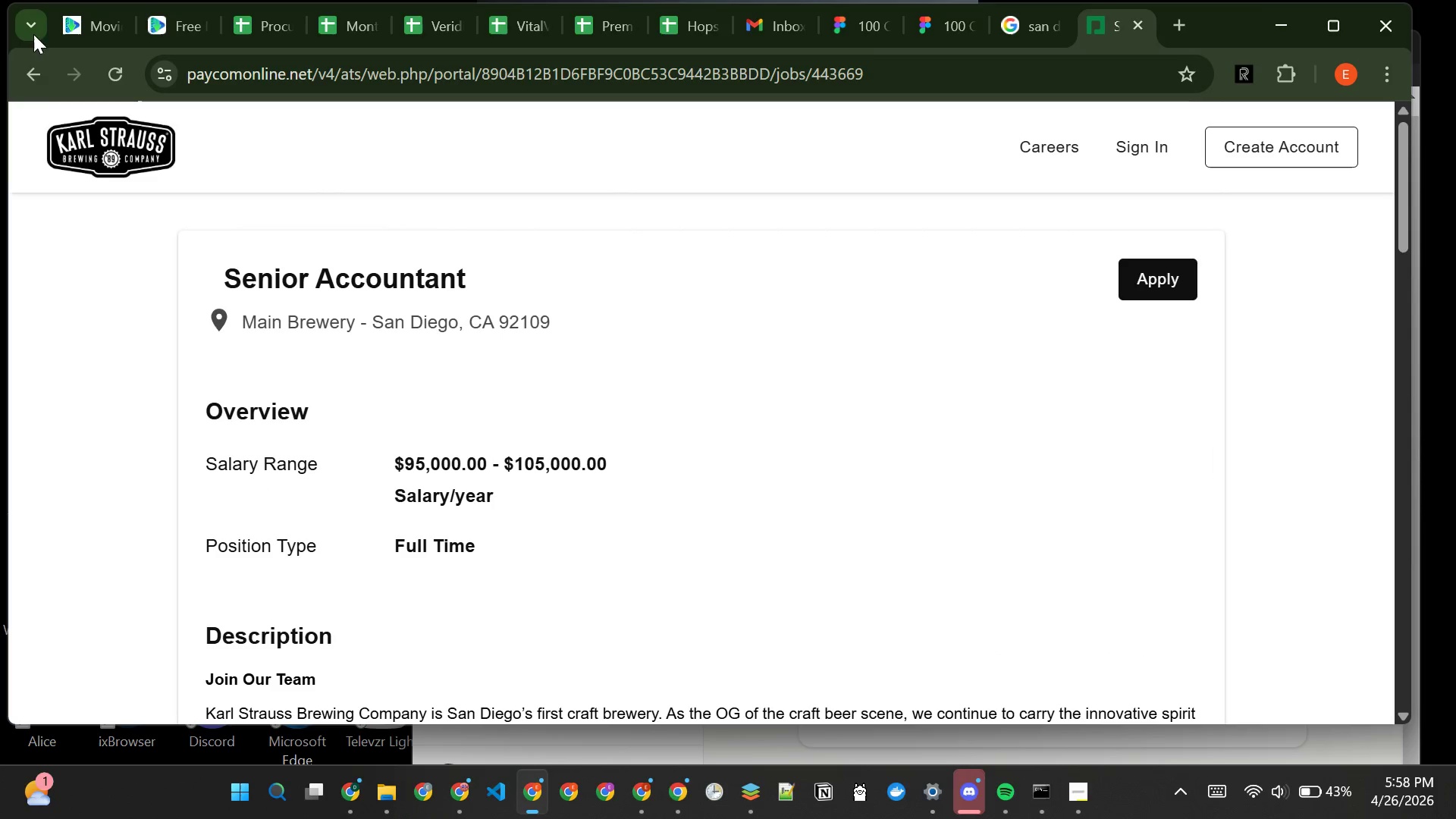 
left_click([38, 72])
 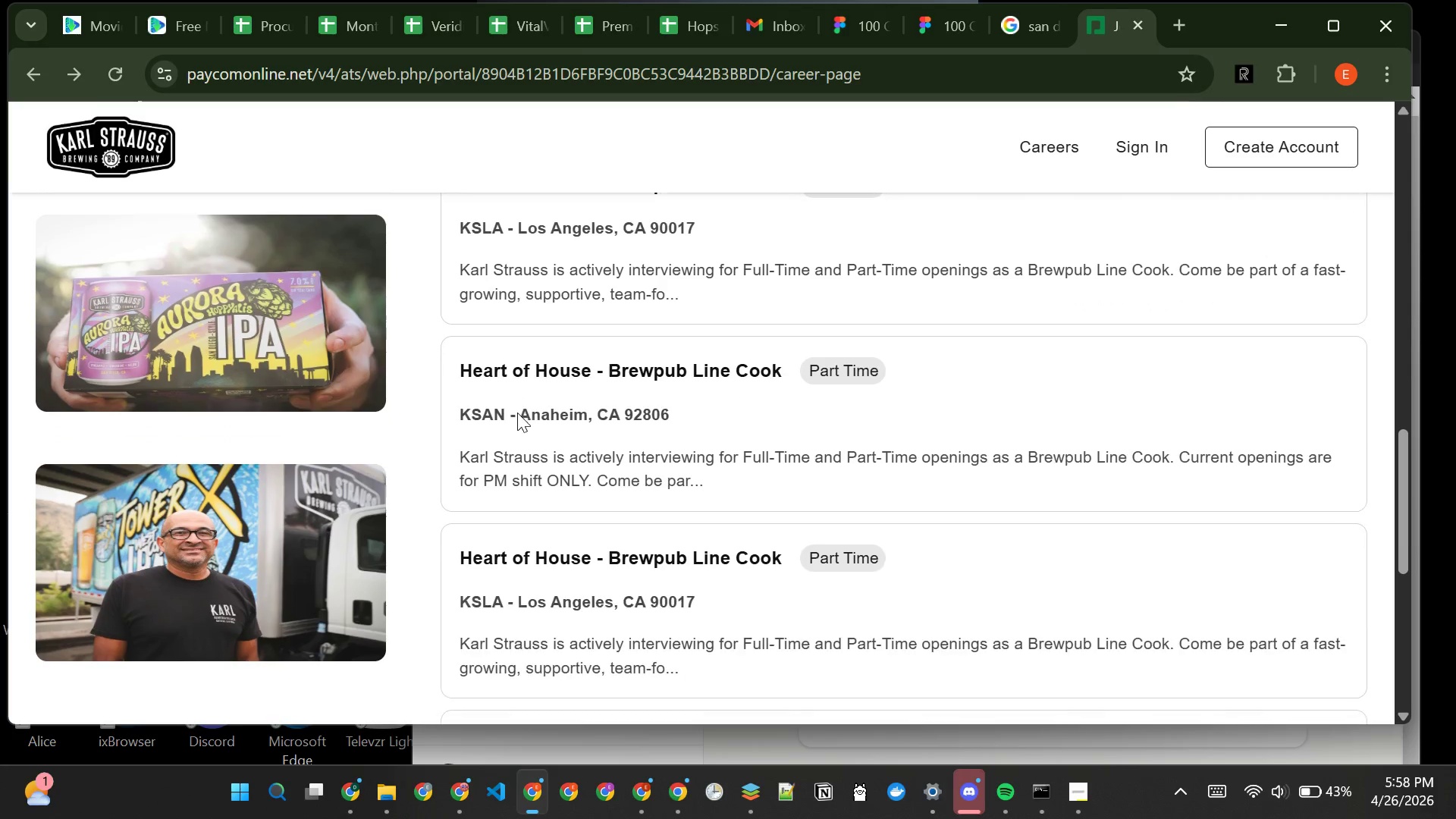 
wait(14.09)
 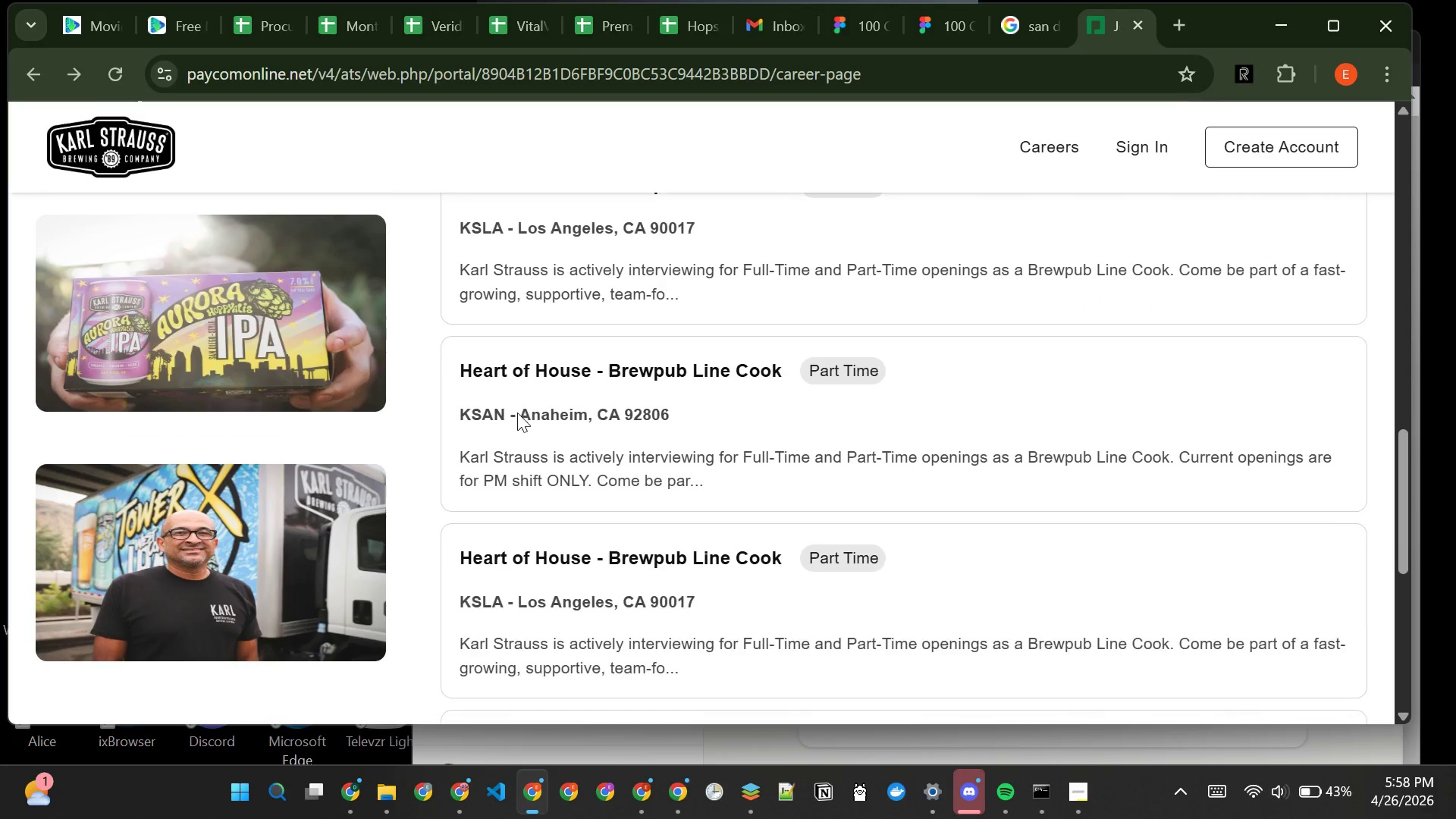 
left_click([554, 497])
 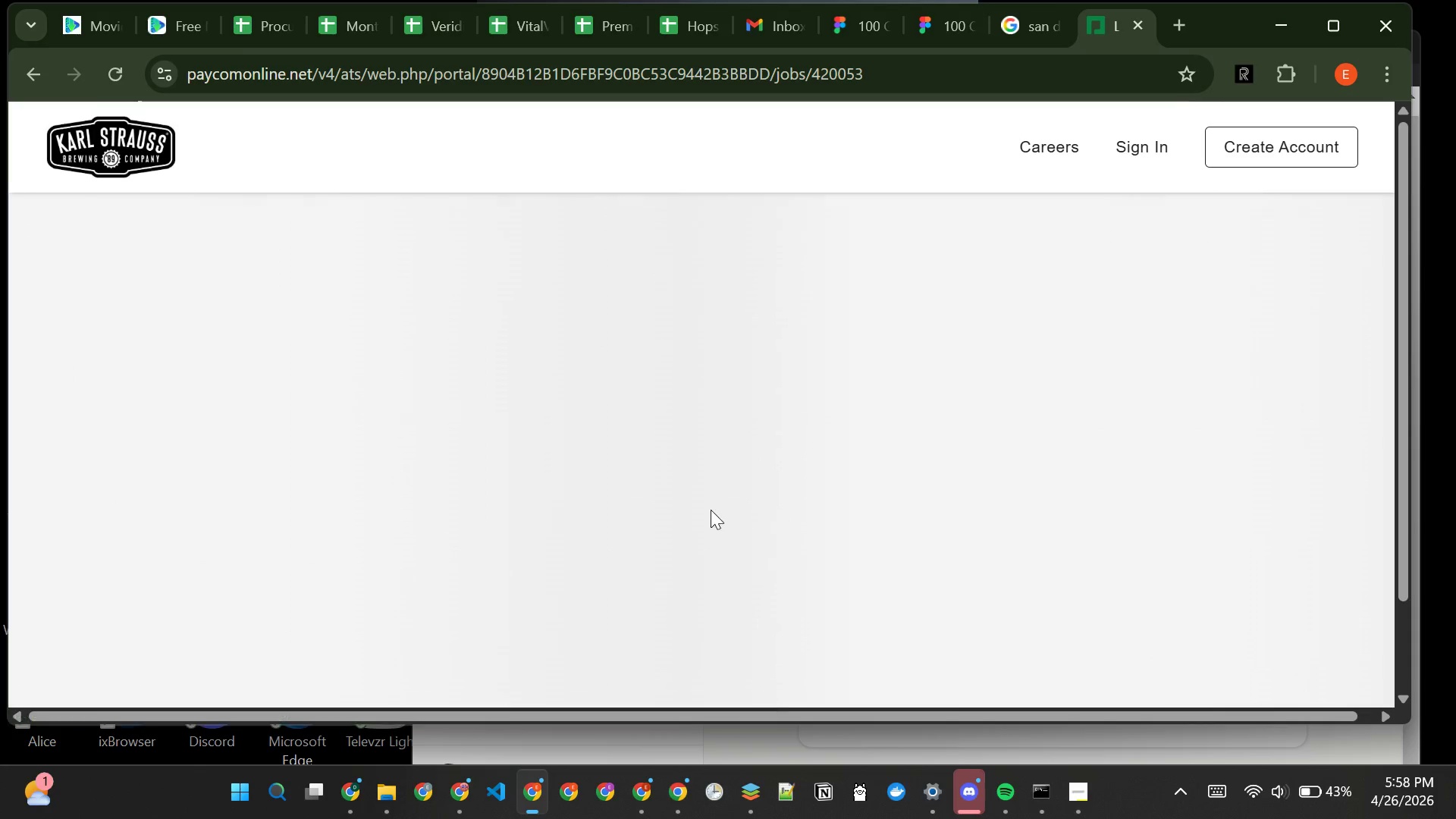 
mouse_move([656, 460])
 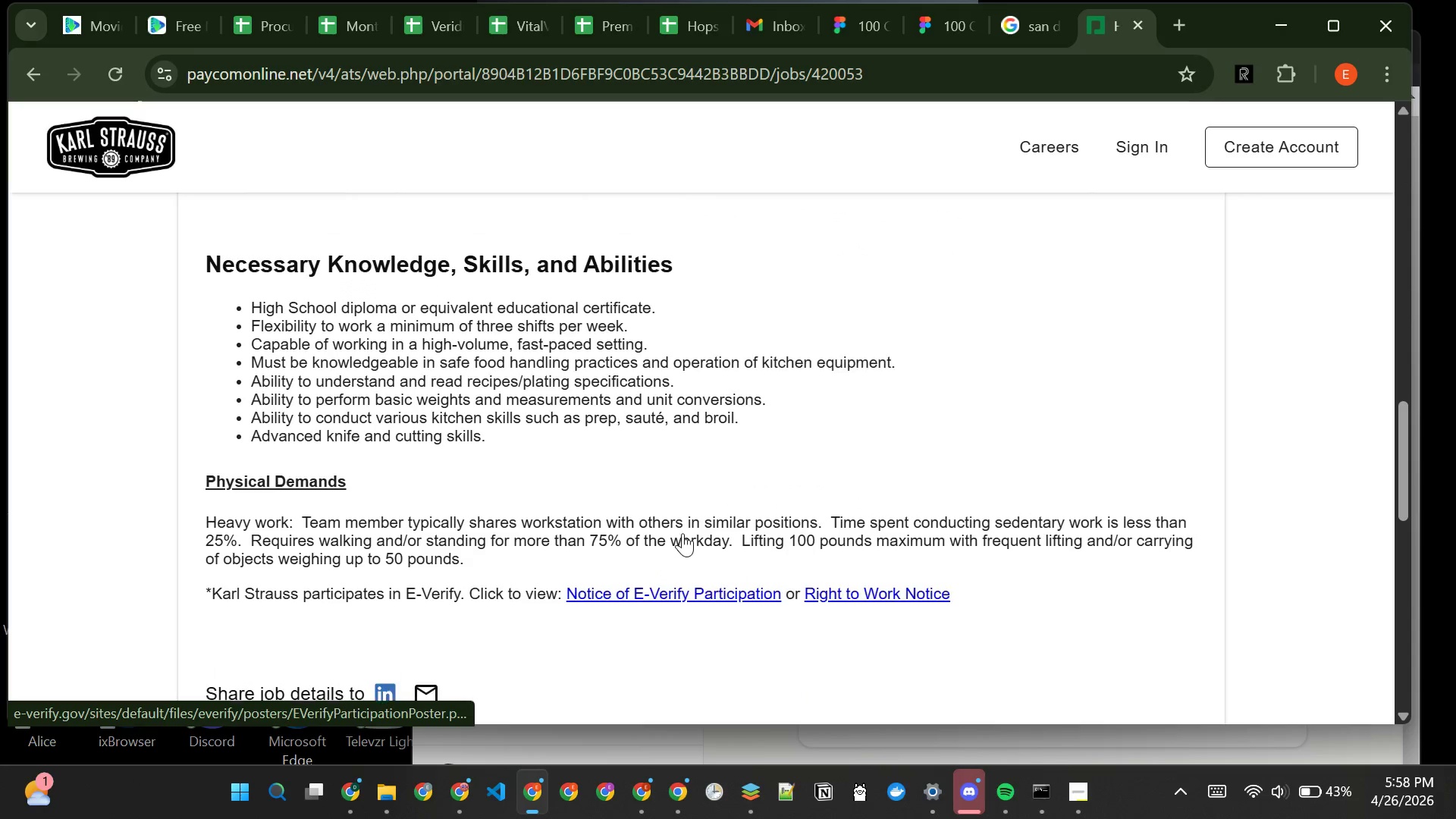 
wait(11.91)
 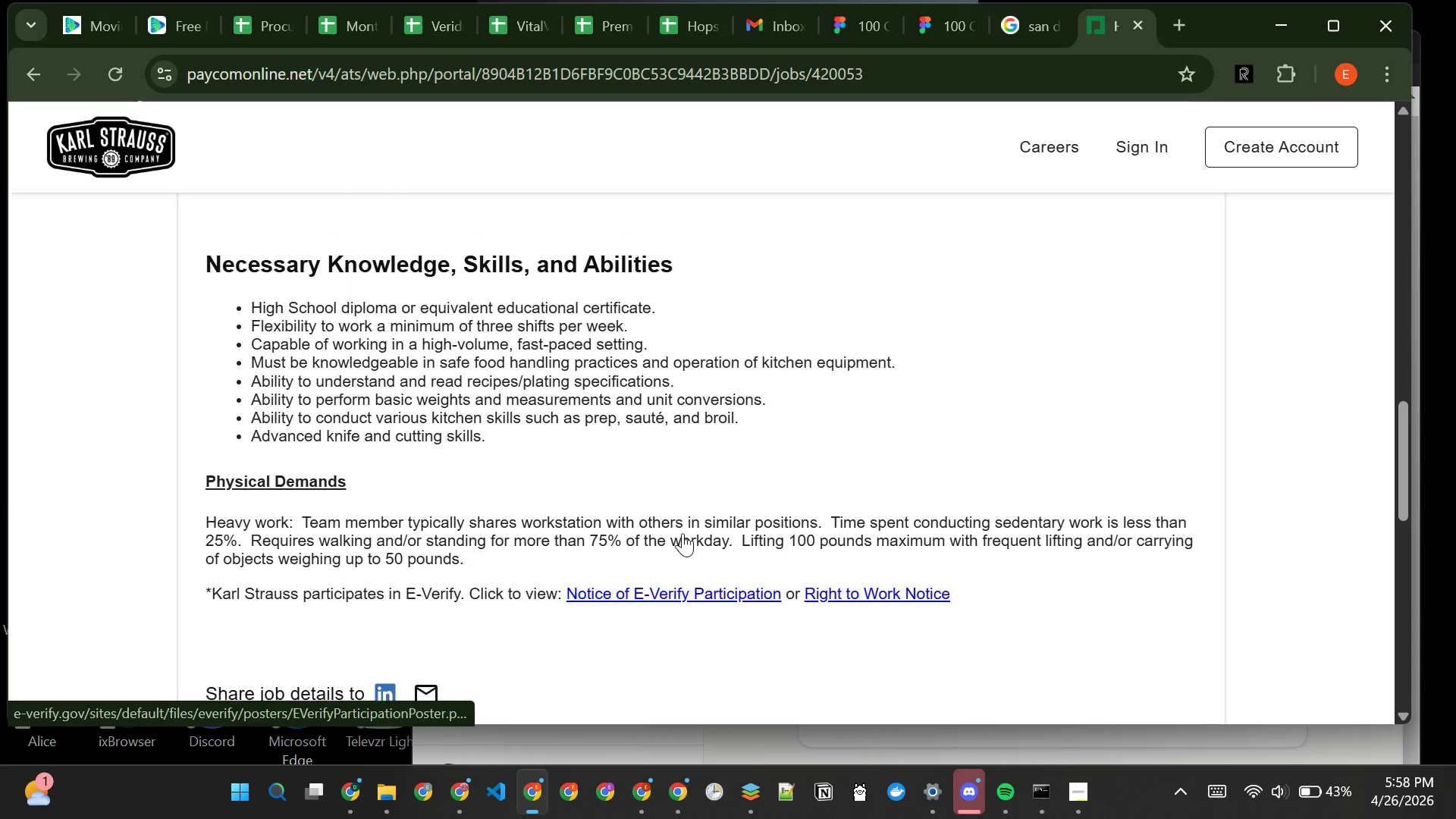 
left_click_drag(start_coordinate=[682, 533], to_coordinate=[651, 466])
 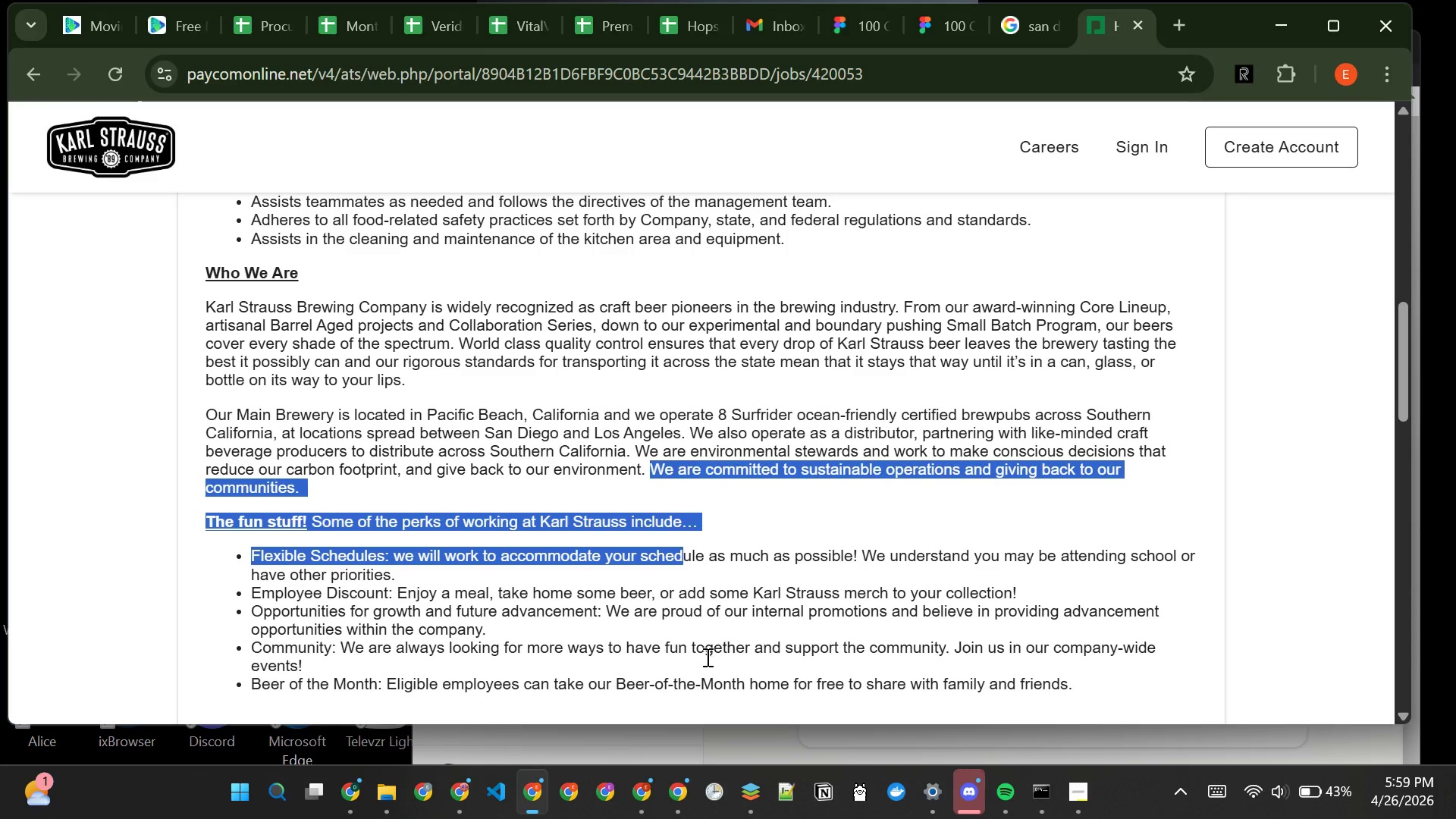 
left_click([711, 662])
 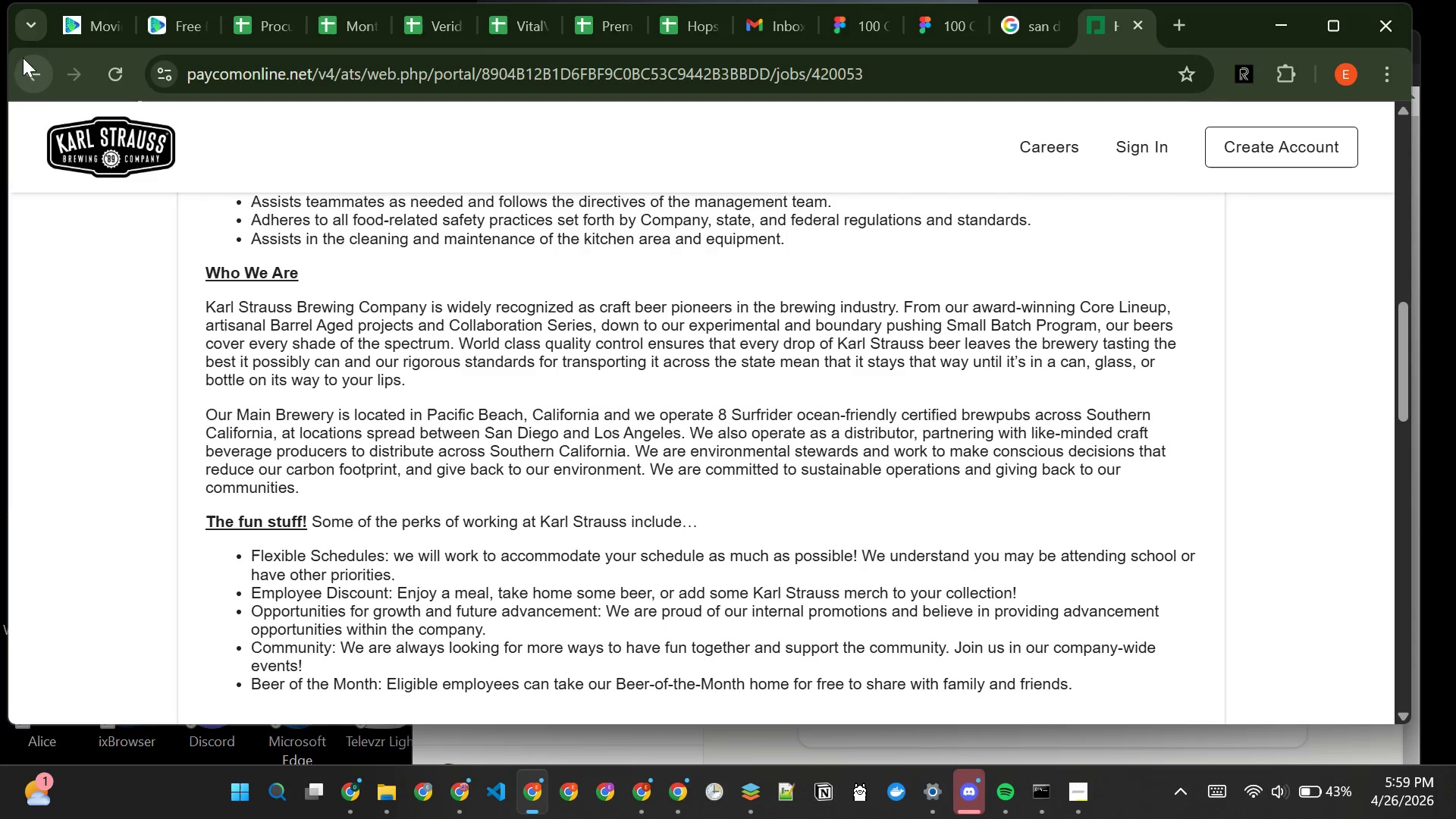 
left_click([41, 69])
 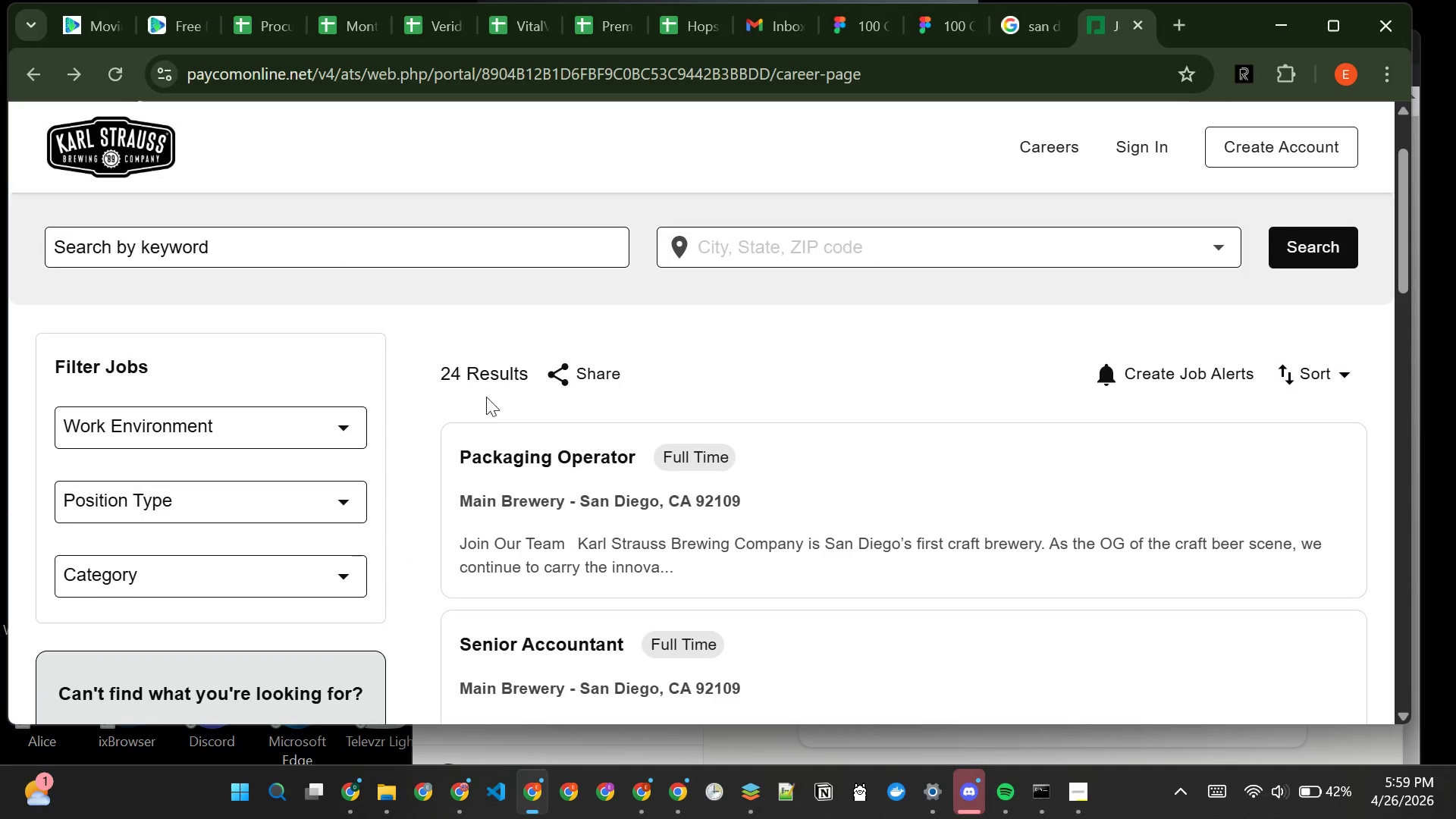 
left_click([1053, 156])
 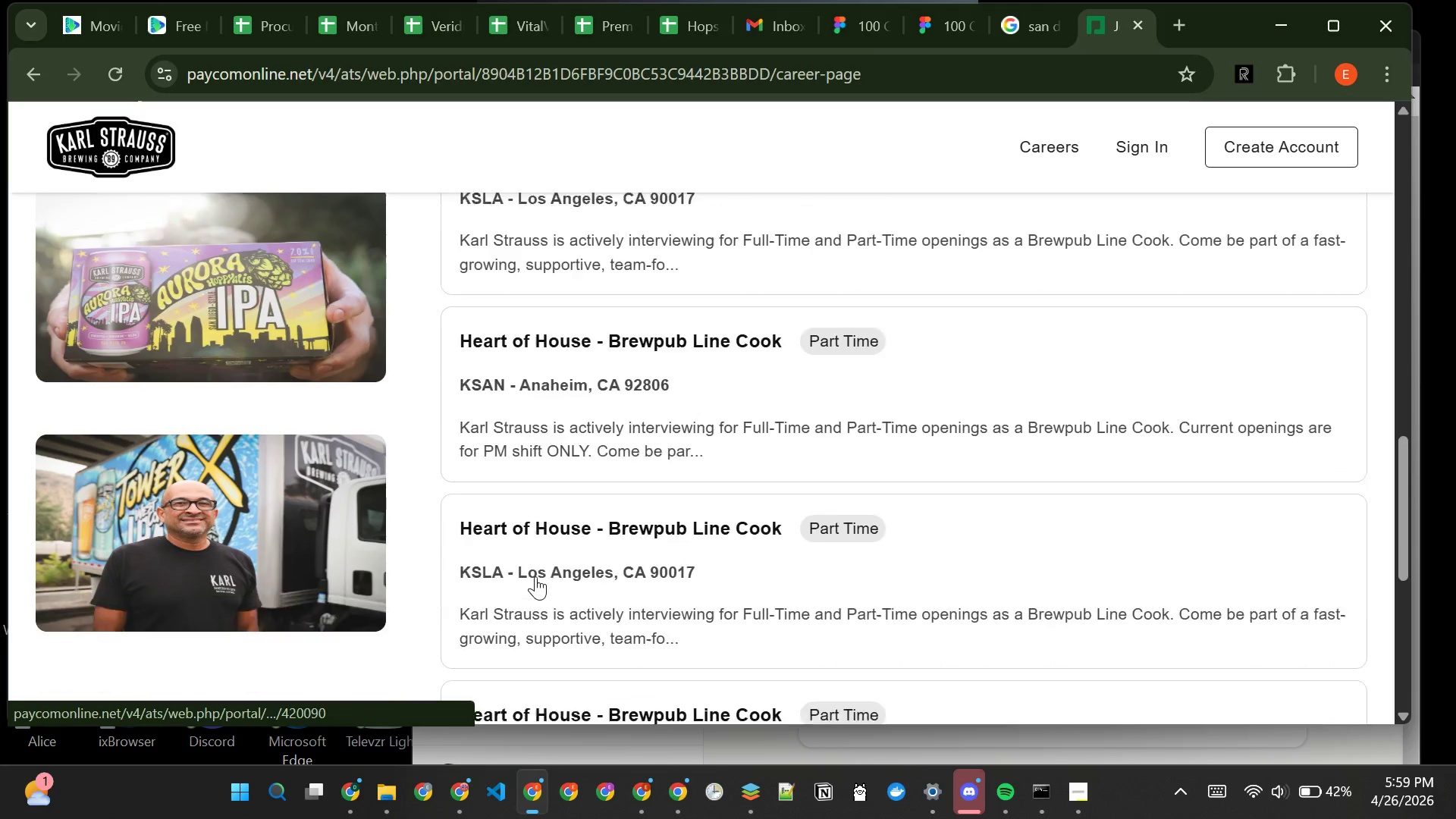 
wait(31.11)
 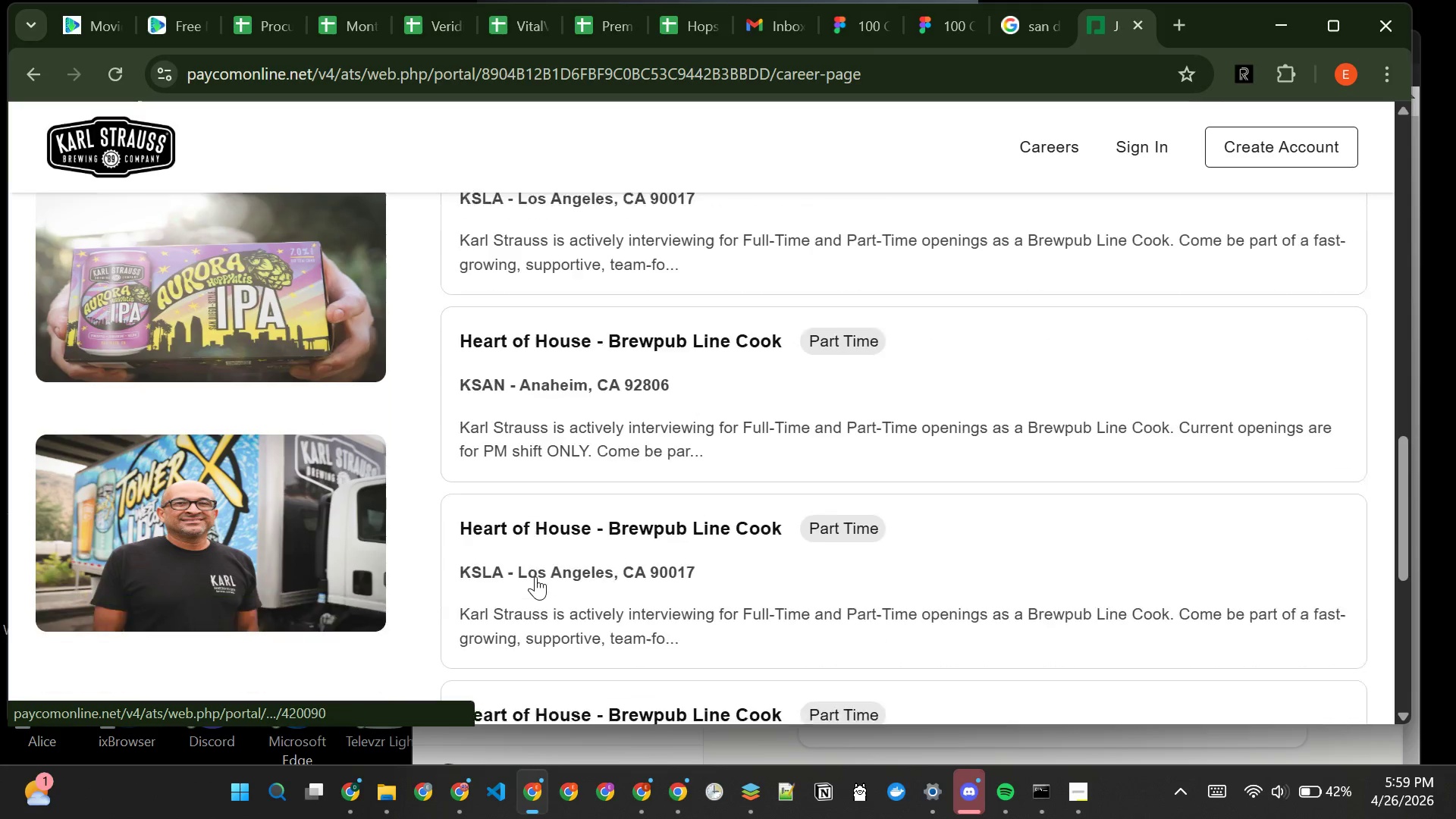 
left_click([526, 440])
 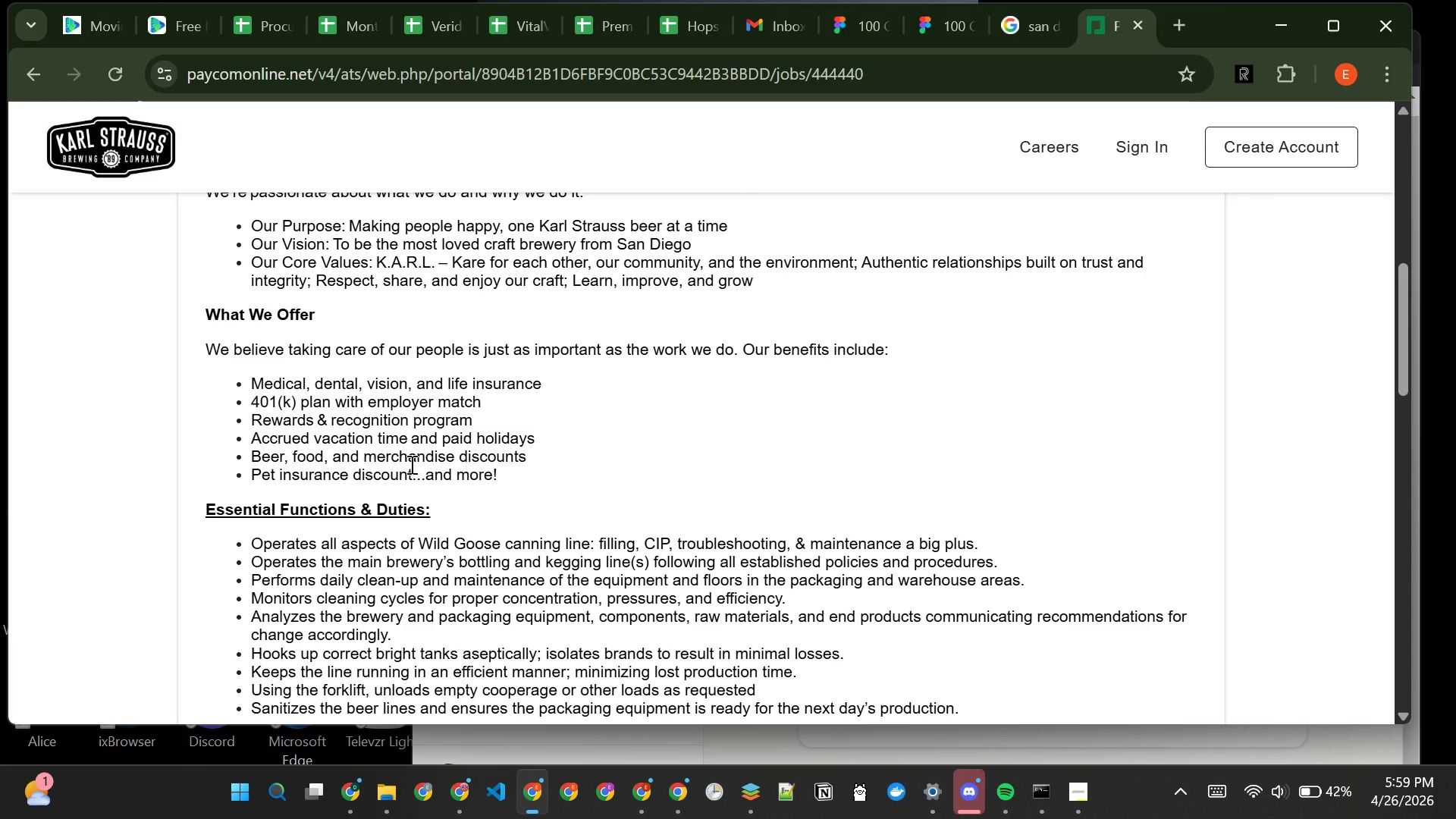 
wait(14.17)
 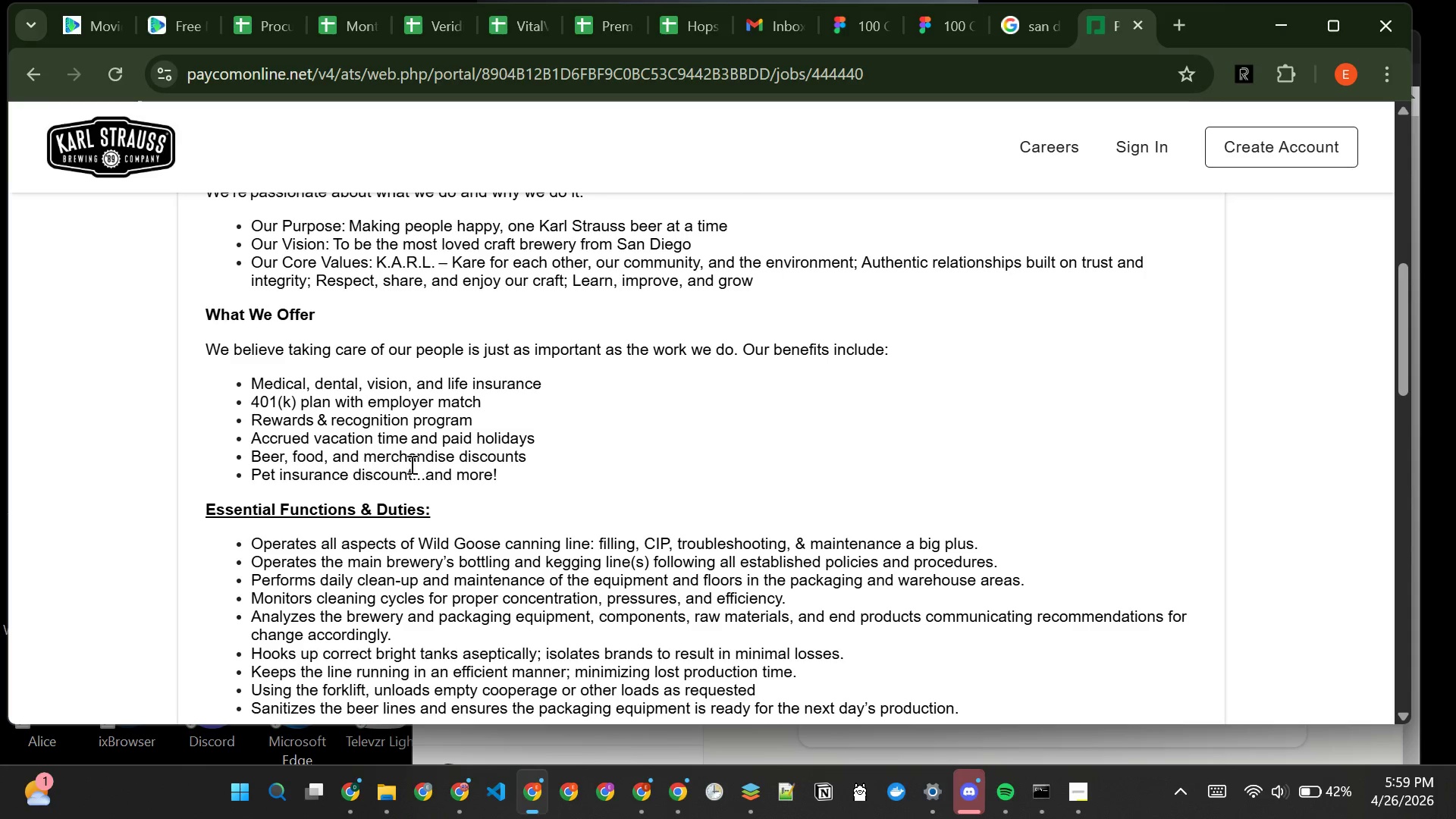 
left_click([679, 13])
 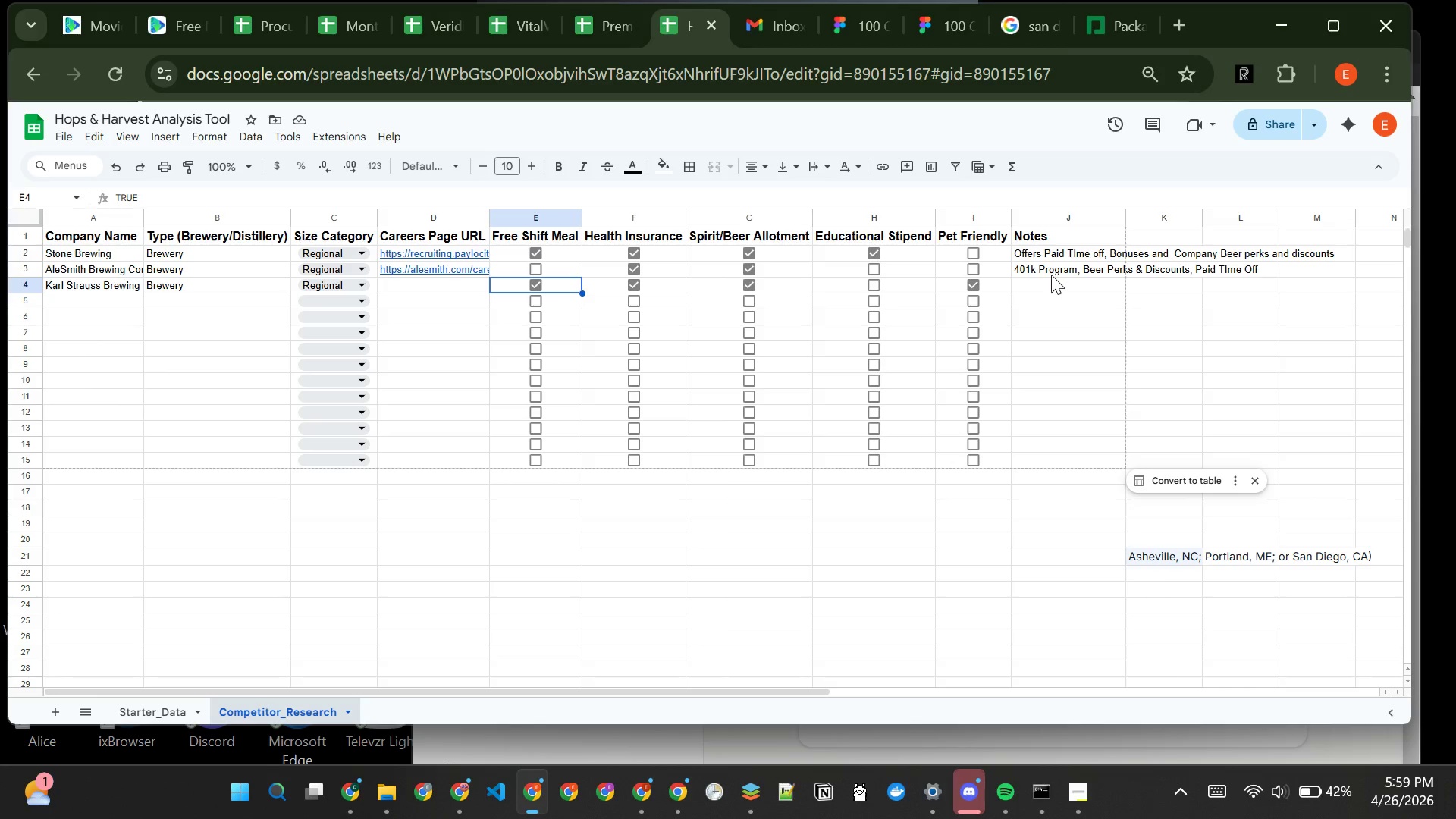 
left_click([1025, 293])
 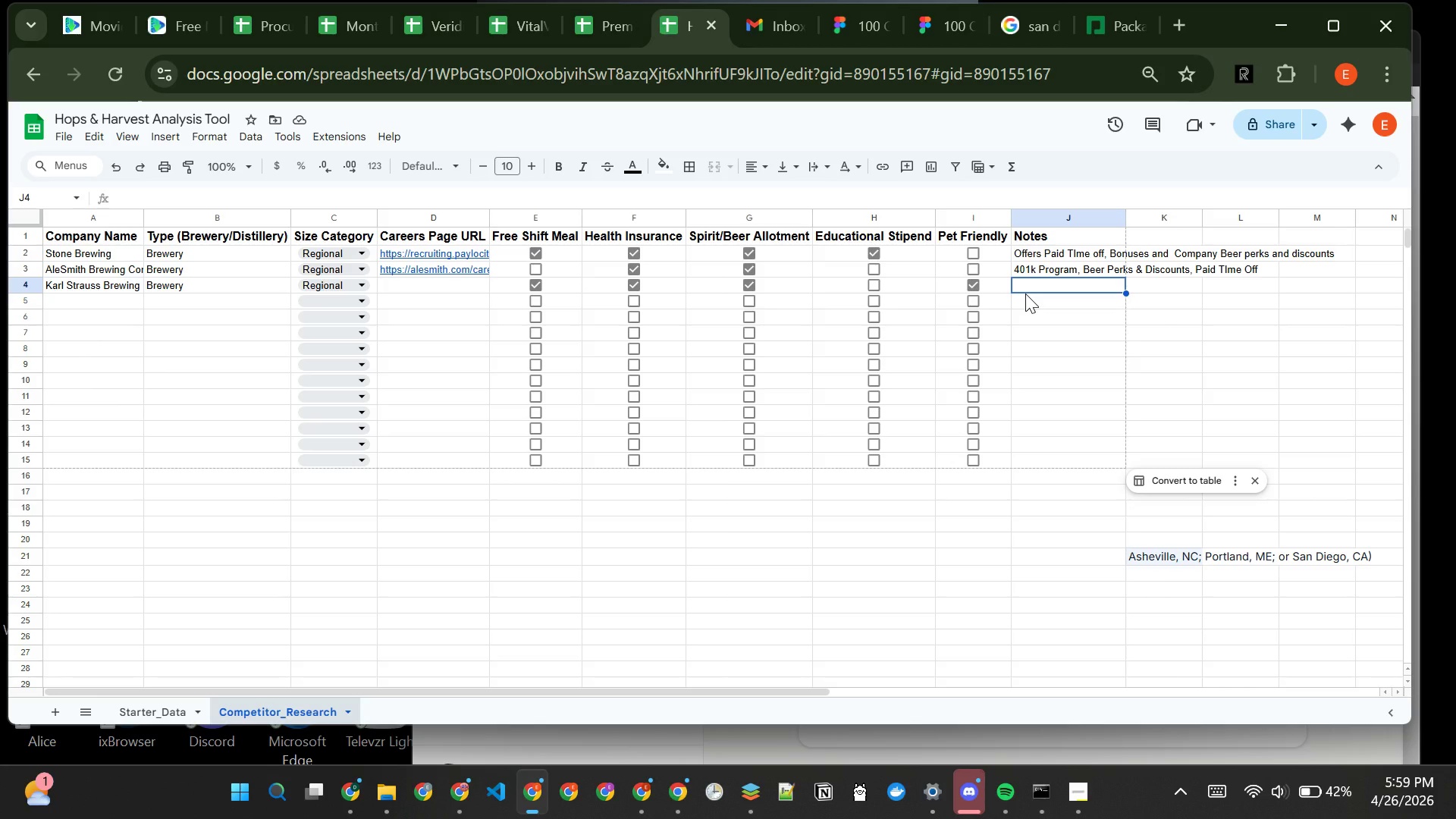 
type($))
key(Backspace)
key(Backspace)
type(401K)
key(Backspace)
type(k program , Vat)
key(Backspace)
type(cation )
key(Backspace)
type(s, pet insurance)
 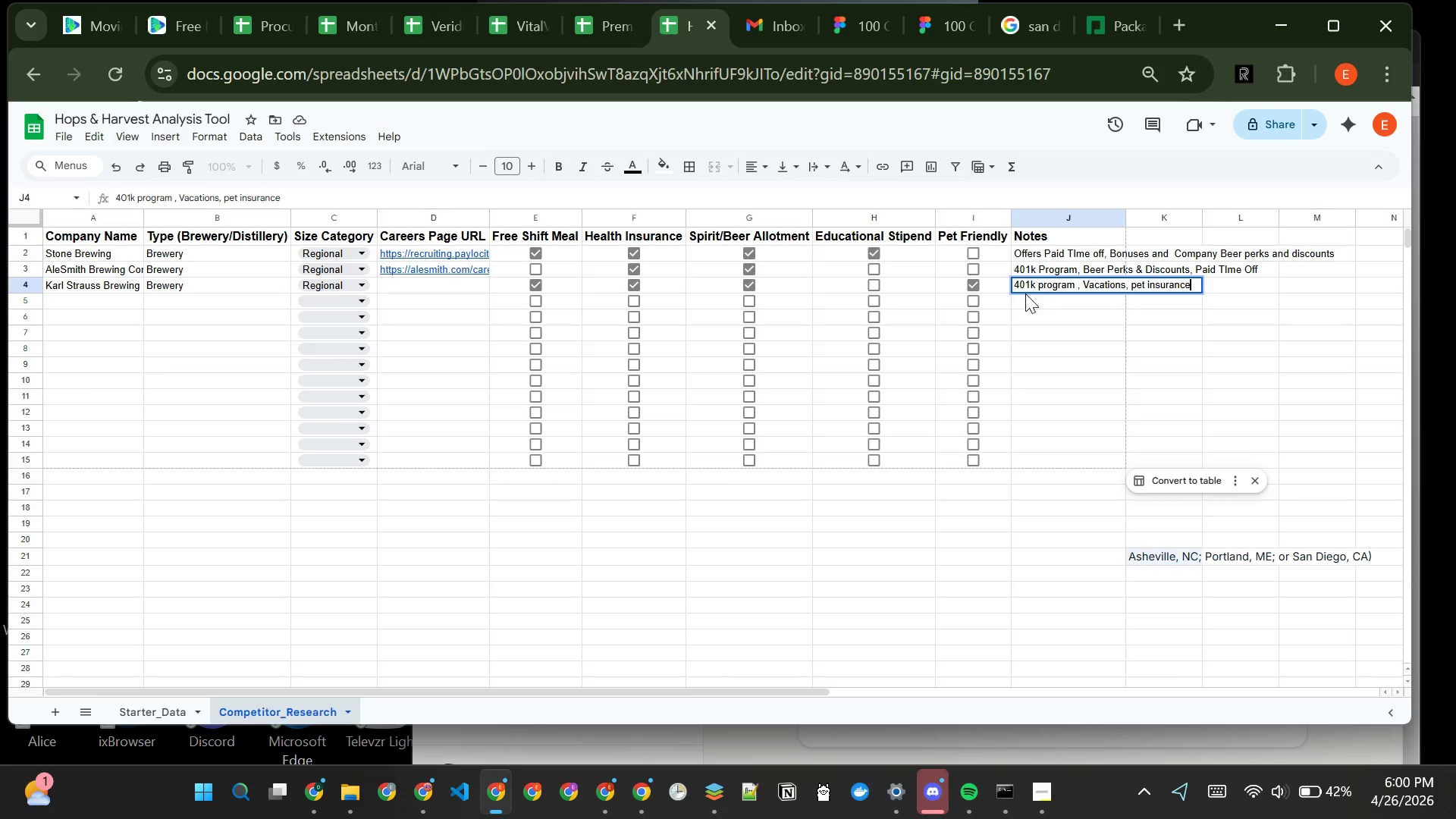 
left_click([1138, 284])
 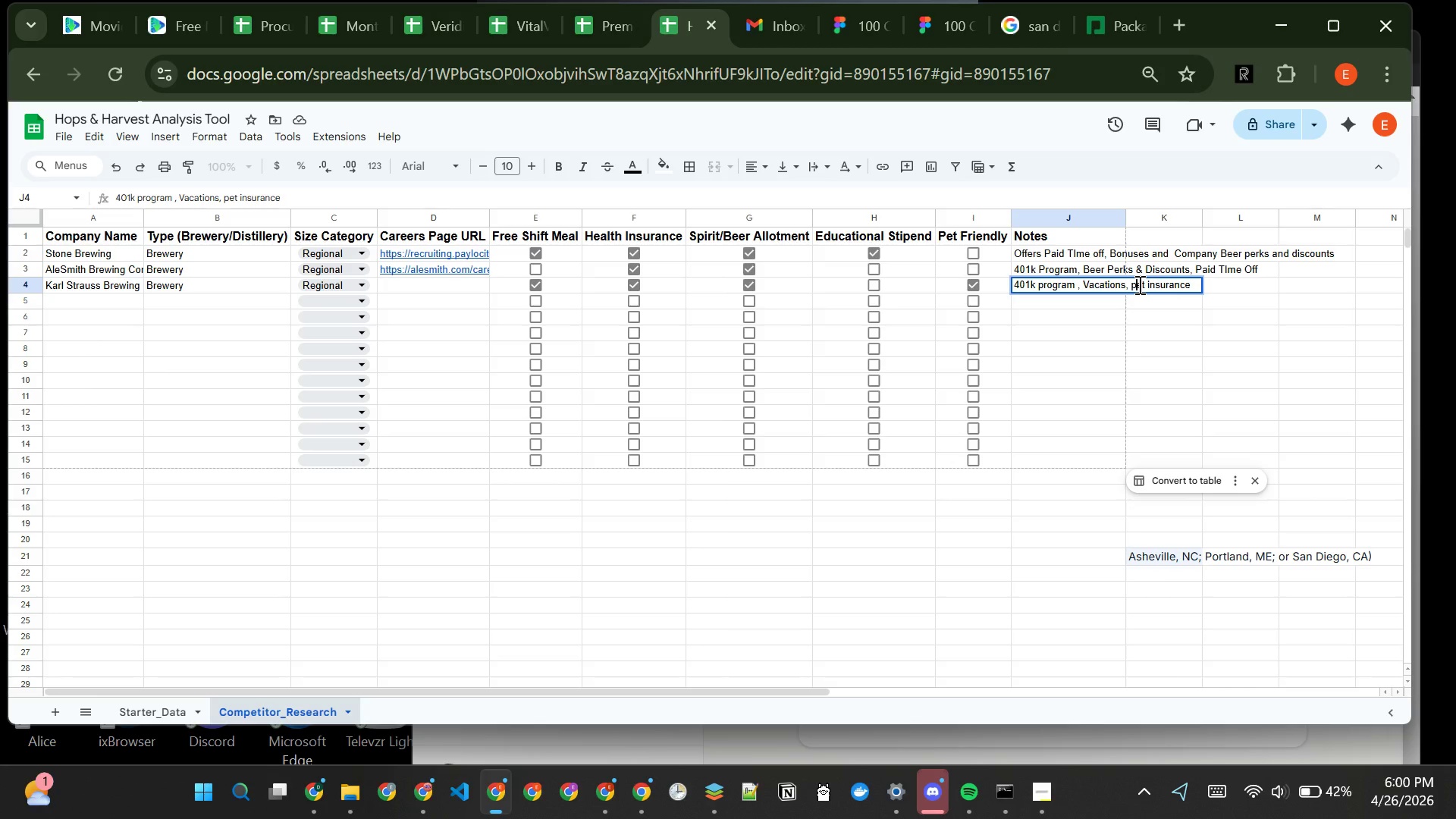 
key(Backspace)
 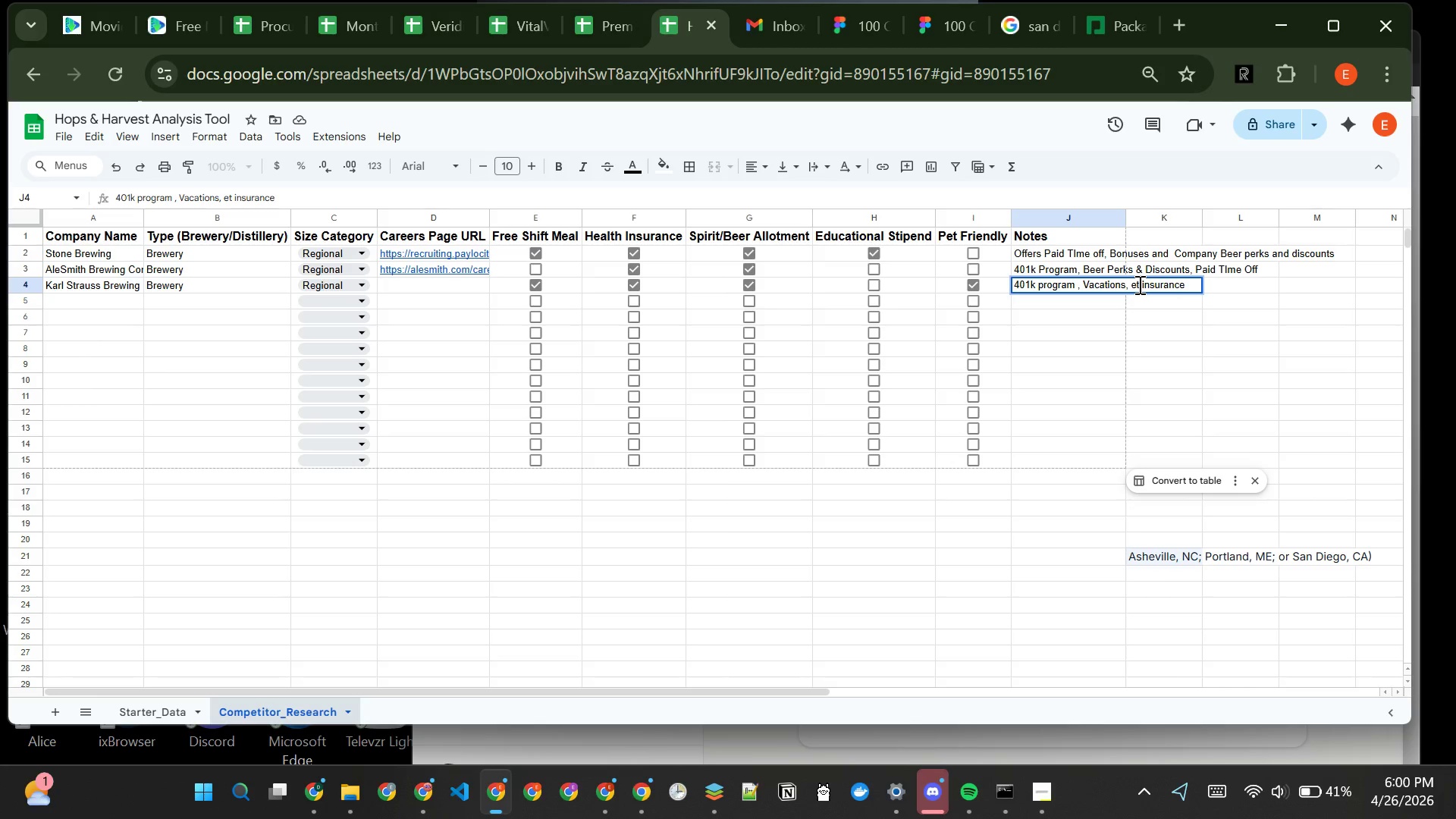 
key(Shift+ShiftLeft)
 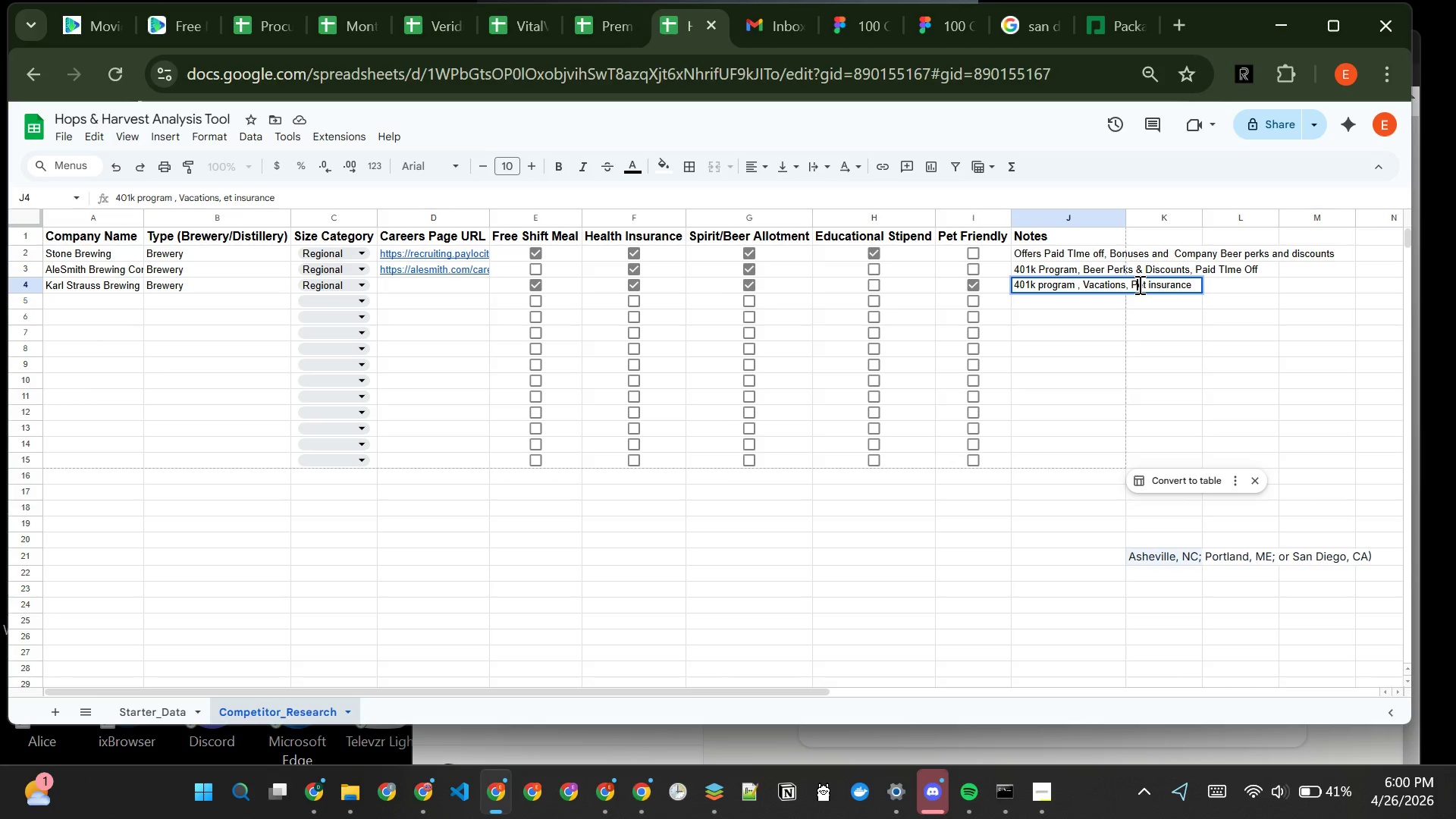 
key(Shift+P)
 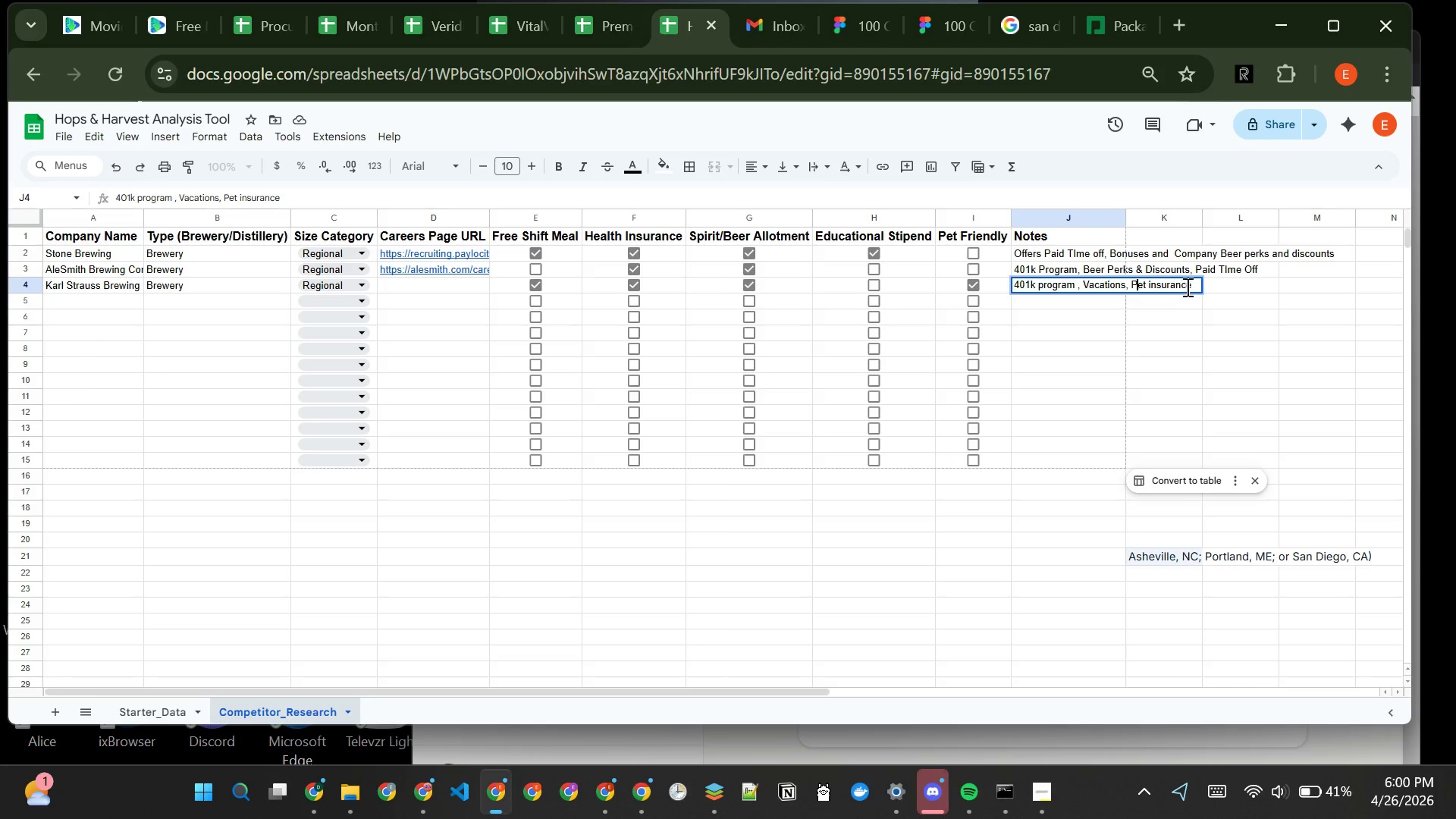 
left_click([1191, 287])
 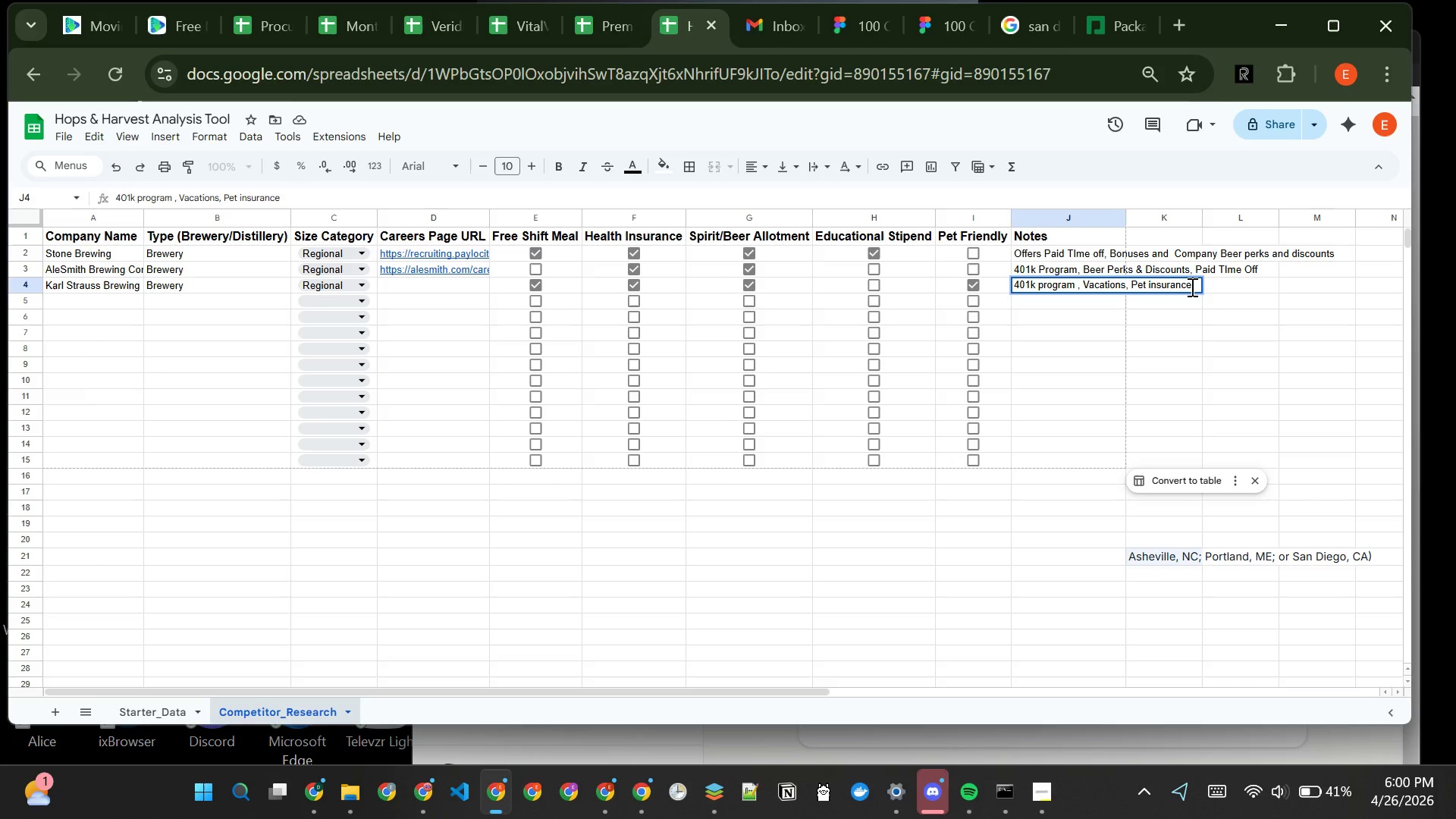 
key(Enter)
 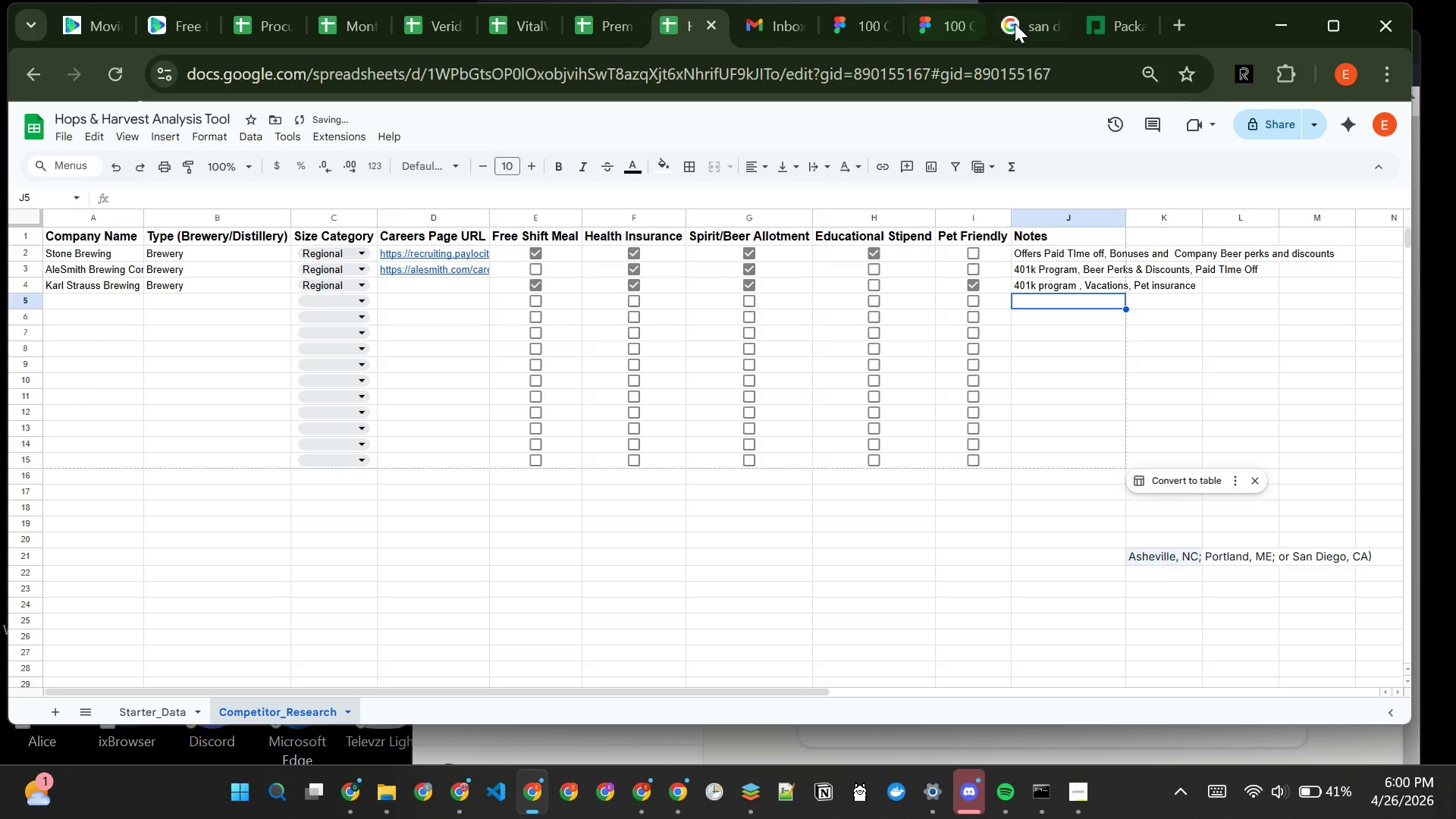 
left_click([1090, 21])
 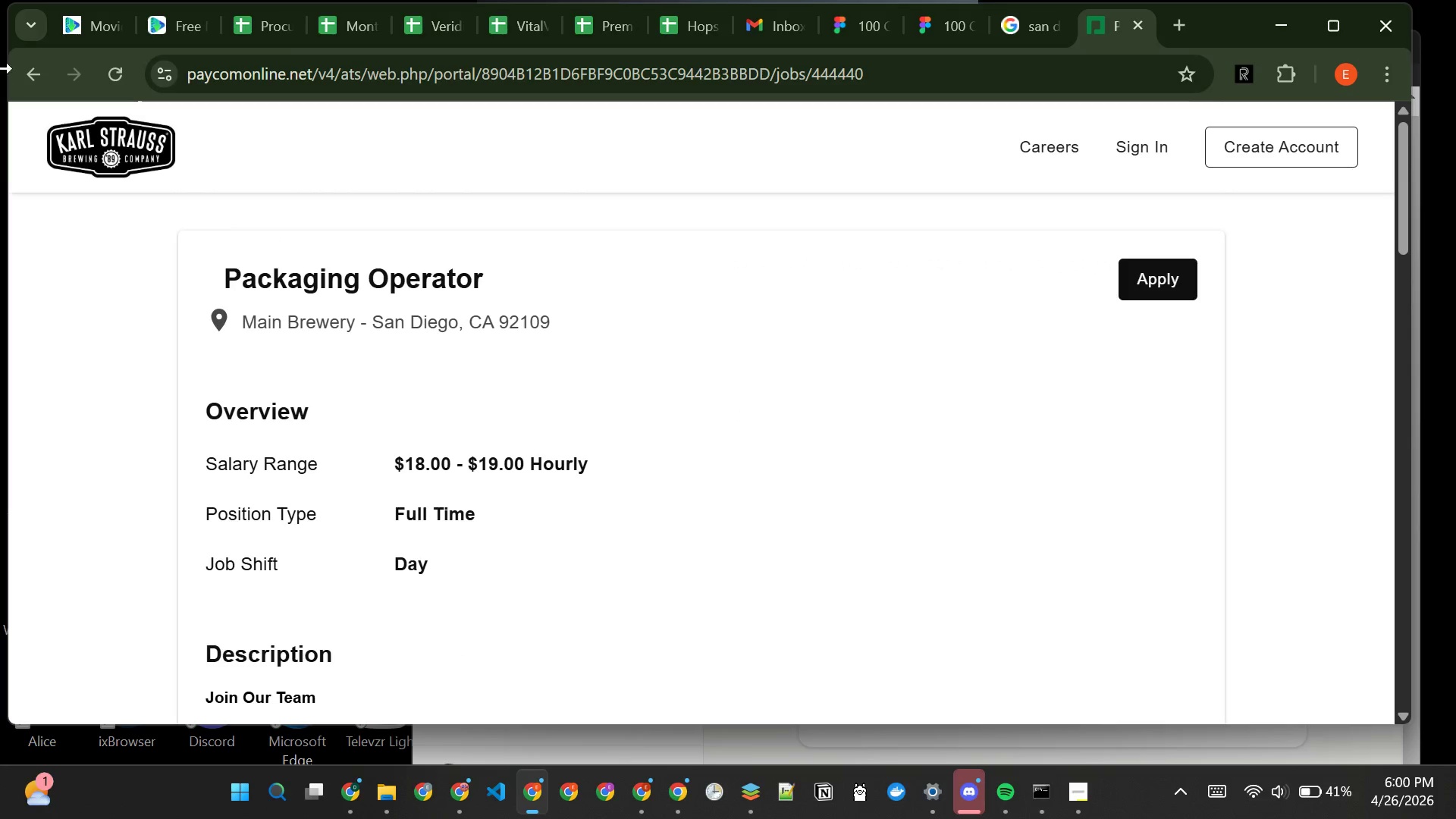 
left_click([42, 77])
 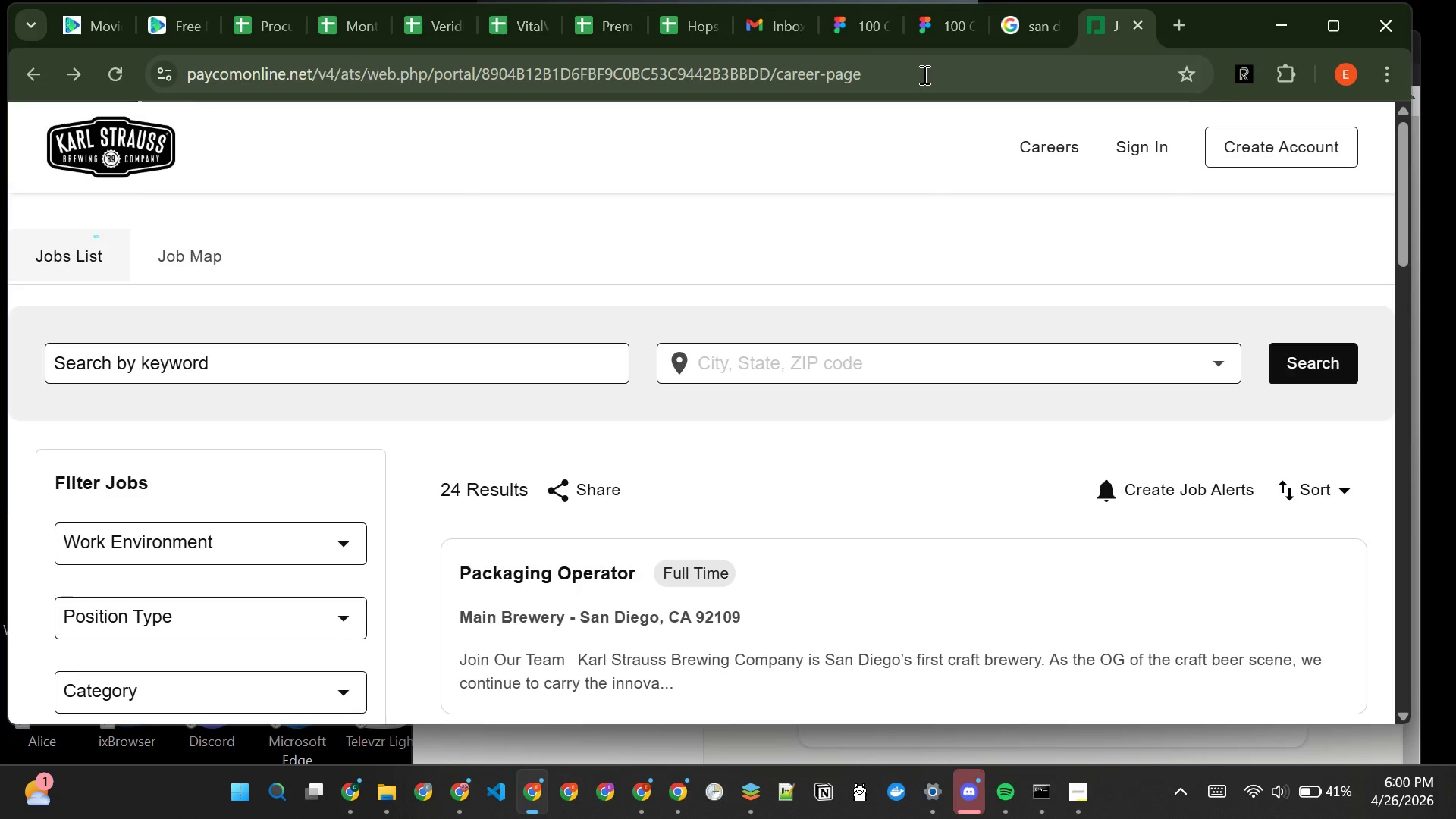 
left_click([923, 74])
 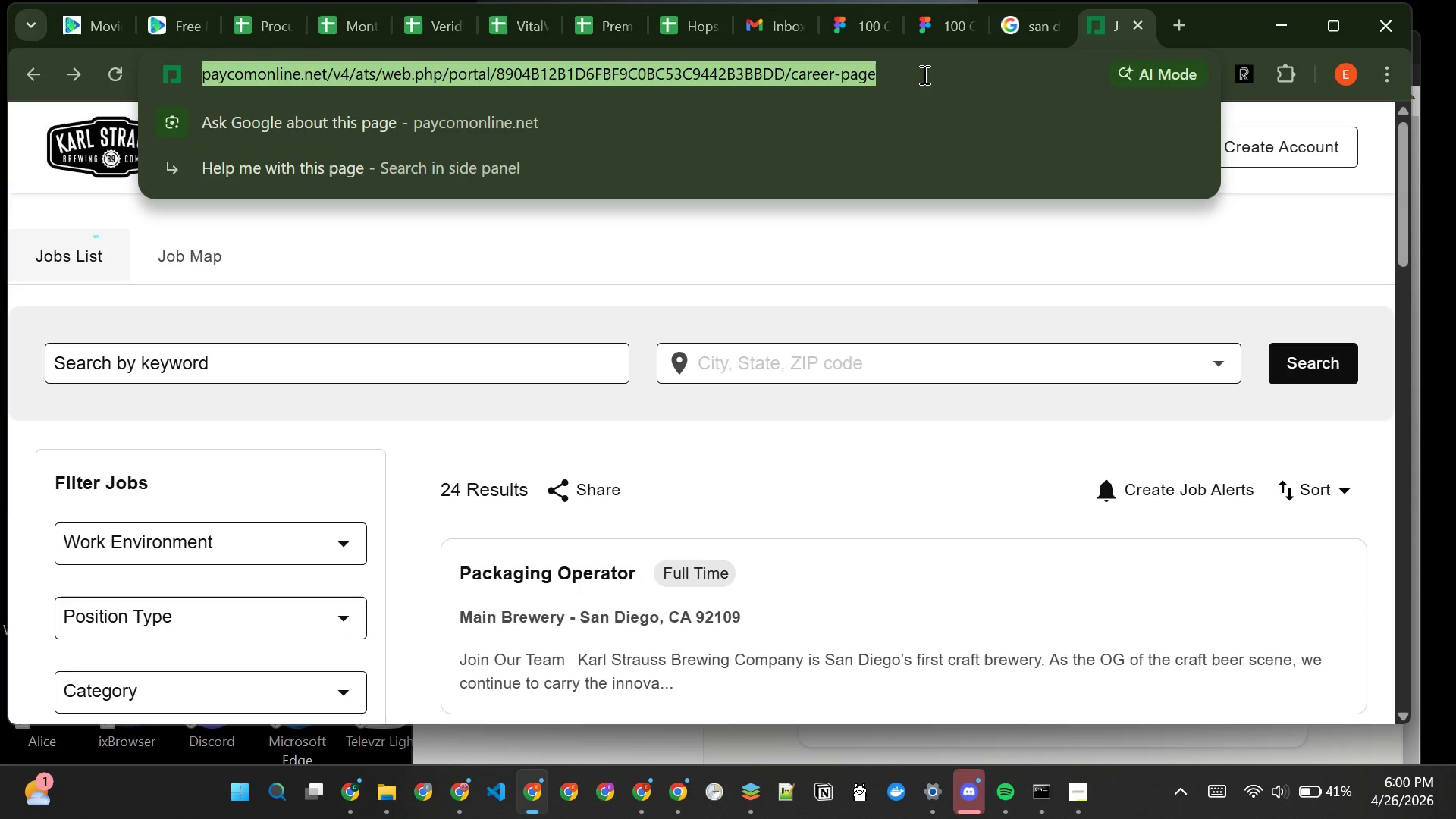 
key(Control+C)
 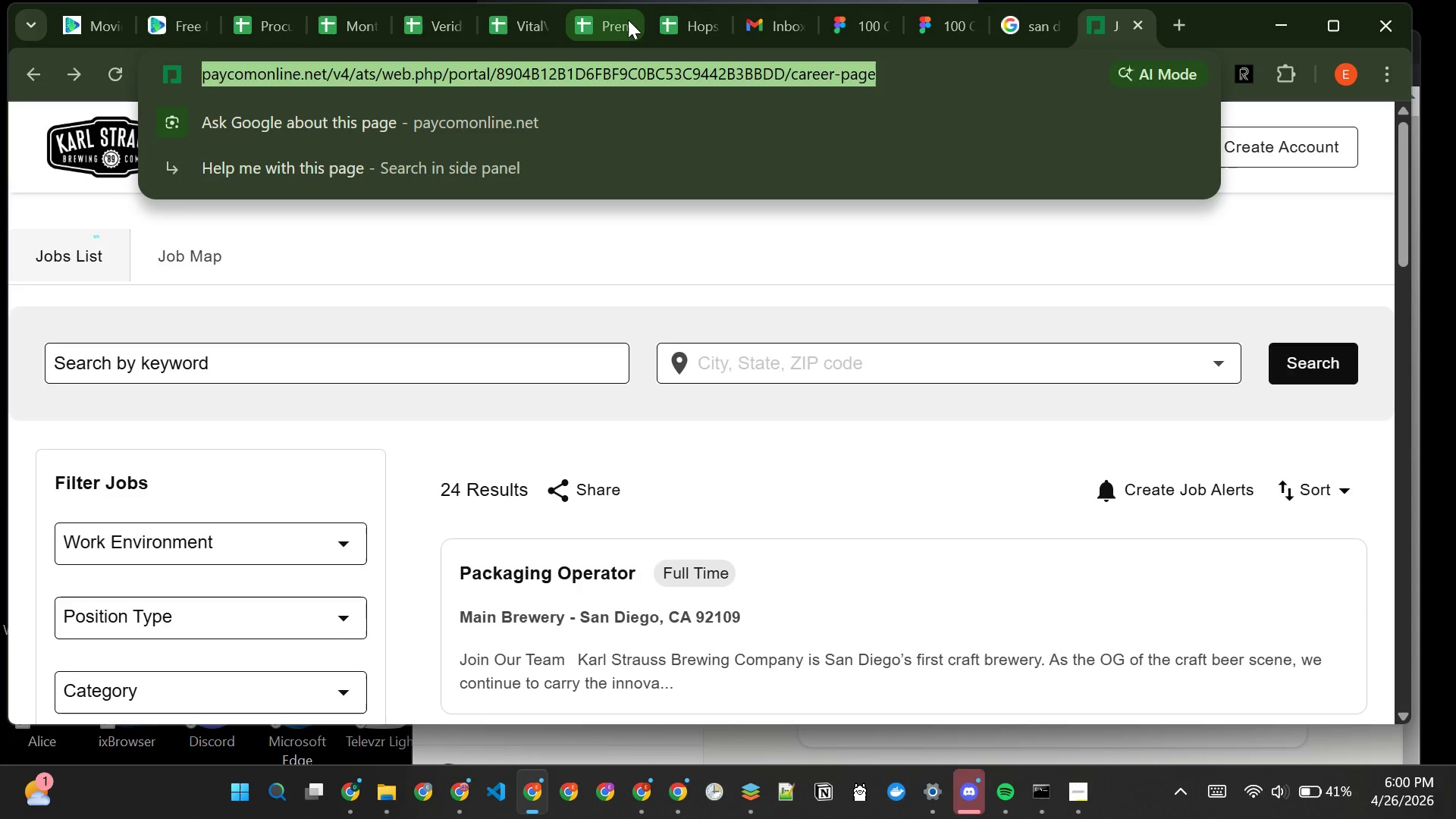 
left_click([673, 20])
 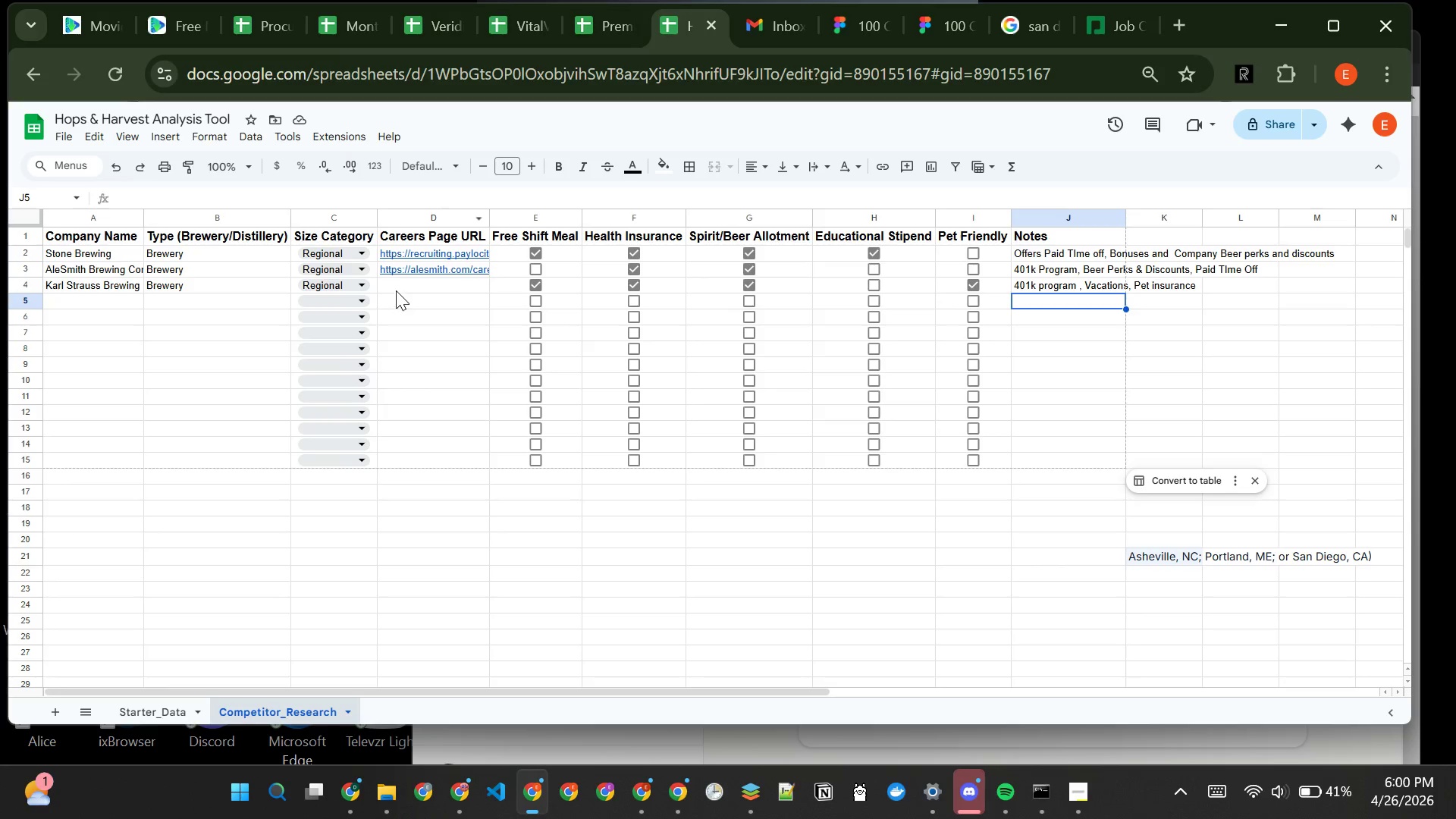 
left_click([398, 288])
 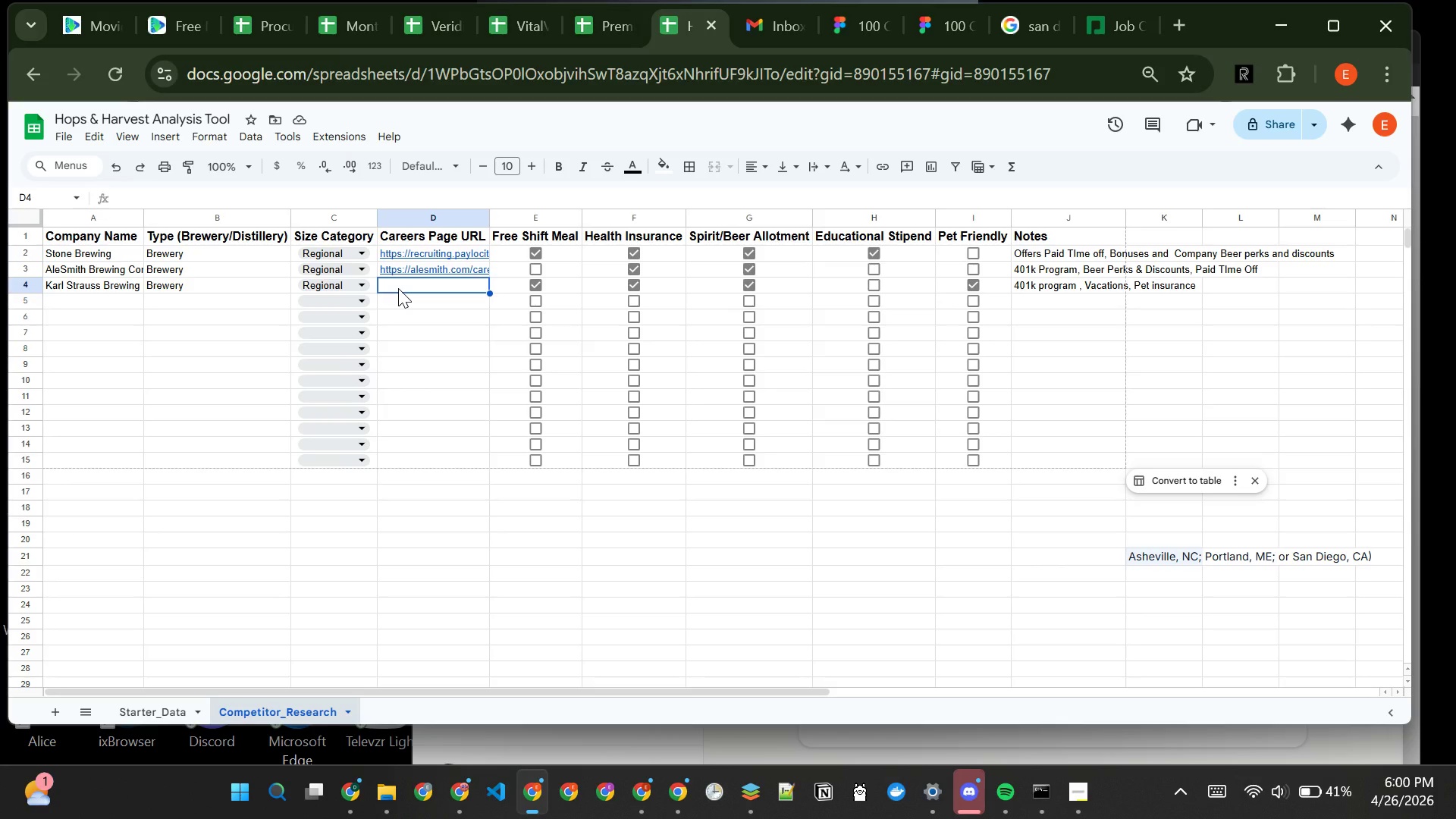 
key(Control+ControlLeft)
 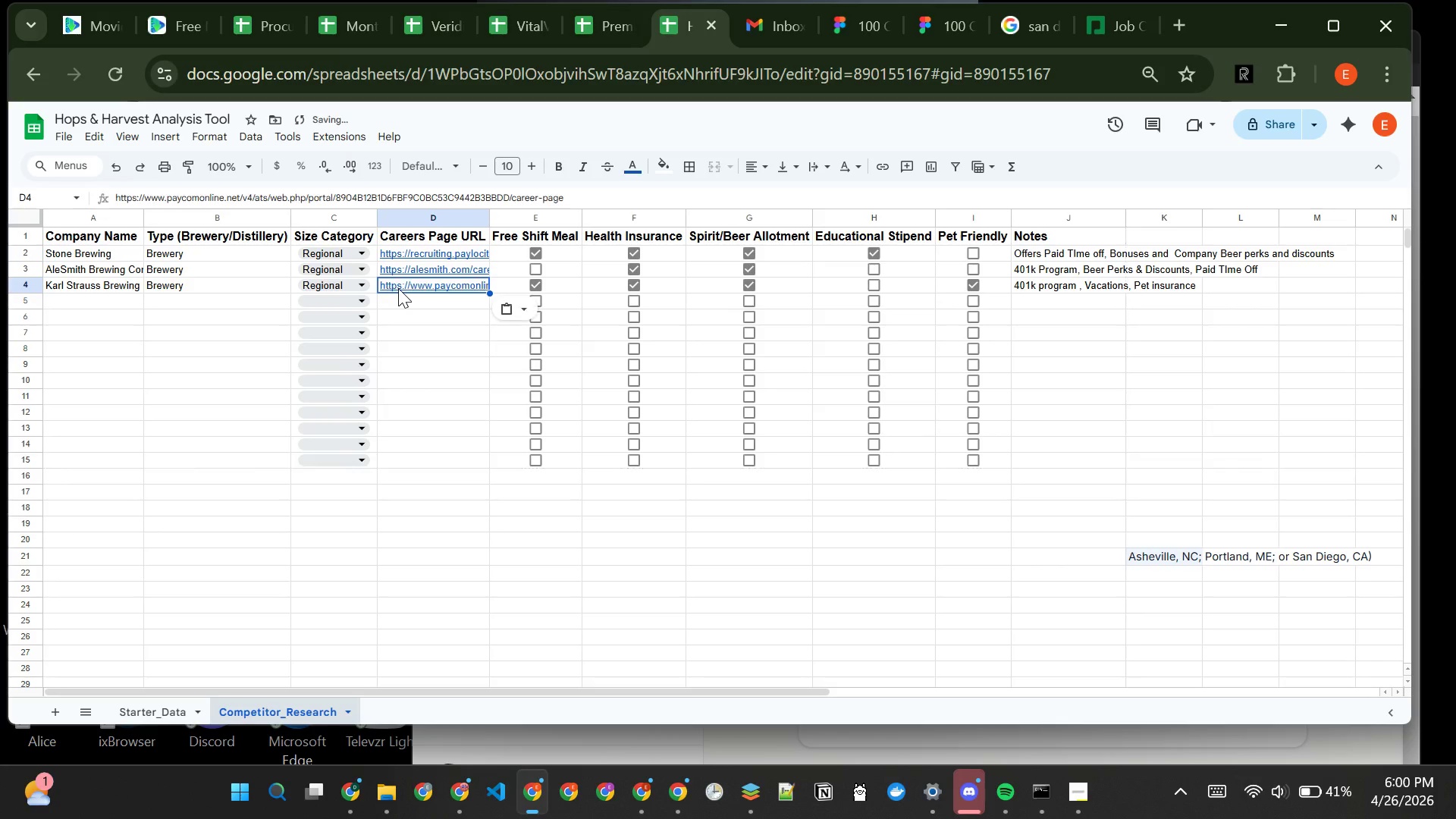 
key(Control+V)
 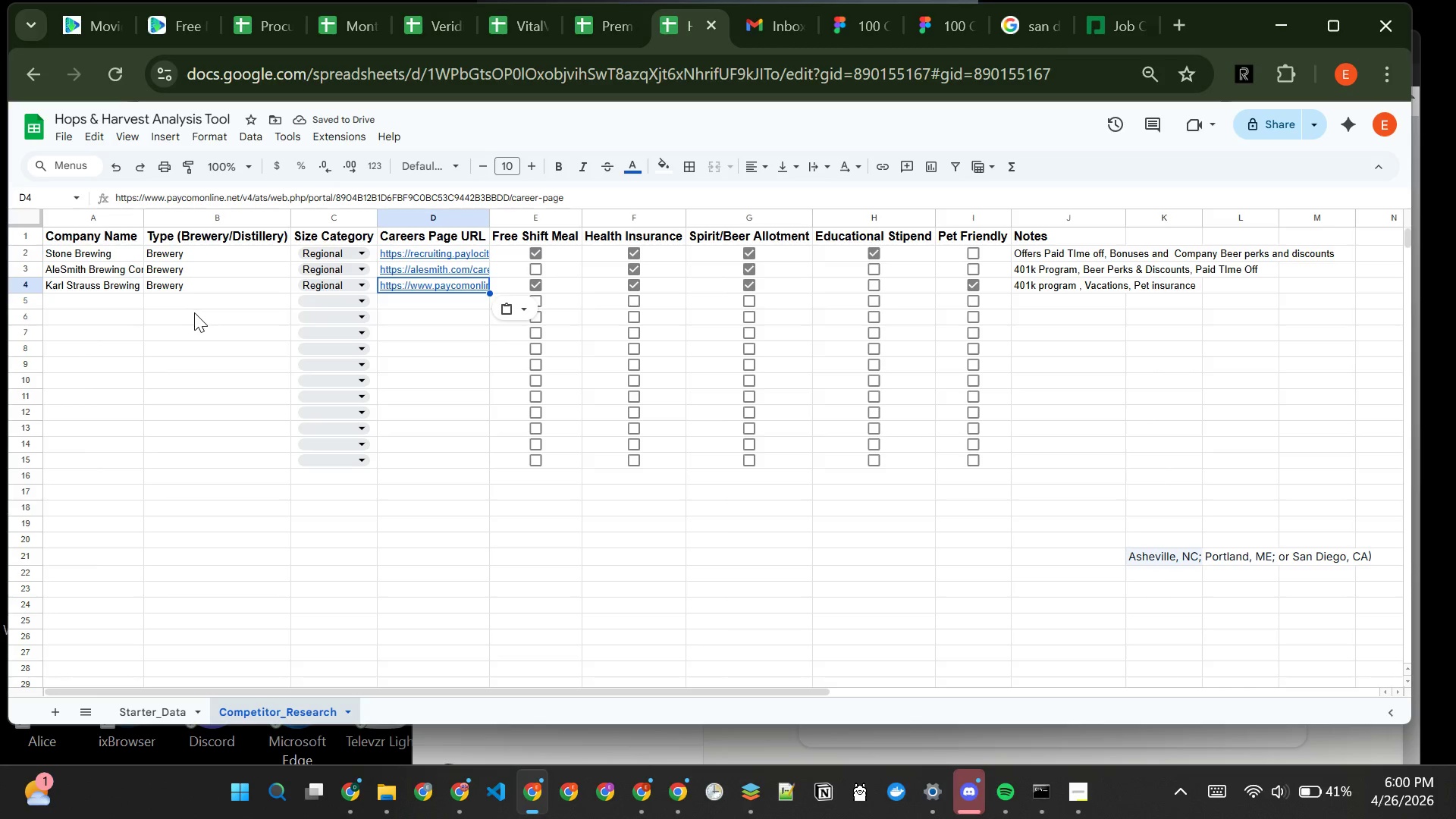 
left_click([102, 299])
 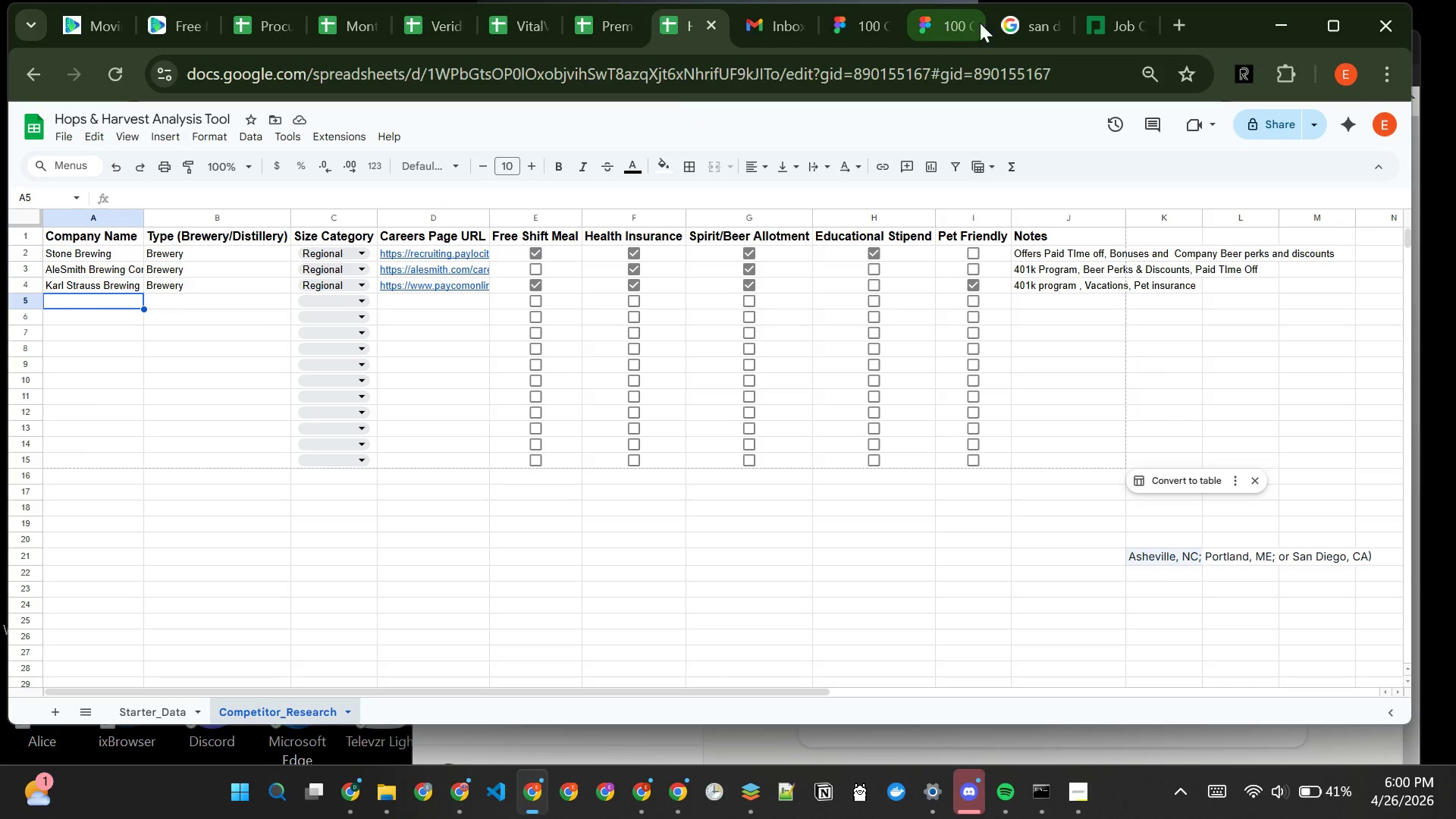 
left_click([1118, 11])
 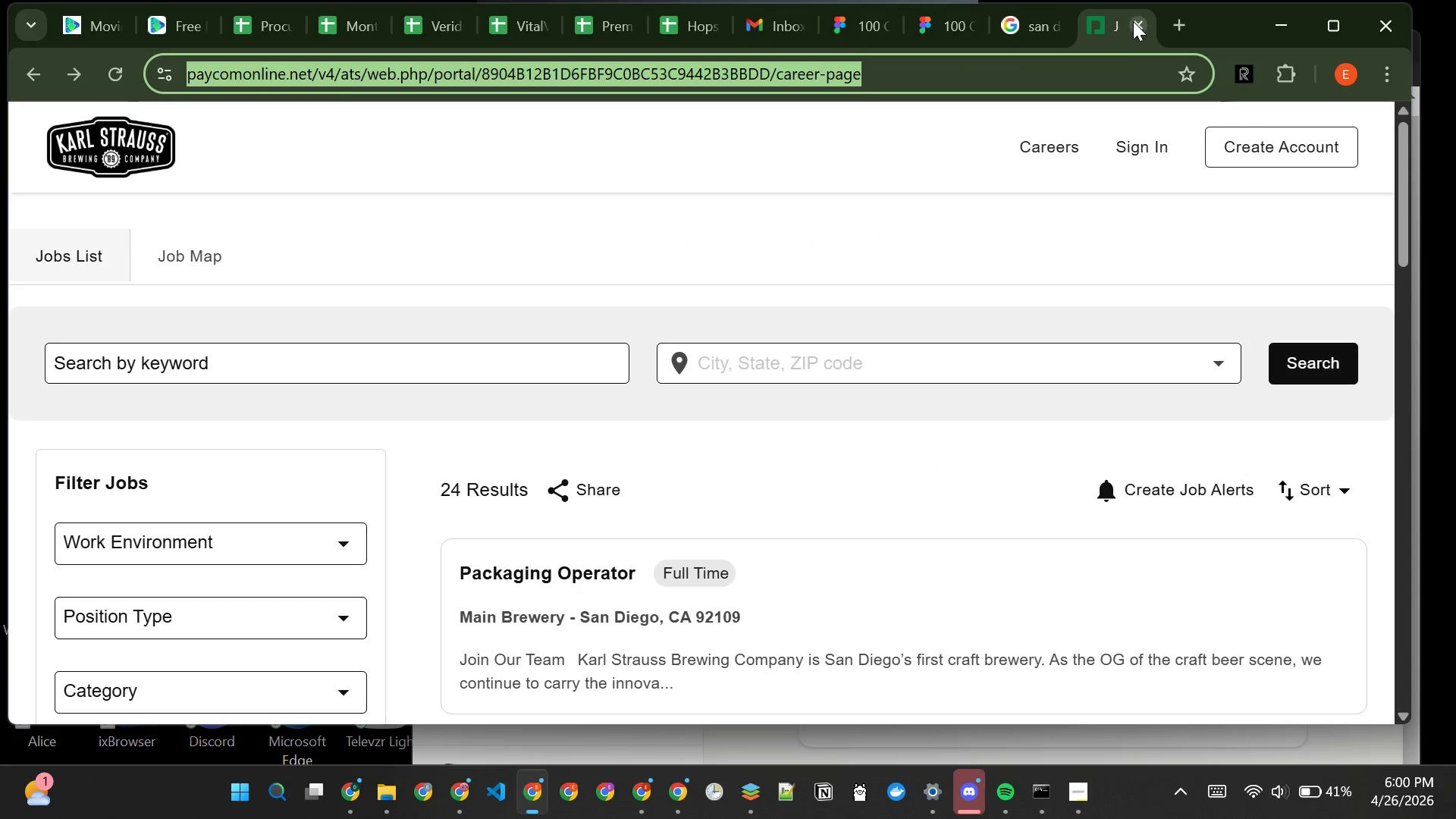 
left_click([1136, 20])
 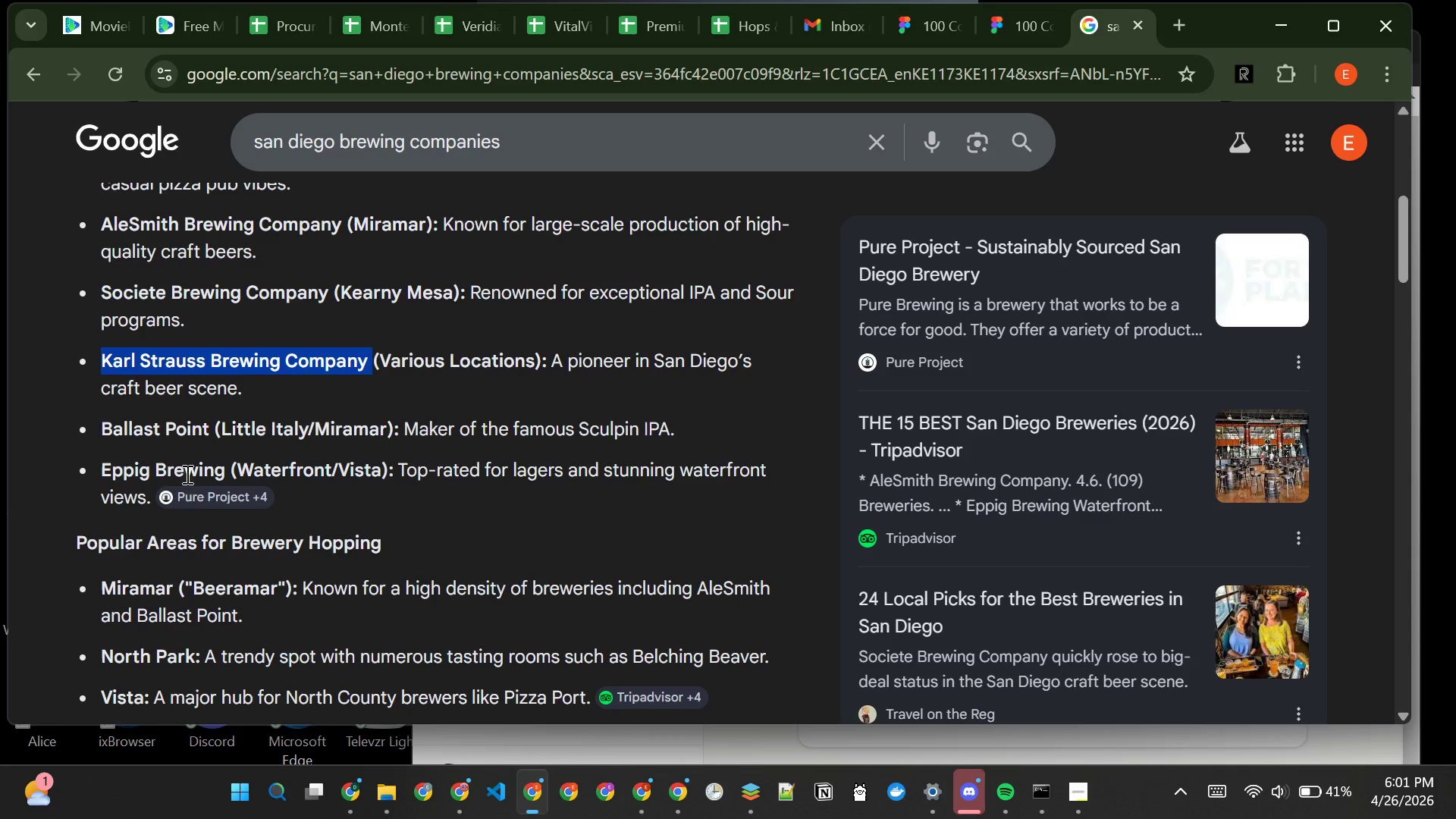 
wait(6.17)
 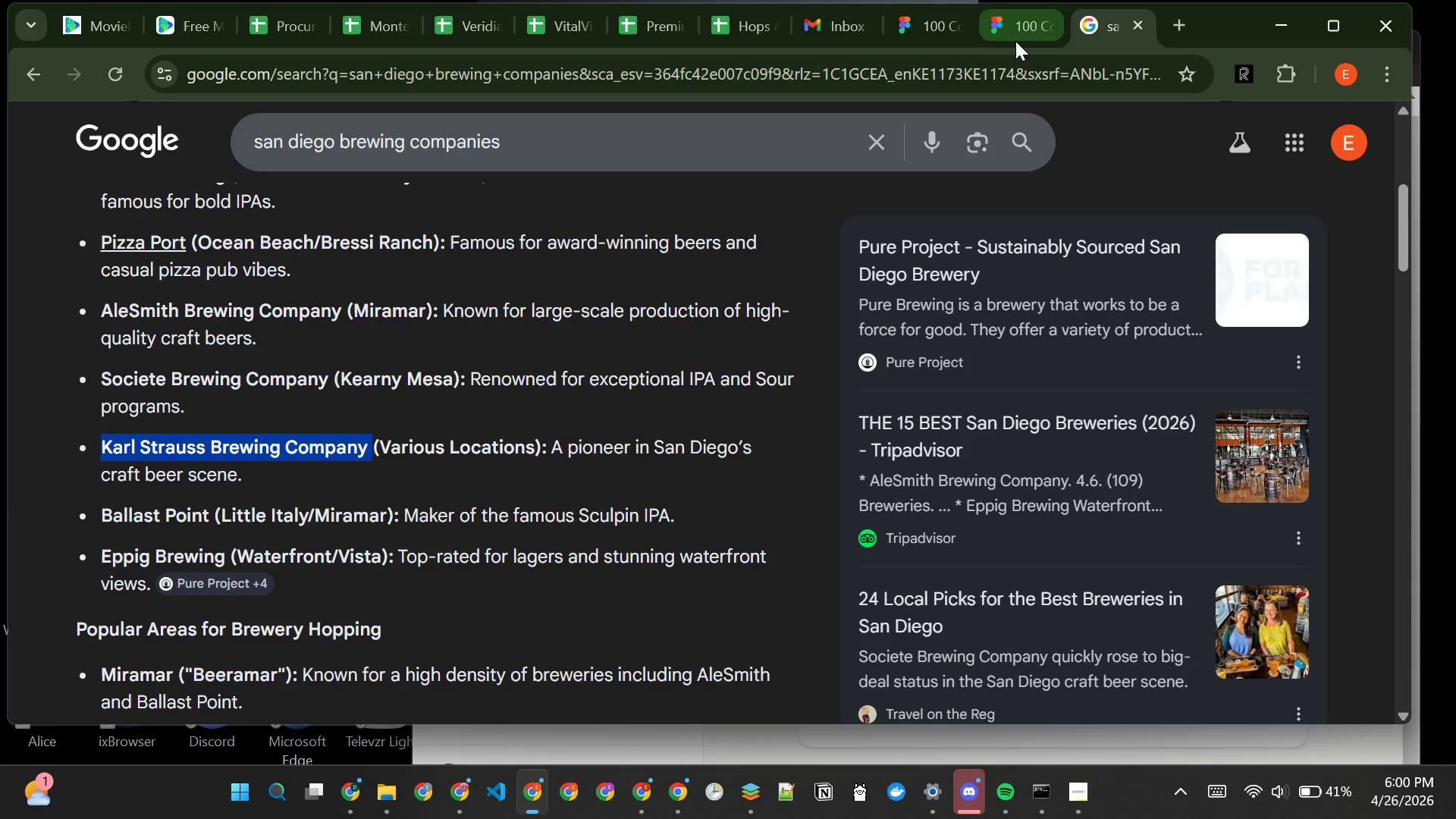 
left_click_drag(start_coordinate=[213, 431], to_coordinate=[101, 429])
 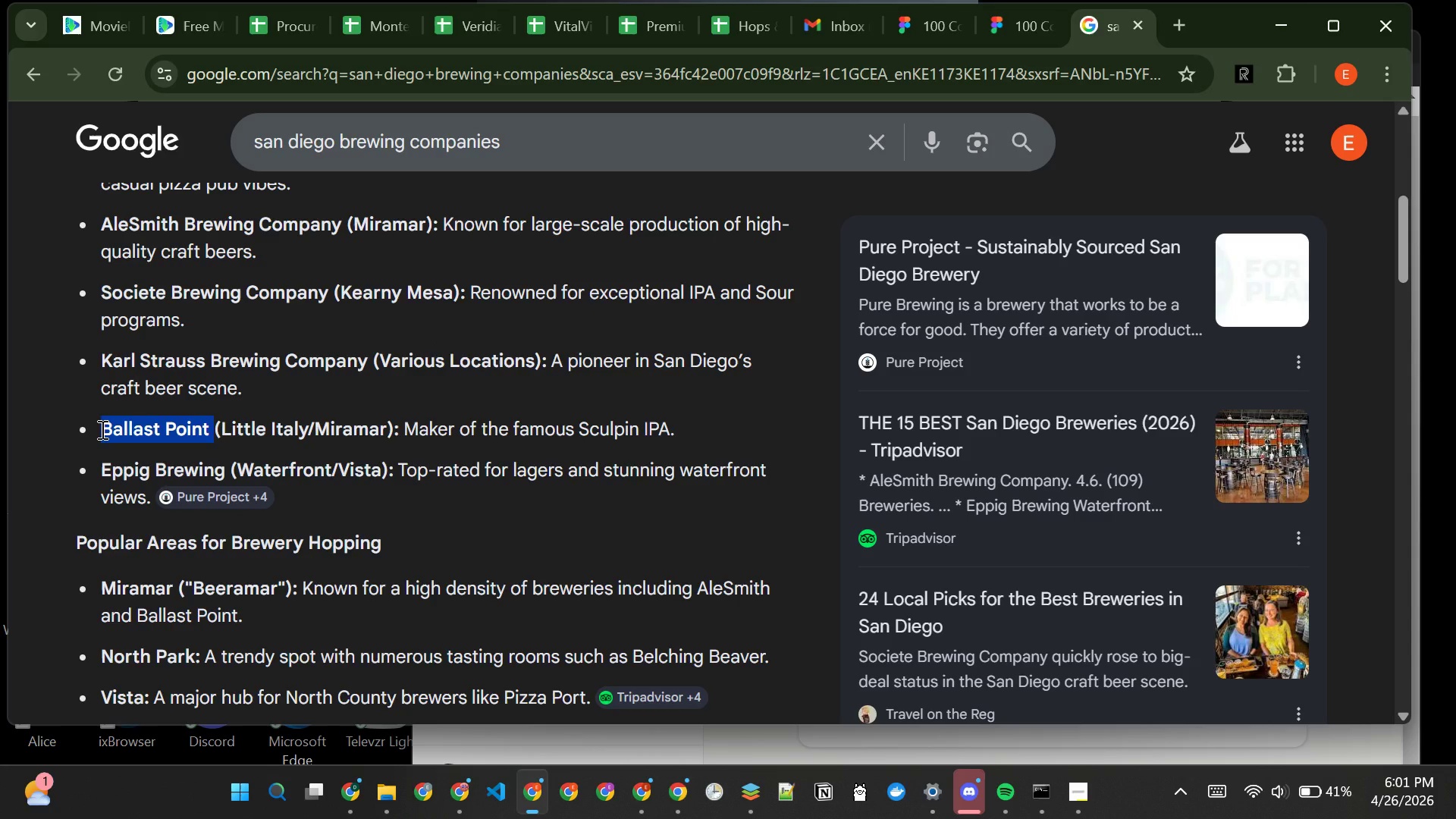 
key(Control+C)
 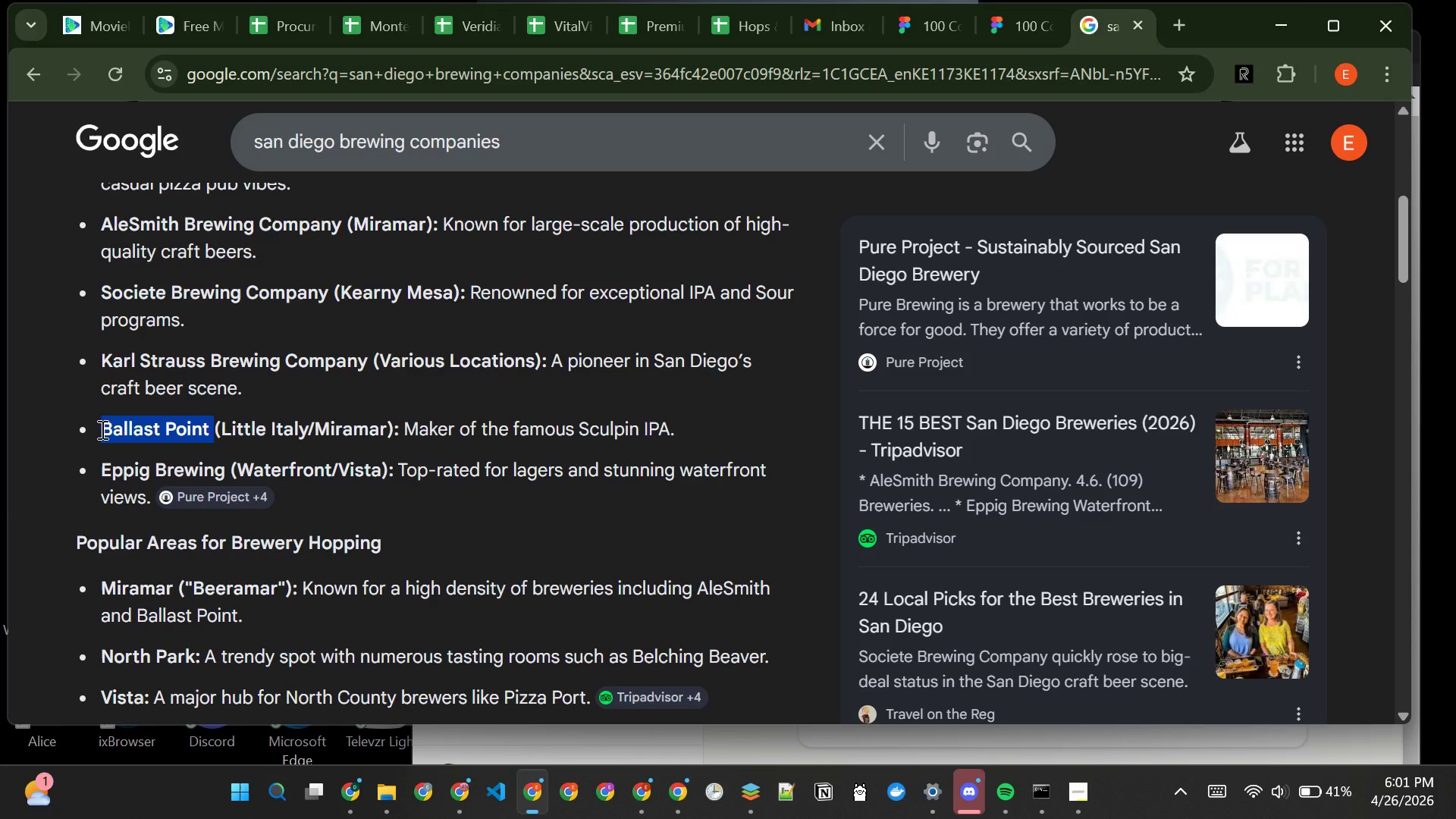 
key(Control+C)
 